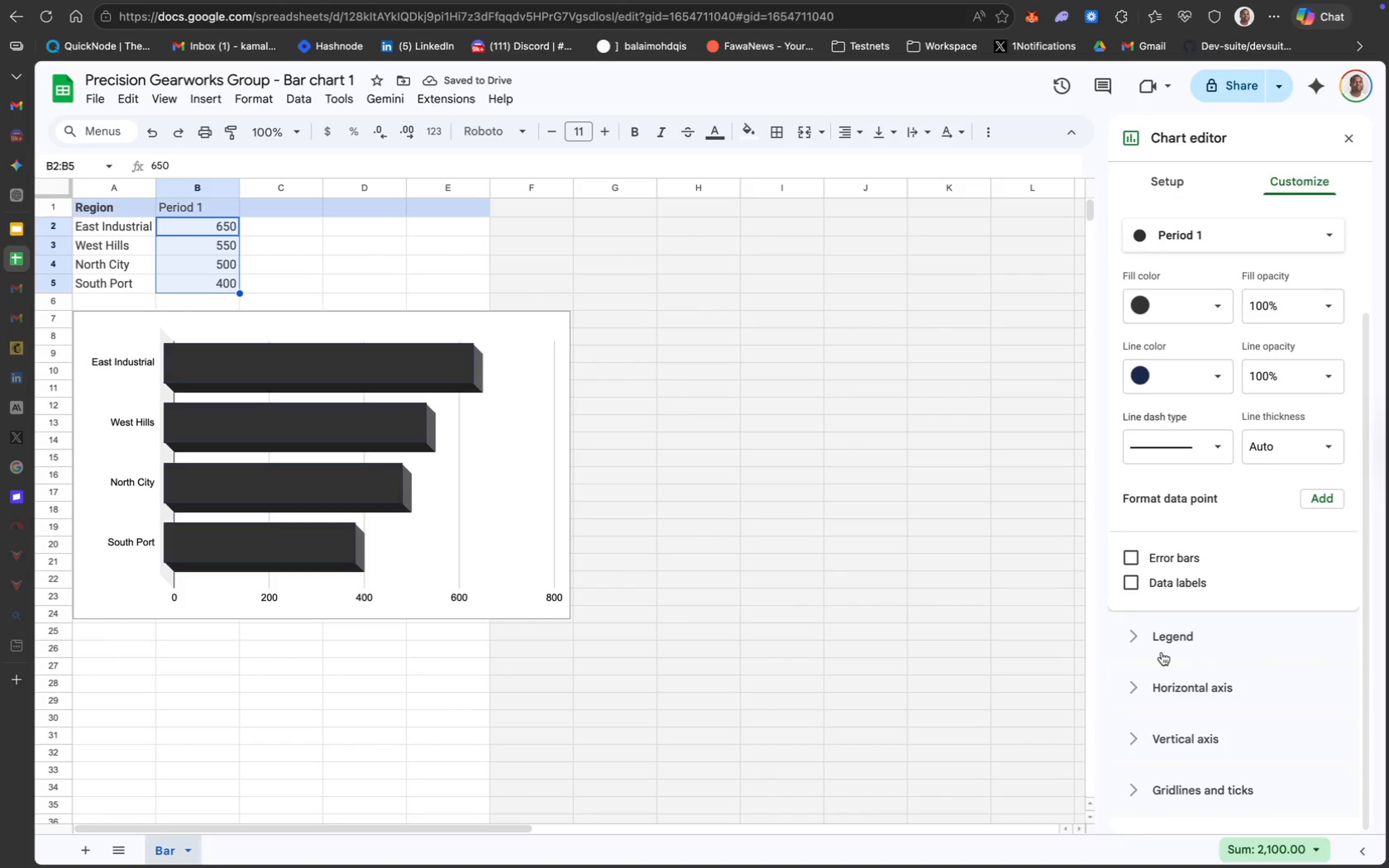 
left_click([1149, 637])
 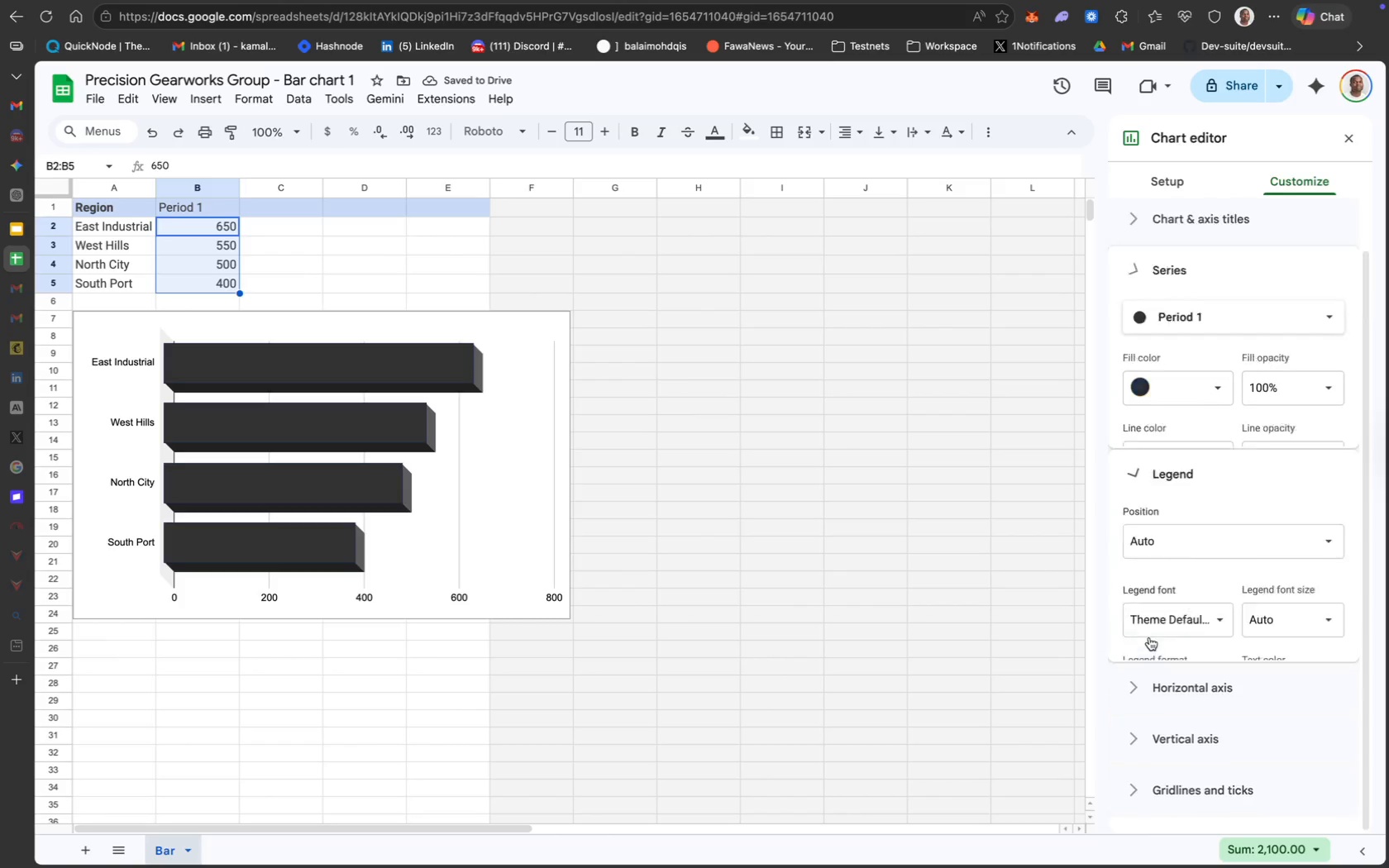 
scroll: coordinate [1187, 563], scroll_direction: down, amount: 57.0
 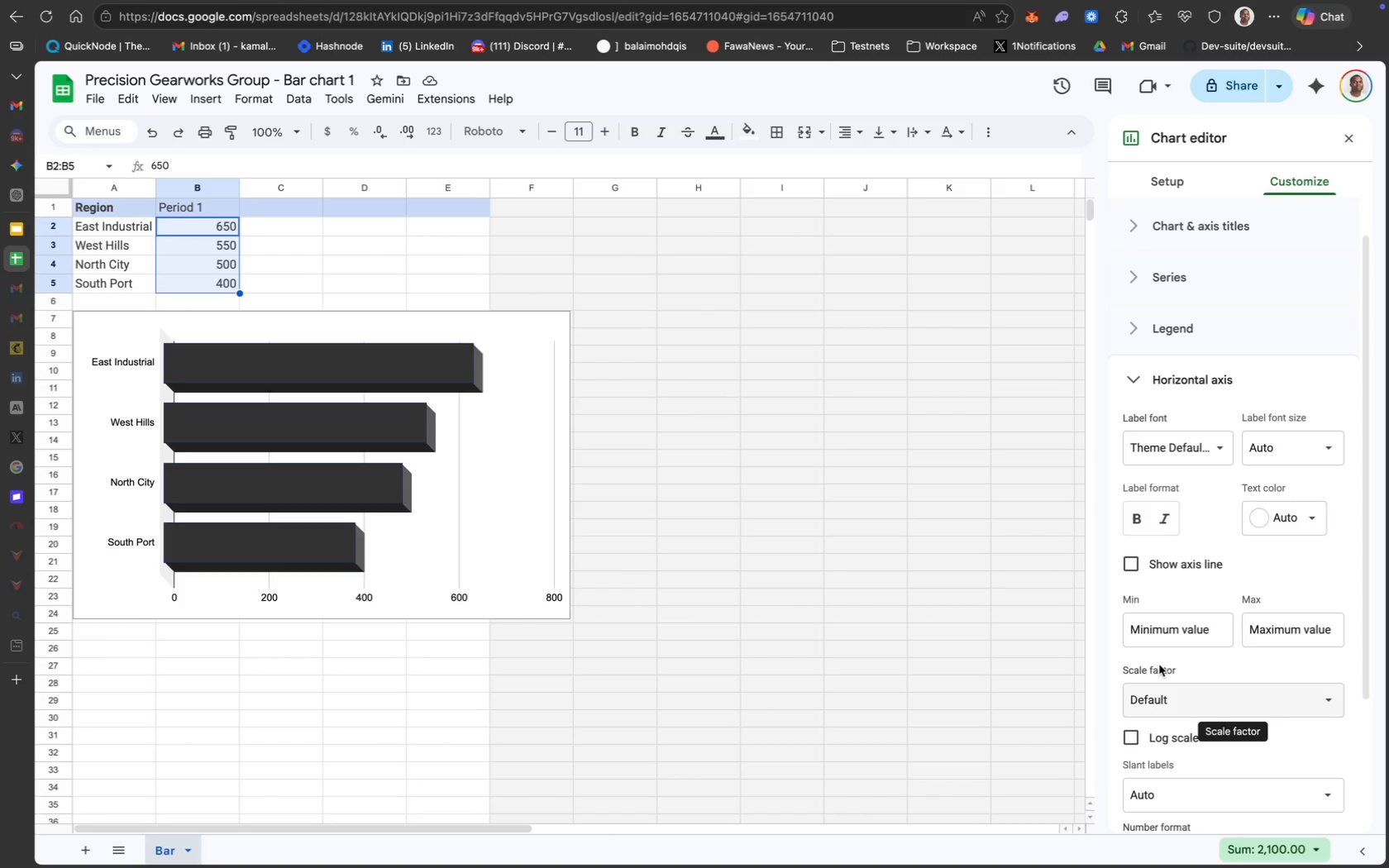 
wait(15.14)
 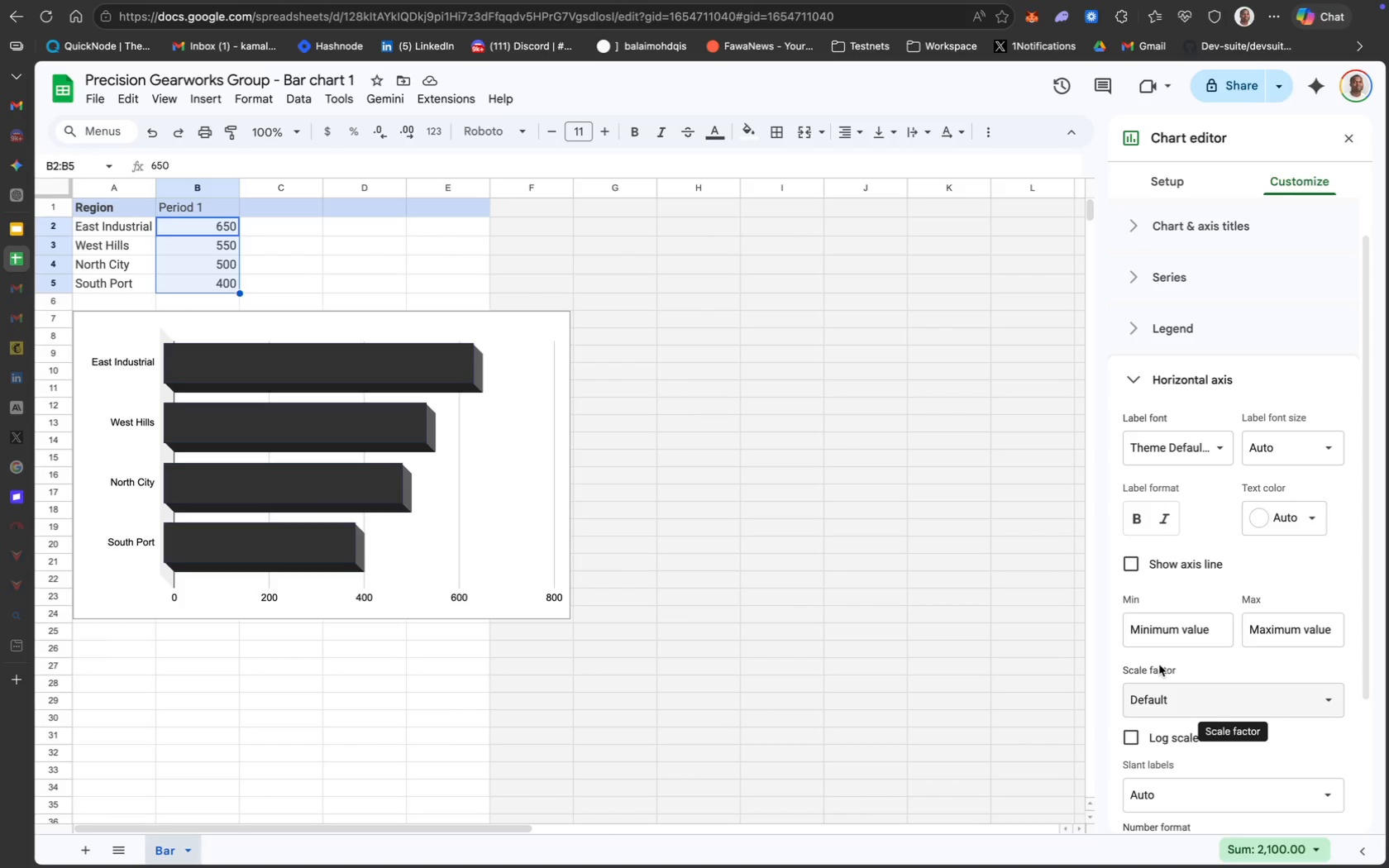 
left_click([1171, 636])
 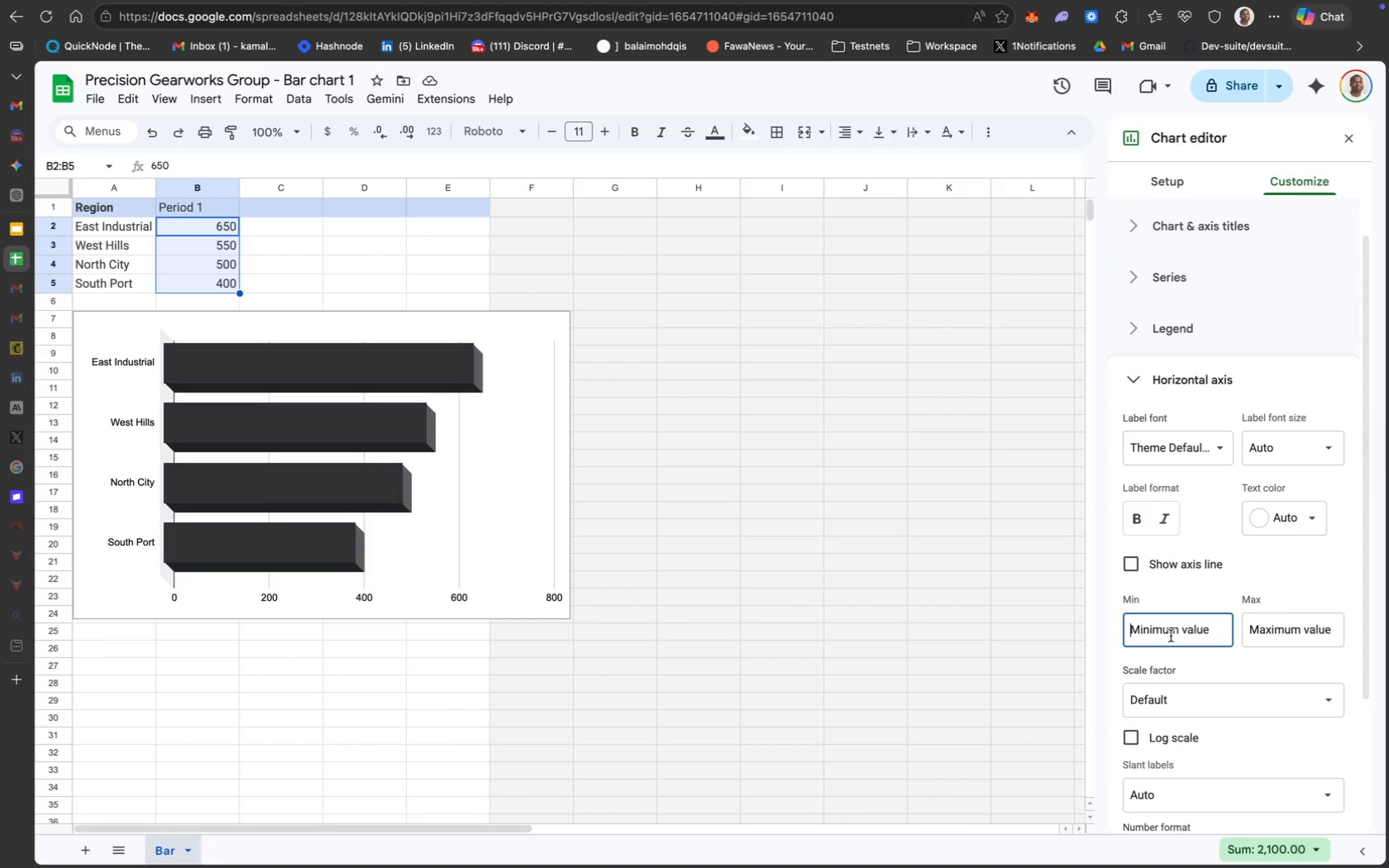 
key(0)
 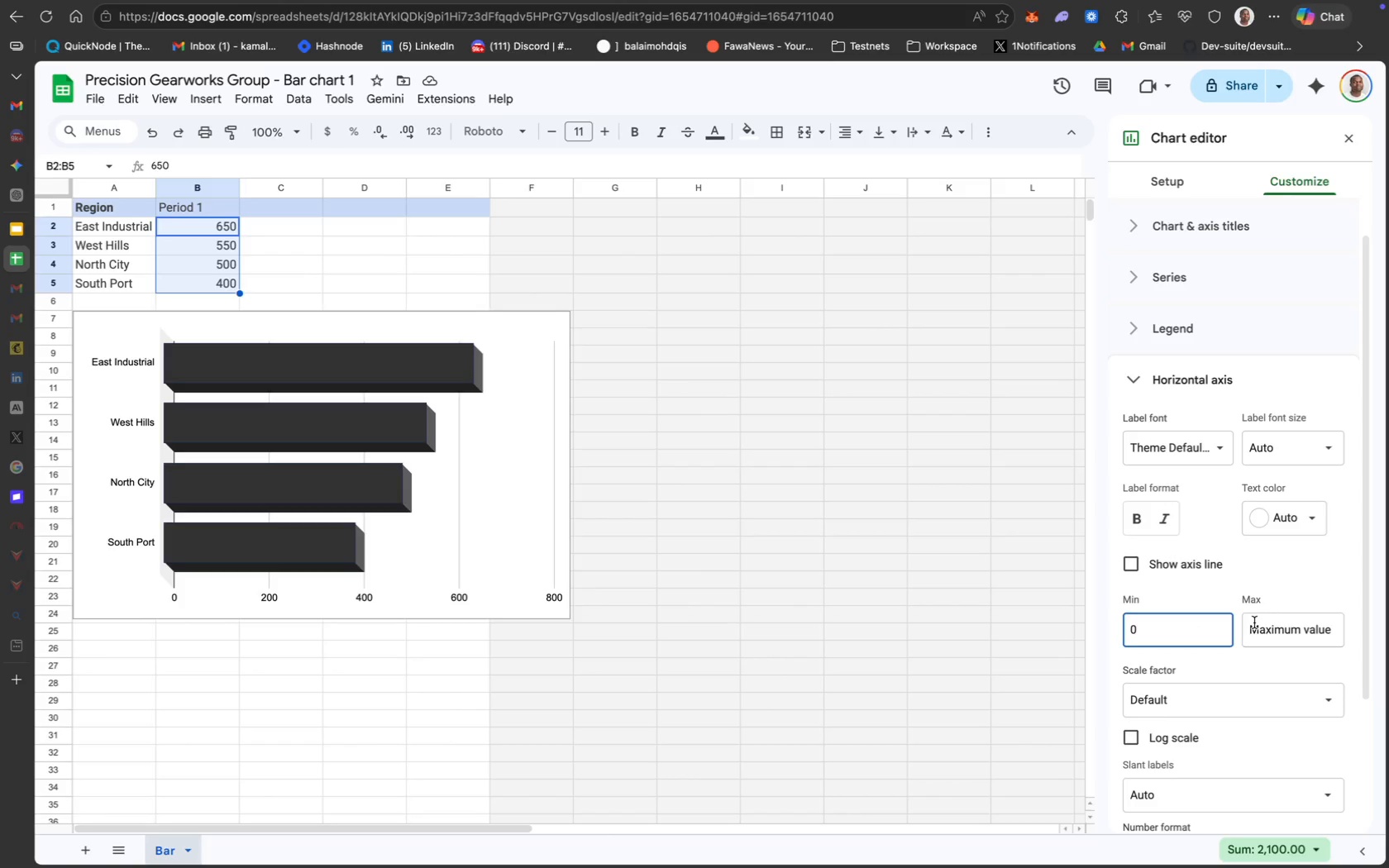 
left_click([1267, 624])
 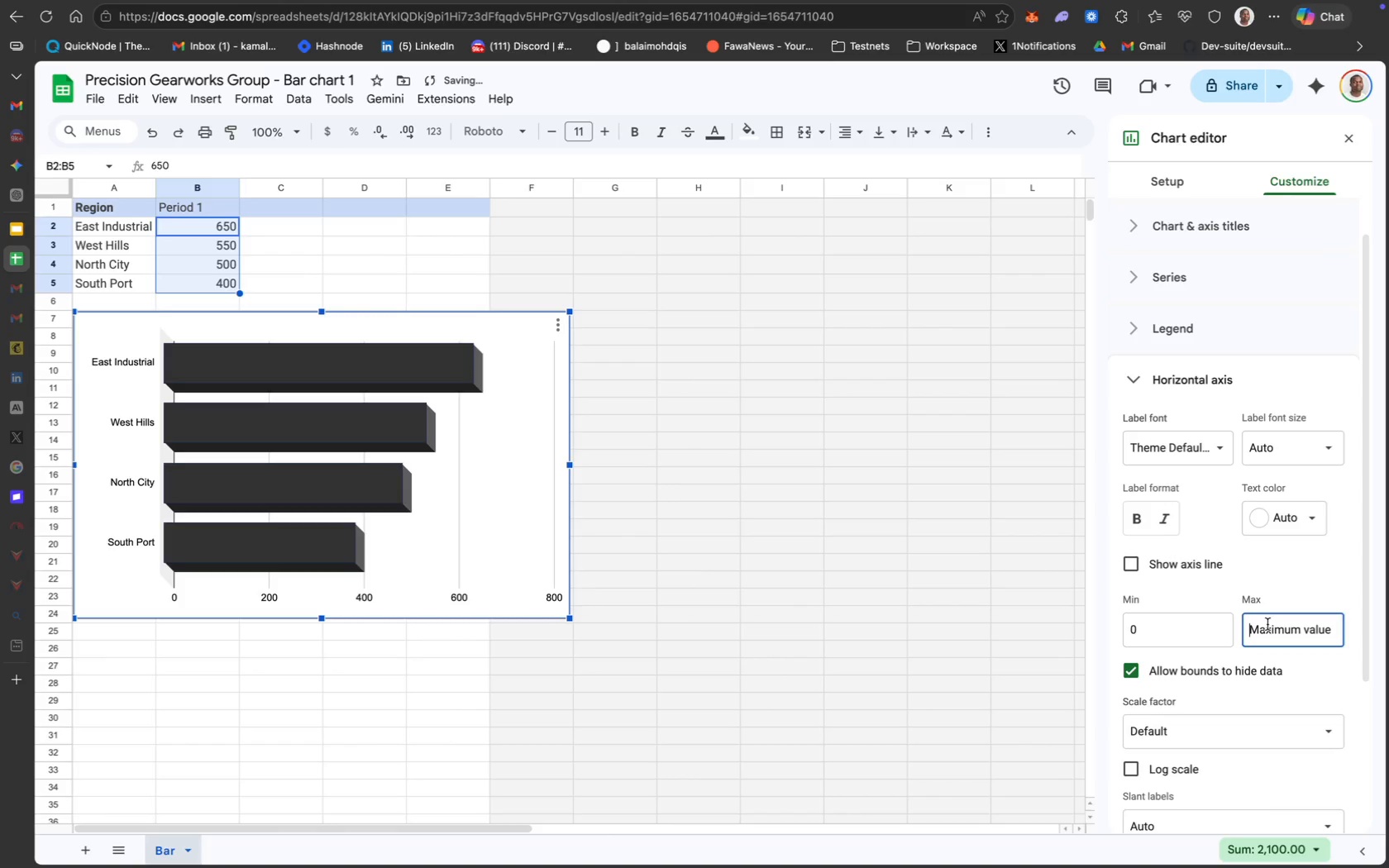 
type(600)
 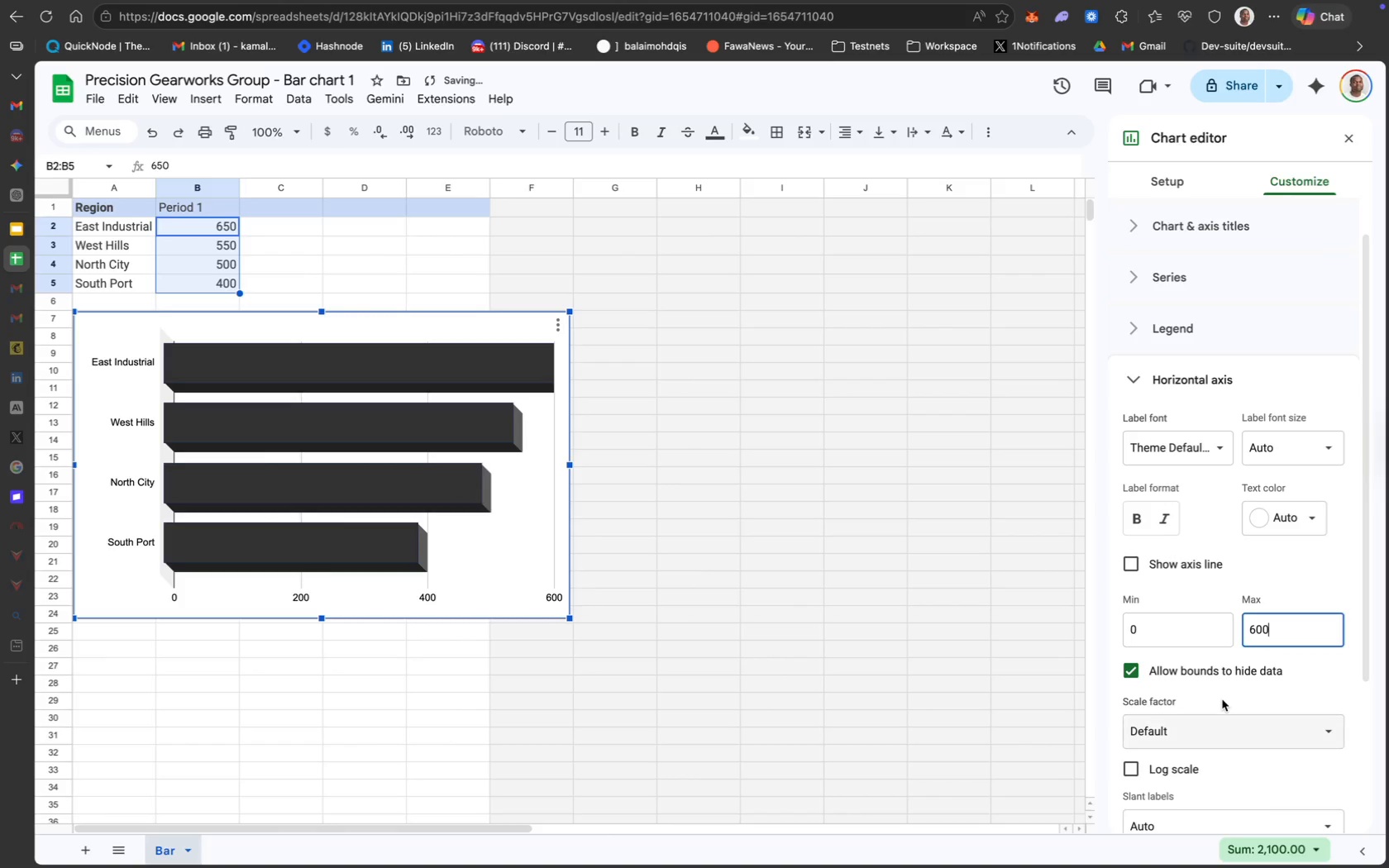 
scroll: coordinate [1259, 685], scroll_direction: down, amount: 6.0
 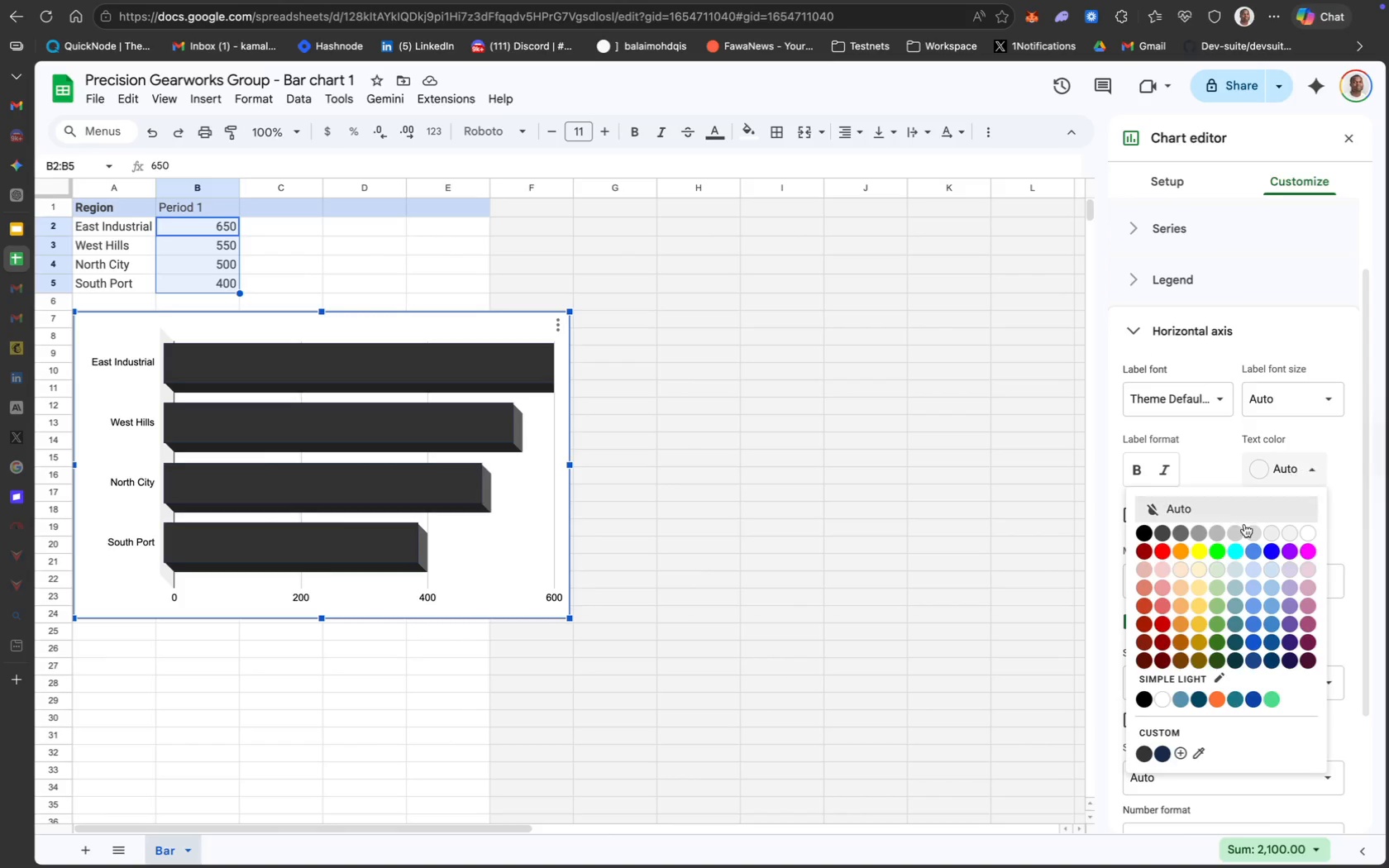 
left_click([1159, 761])
 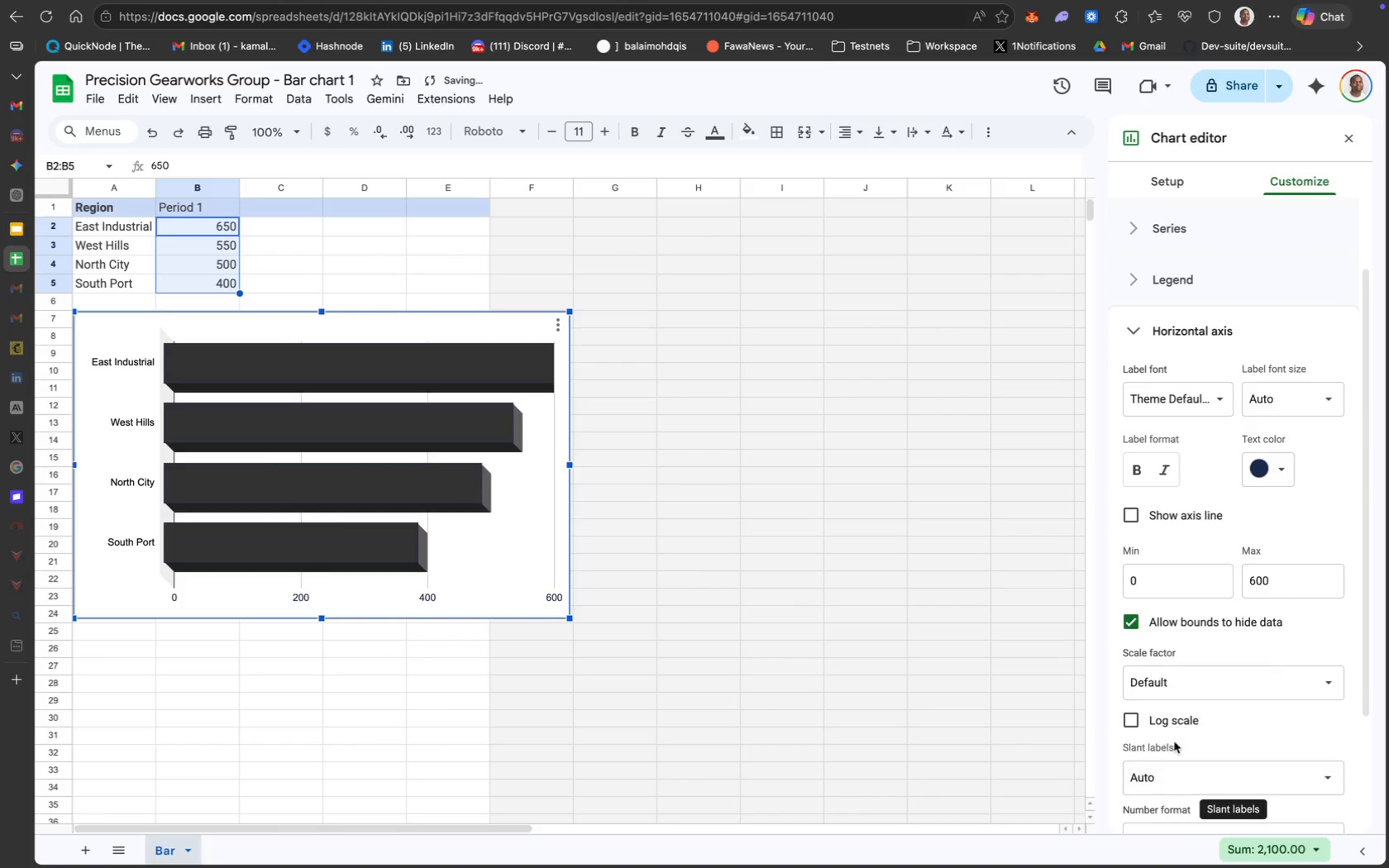 
scroll: coordinate [1293, 590], scroll_direction: down, amount: 34.0
 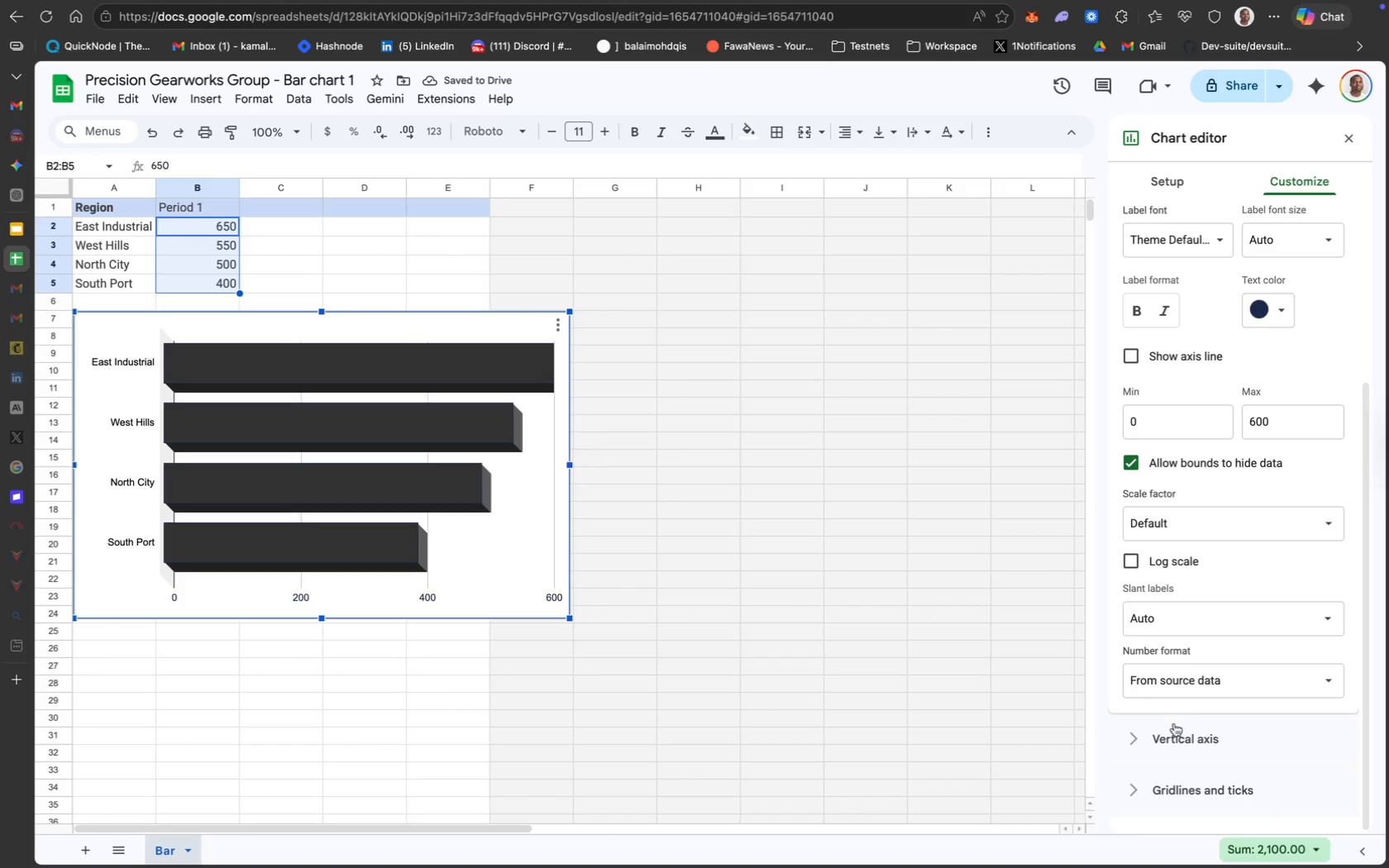 
left_click([1172, 727])
 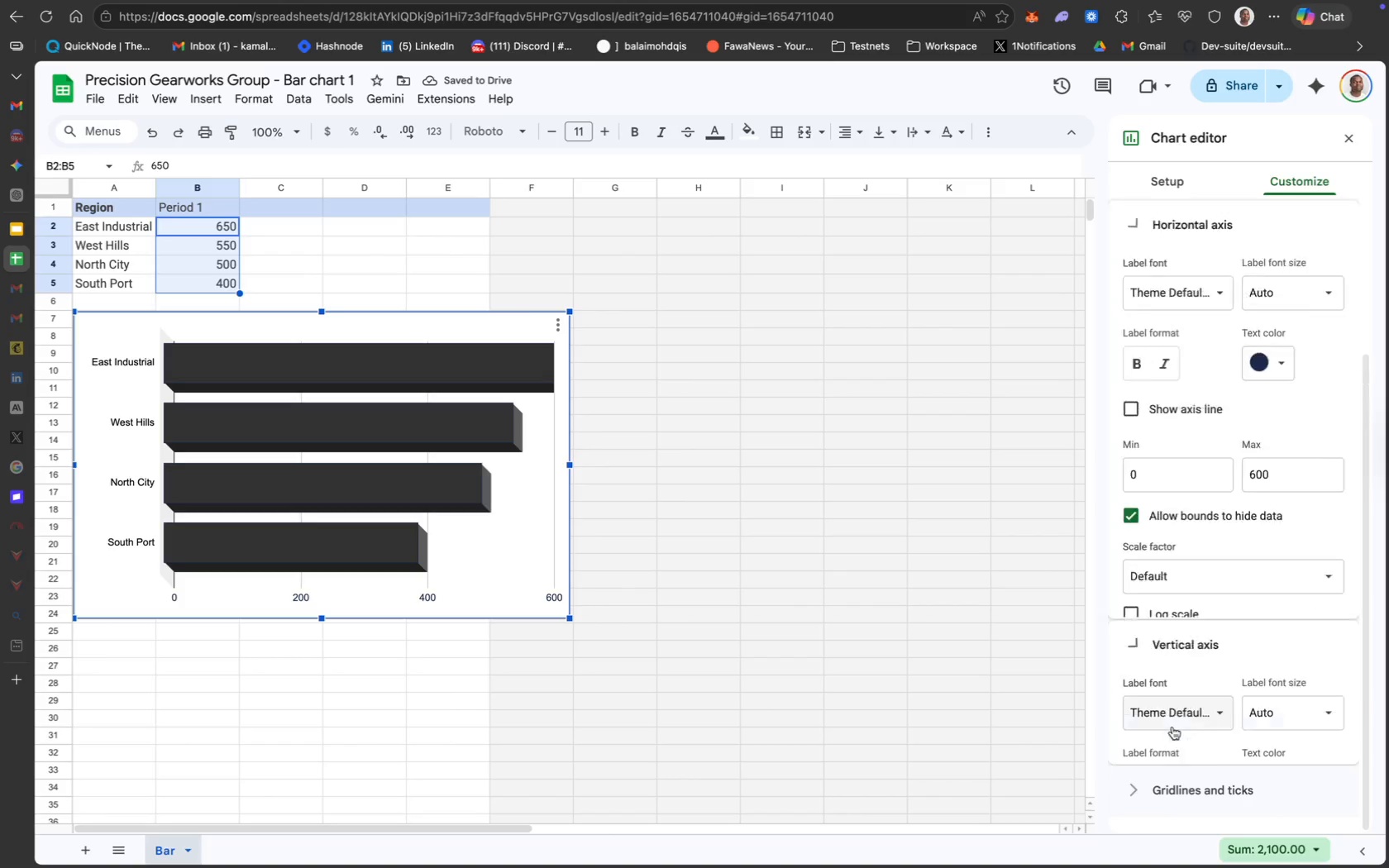 
scroll: coordinate [1172, 727], scroll_direction: down, amount: 14.0
 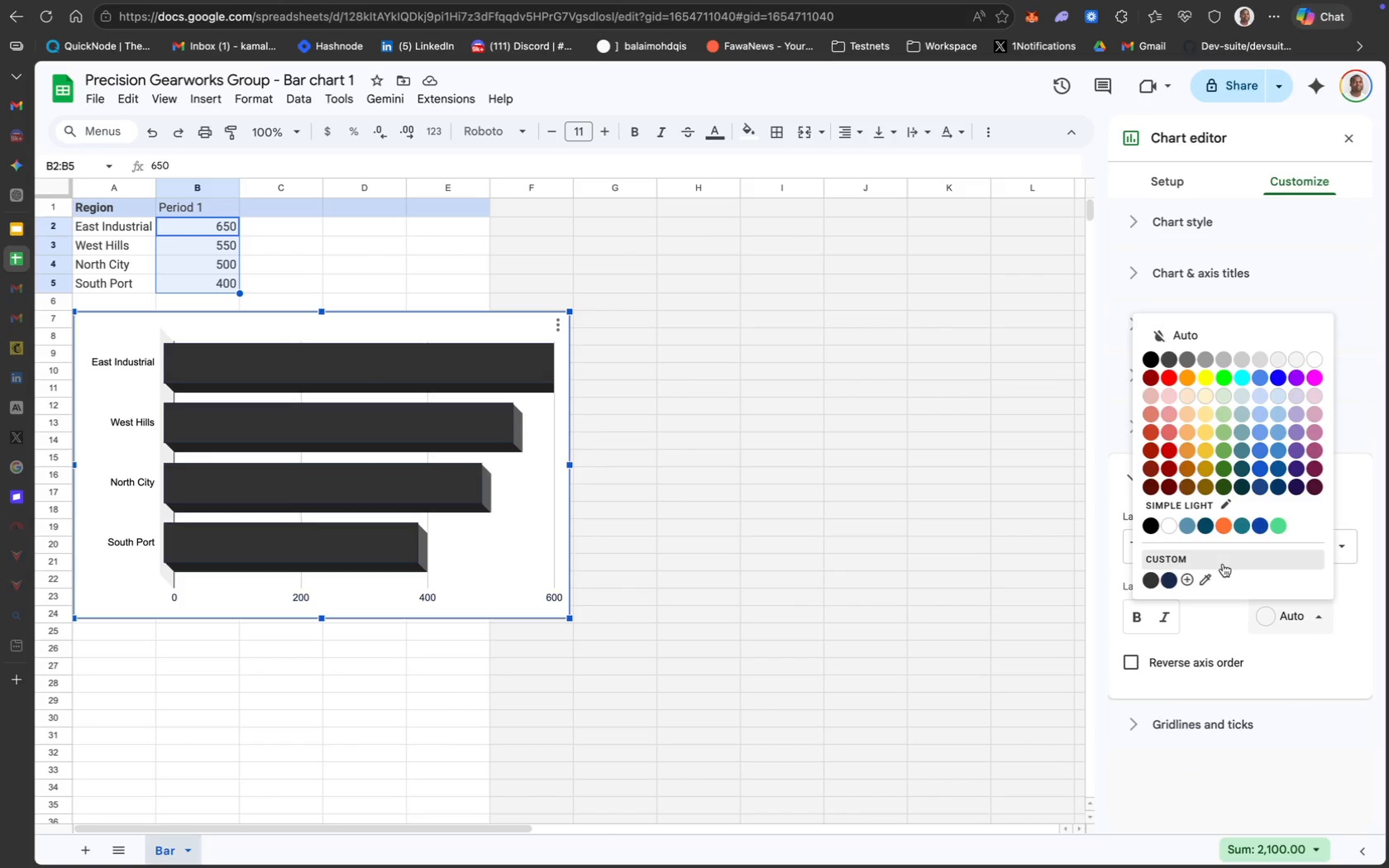 
left_click([1171, 579])
 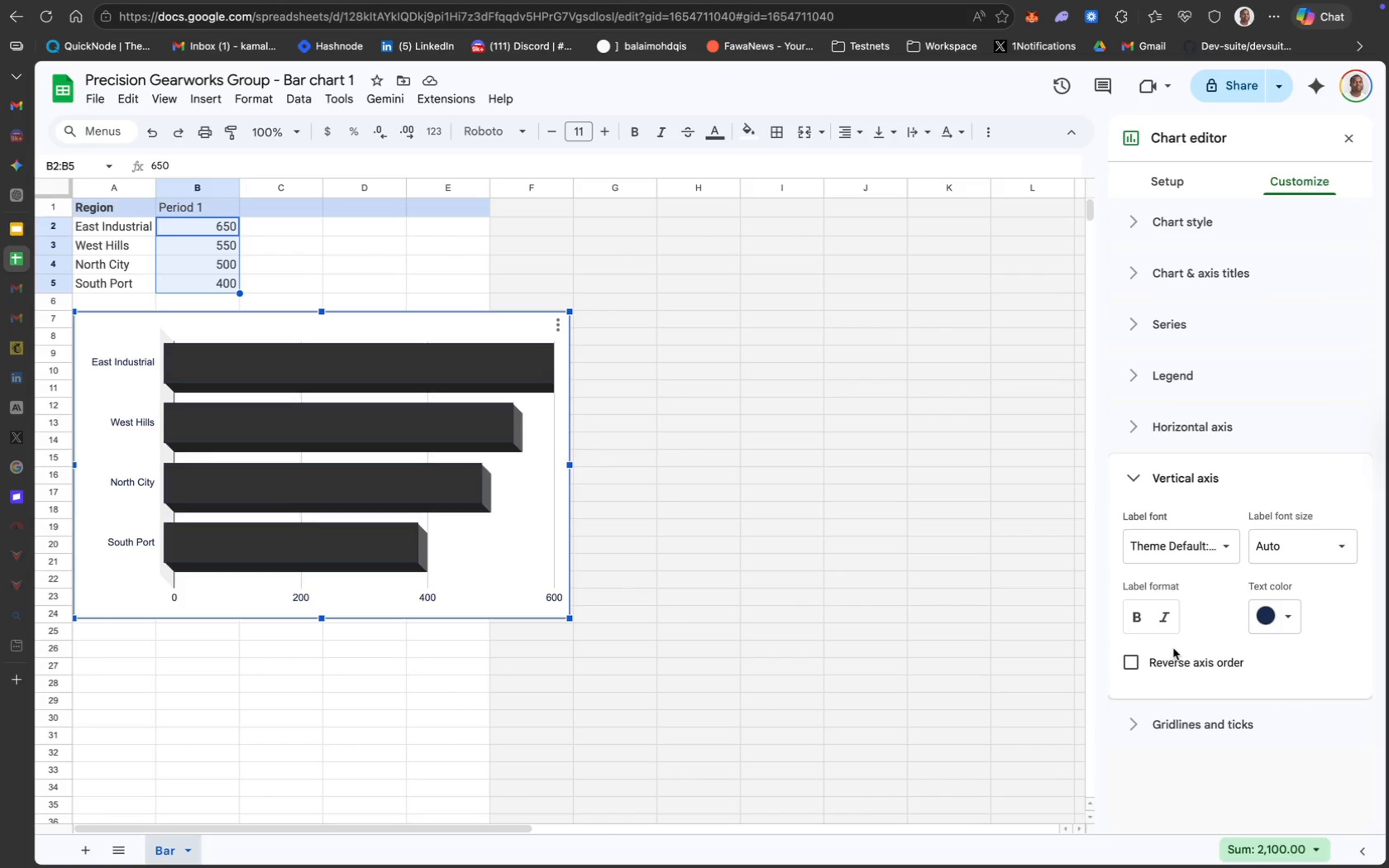 
wait(7.16)
 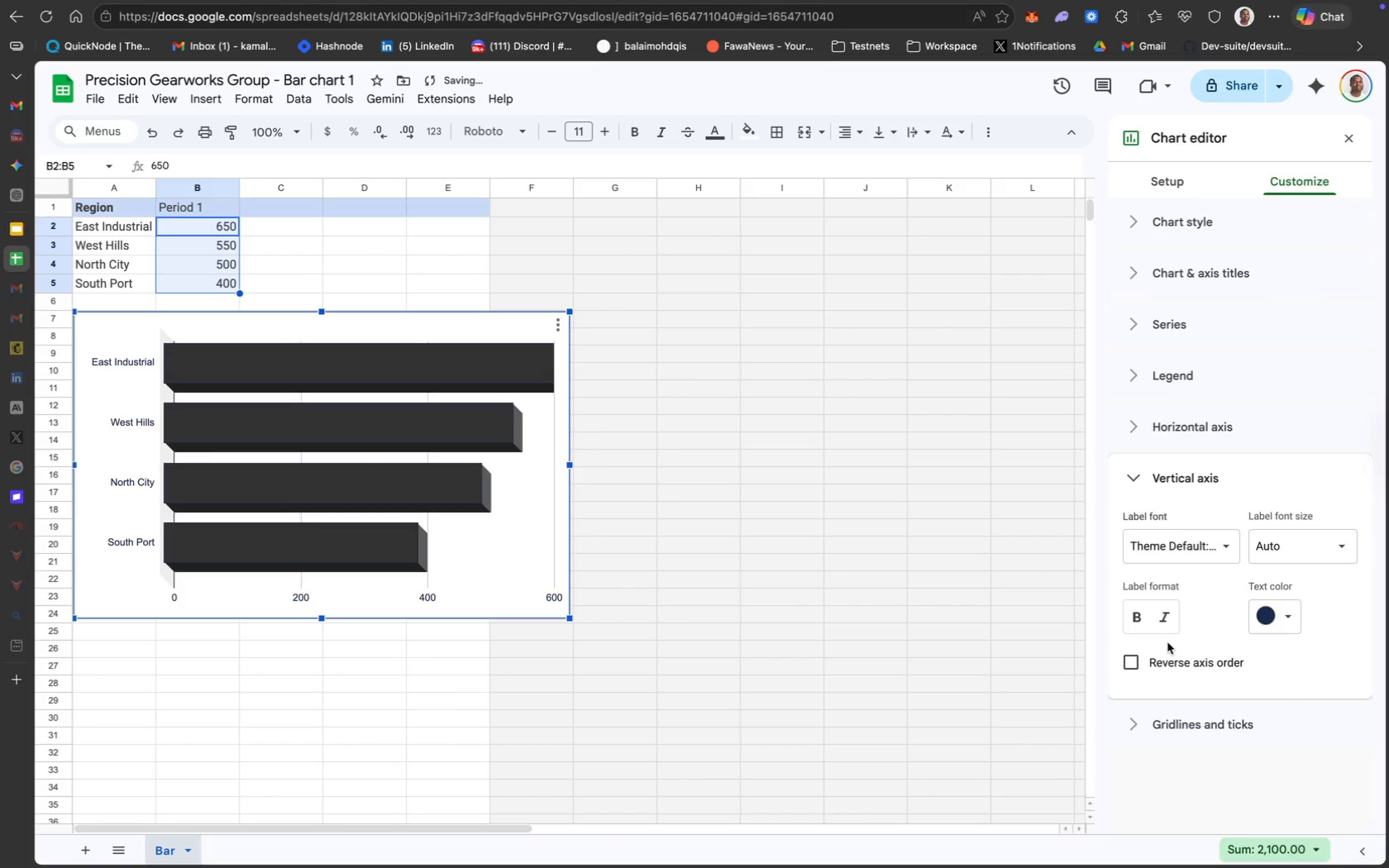 
scroll: coordinate [1206, 604], scroll_direction: down, amount: 13.0
 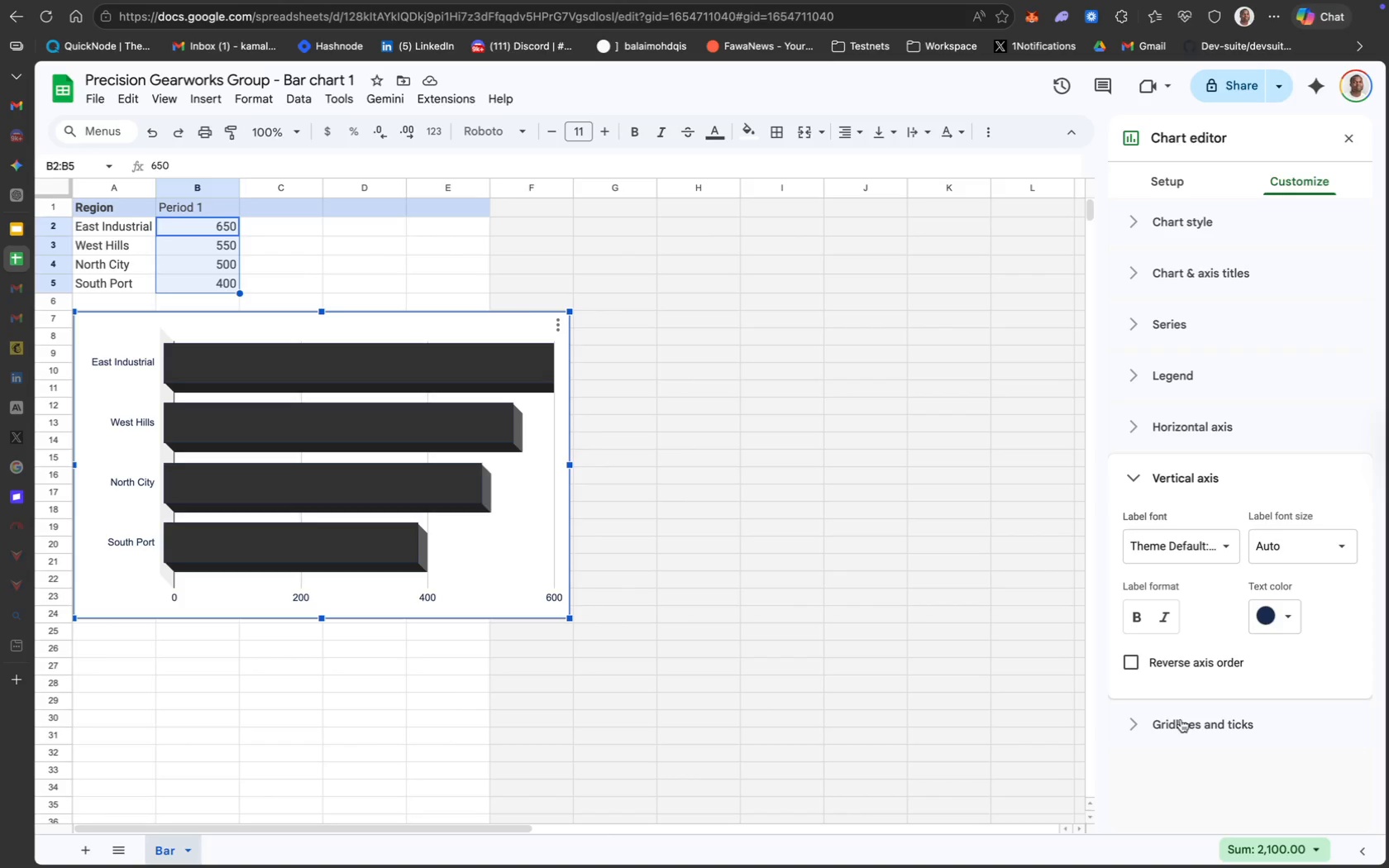 
left_click([1181, 720])
 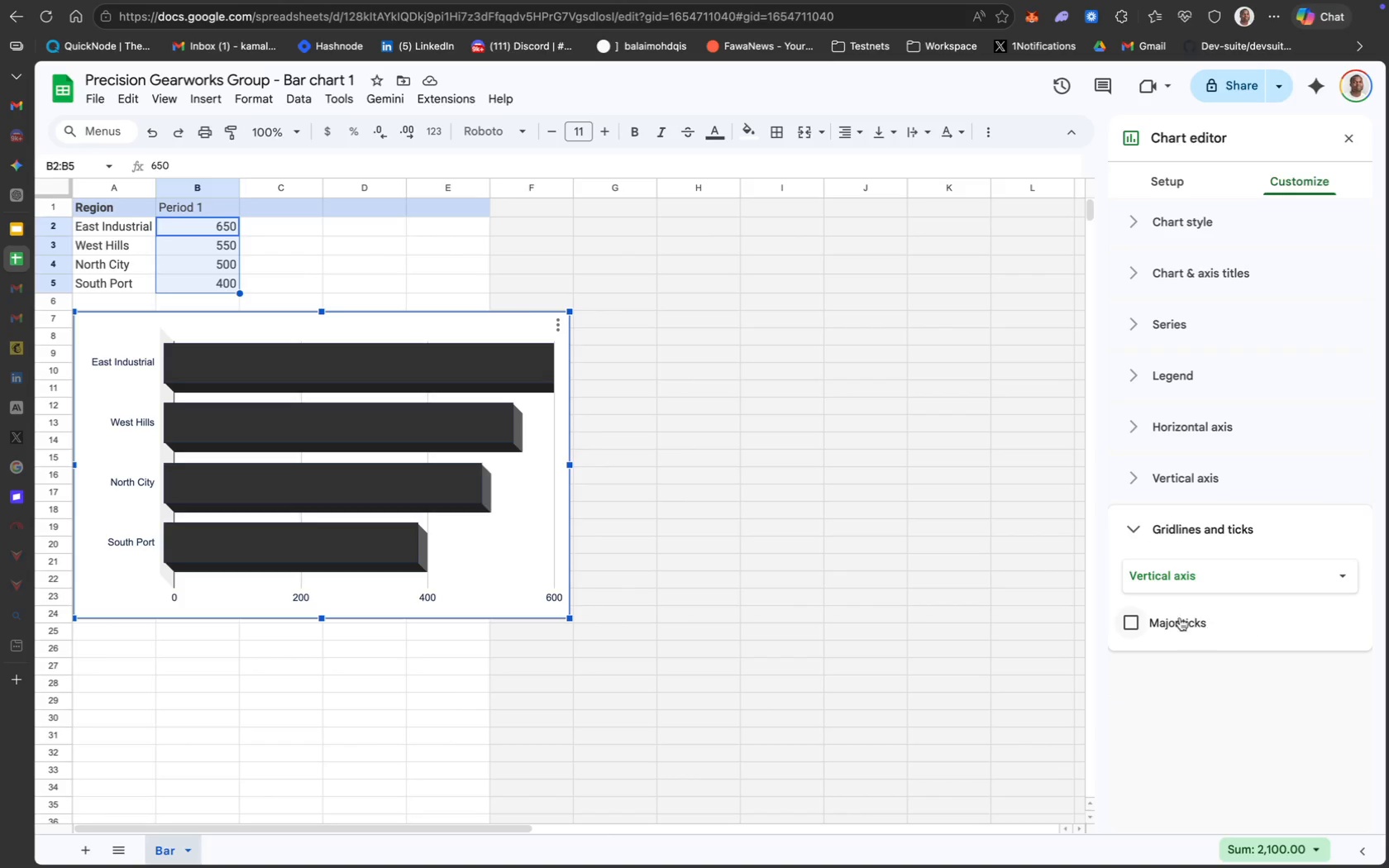 
left_click([1240, 572])
 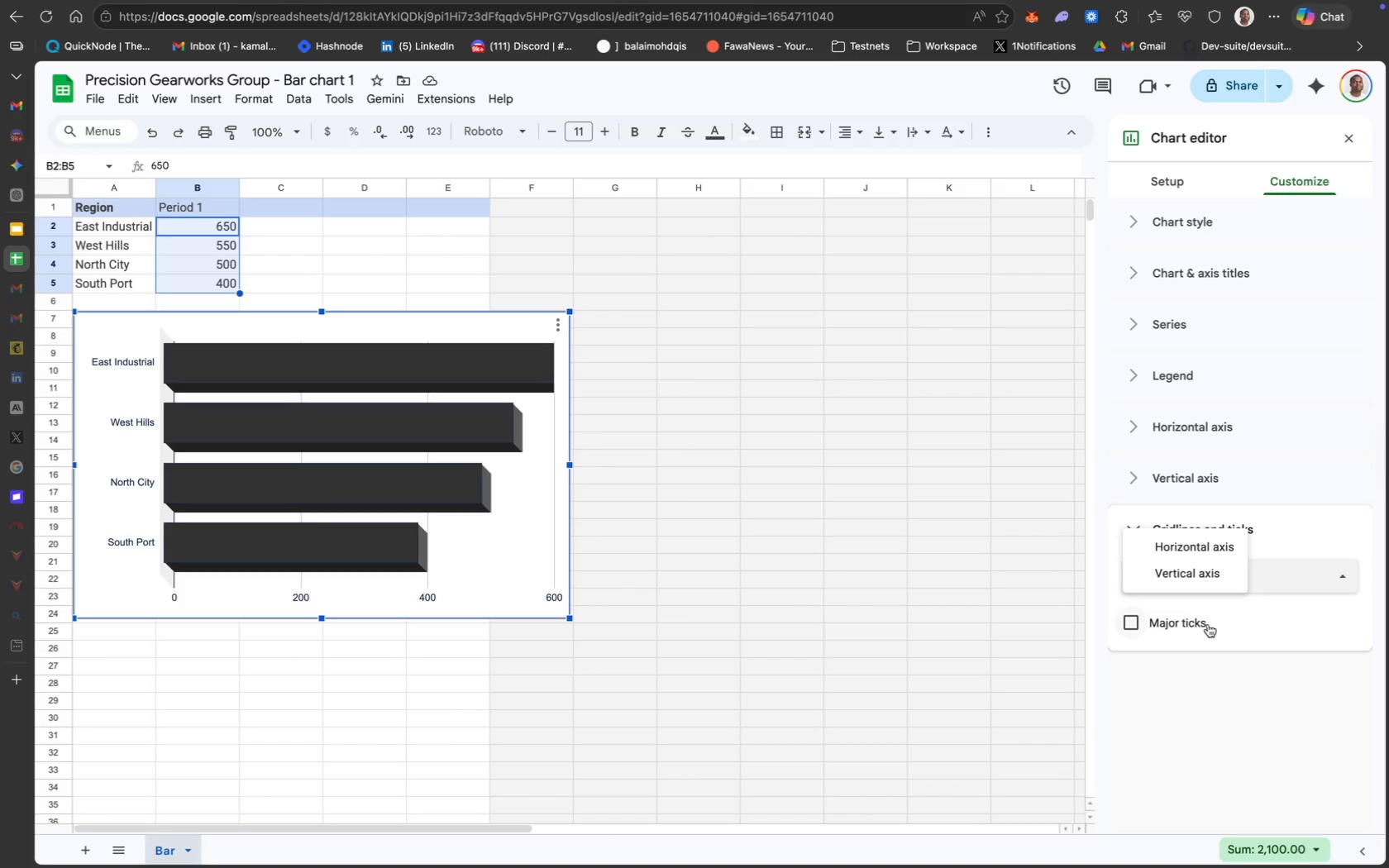 
left_click([1213, 688])
 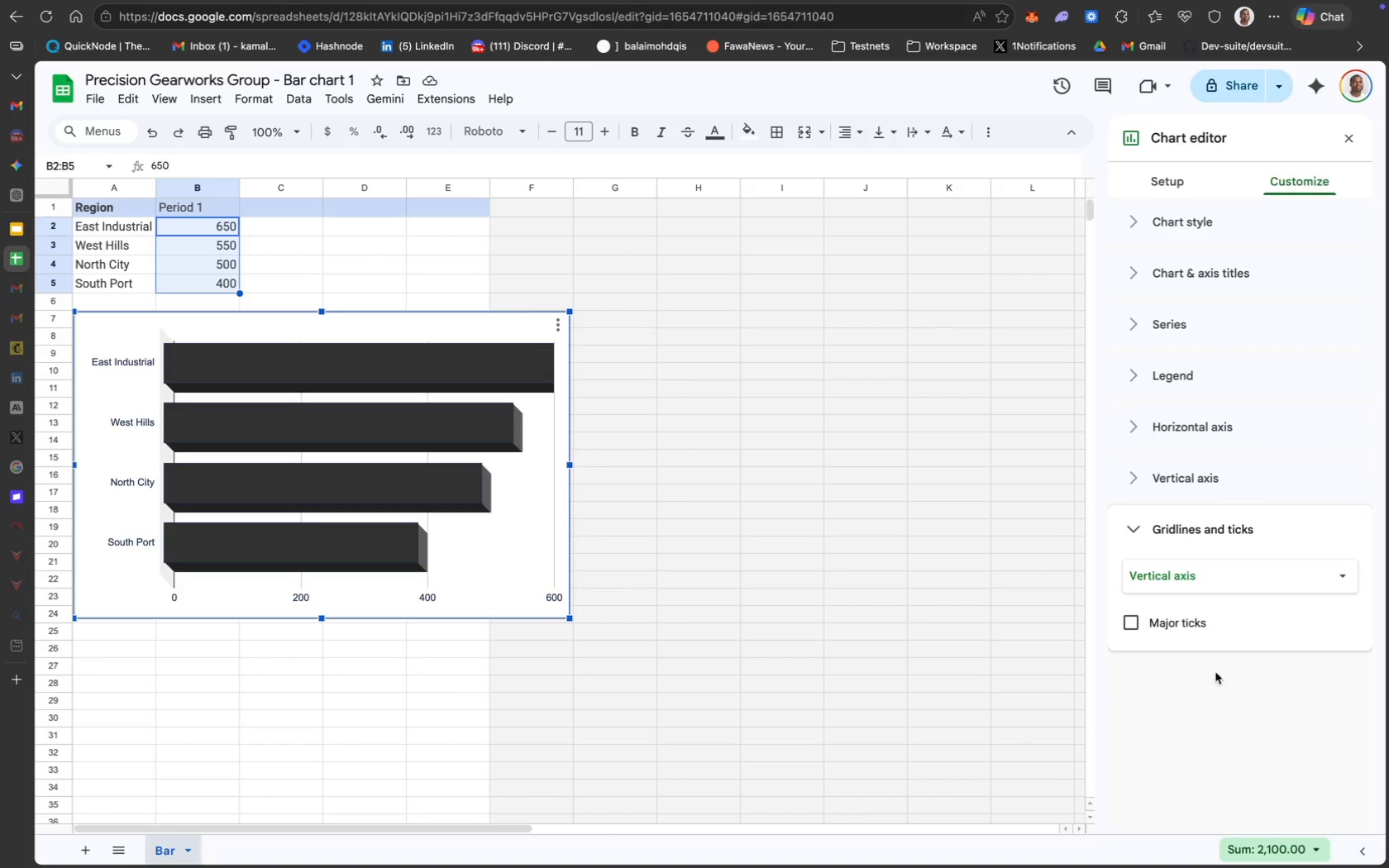 
scroll: coordinate [1253, 429], scroll_direction: up, amount: 57.0
 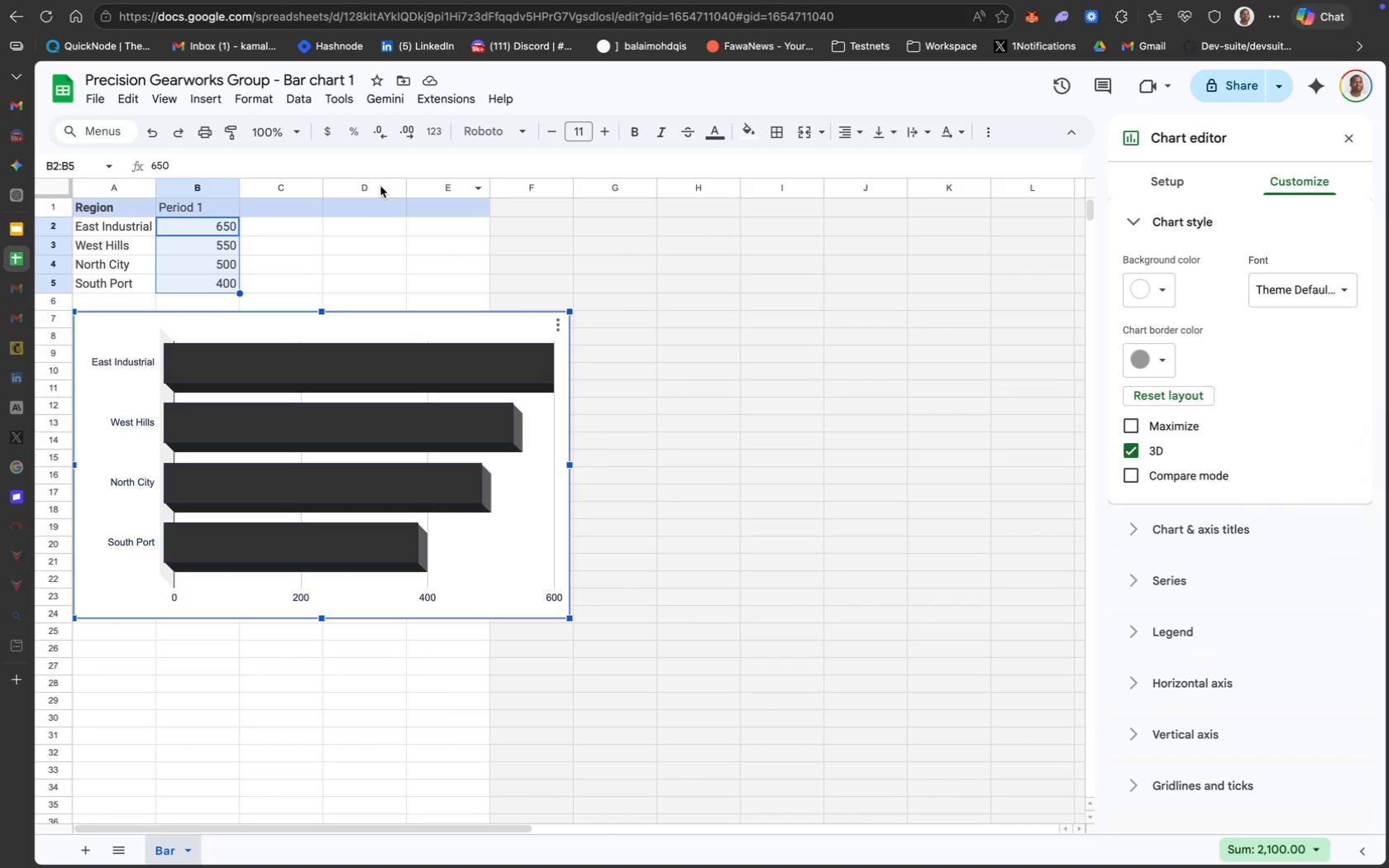 
left_click([11, 231])
 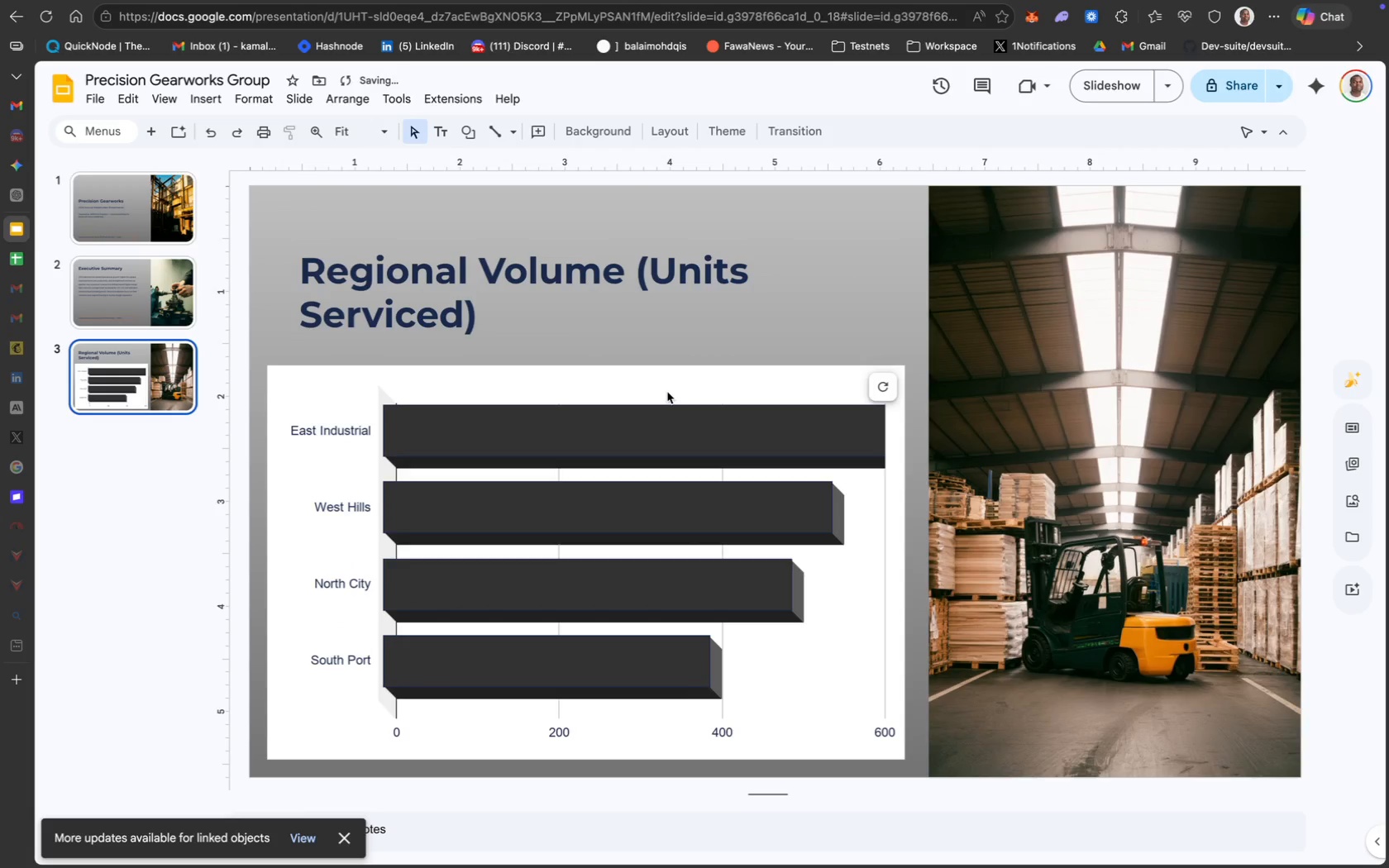 
left_click([811, 398])
 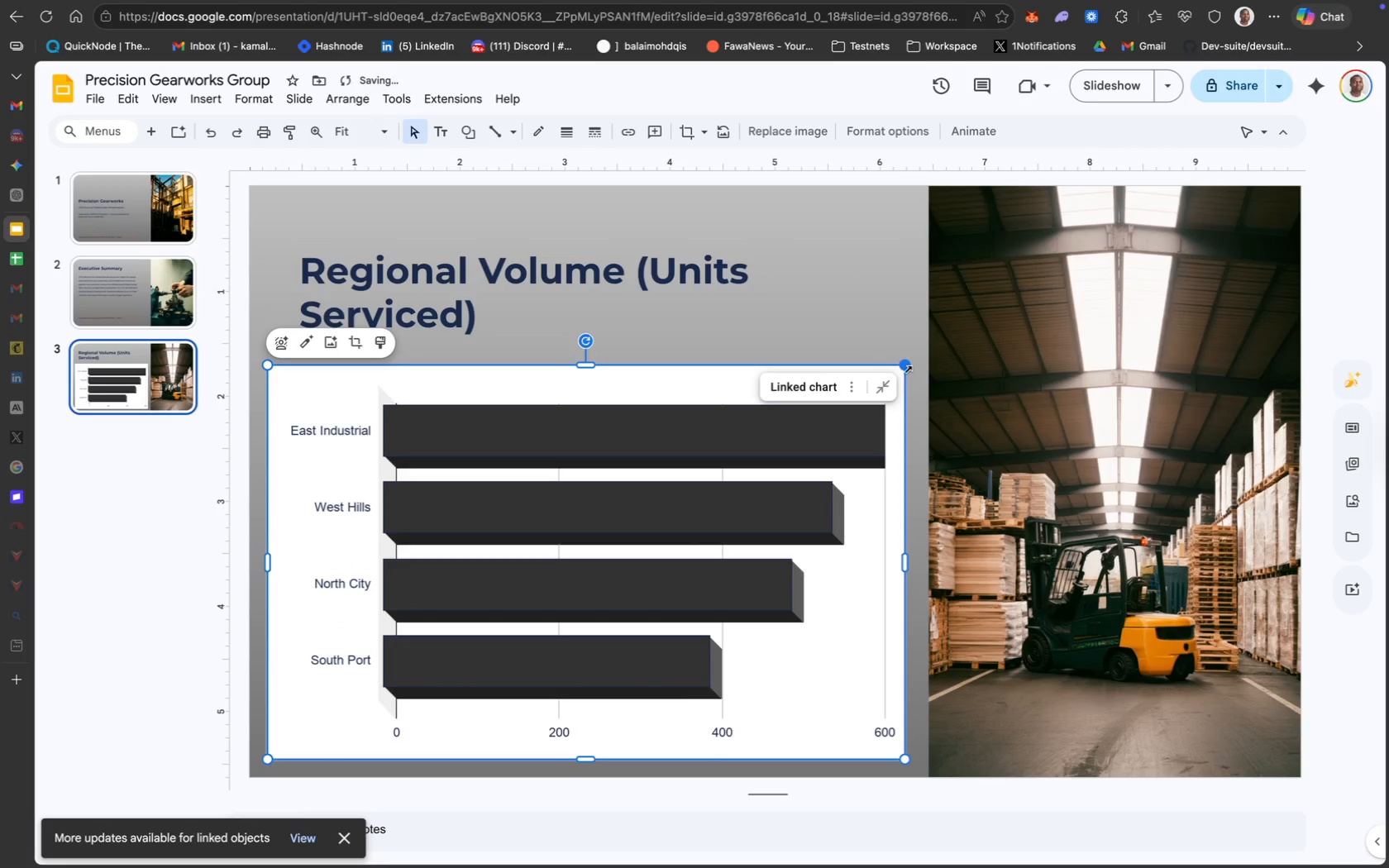 
left_click_drag(start_coordinate=[903, 364], to_coordinate=[689, 479])
 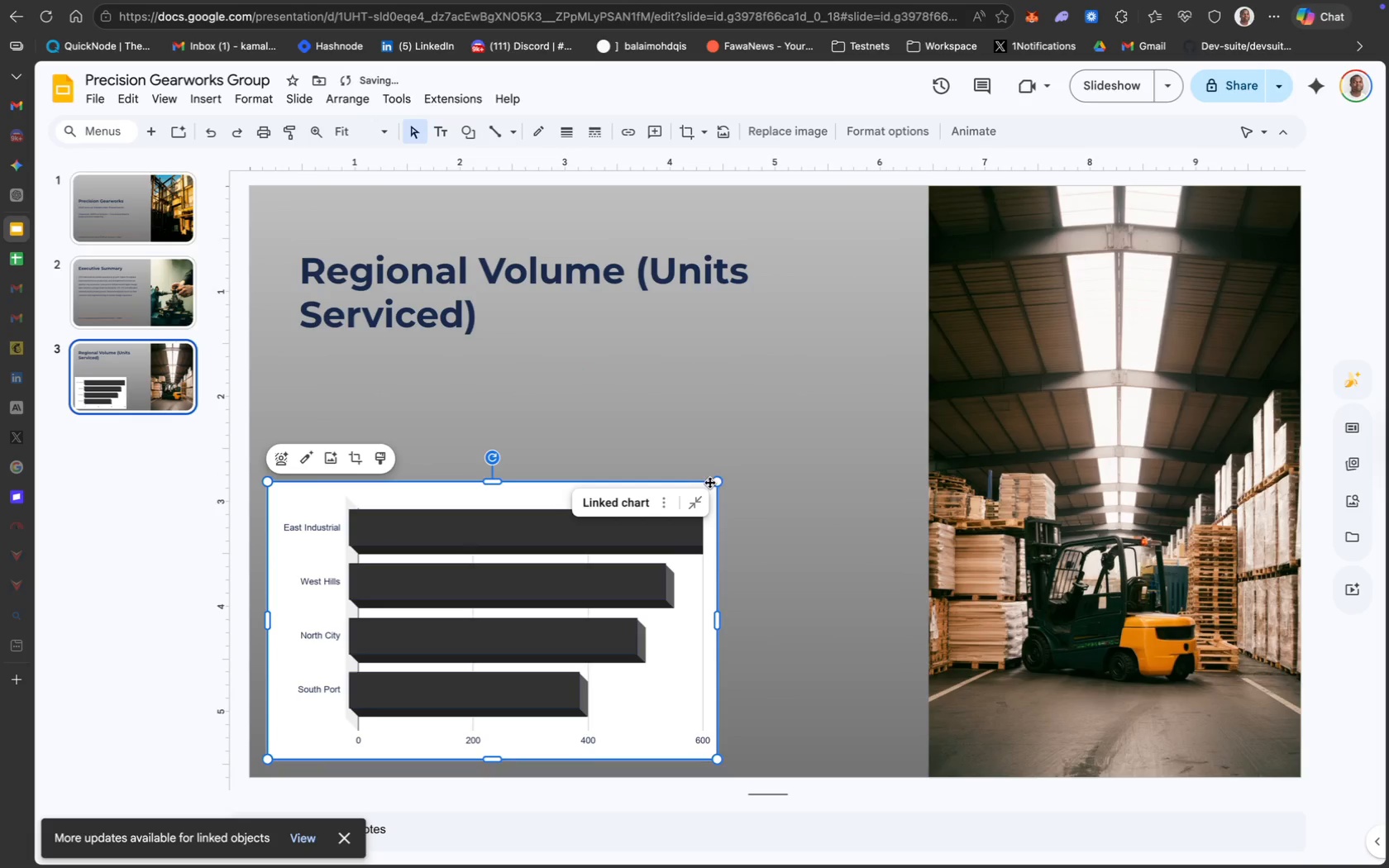 
left_click_drag(start_coordinate=[715, 483], to_coordinate=[667, 527])
 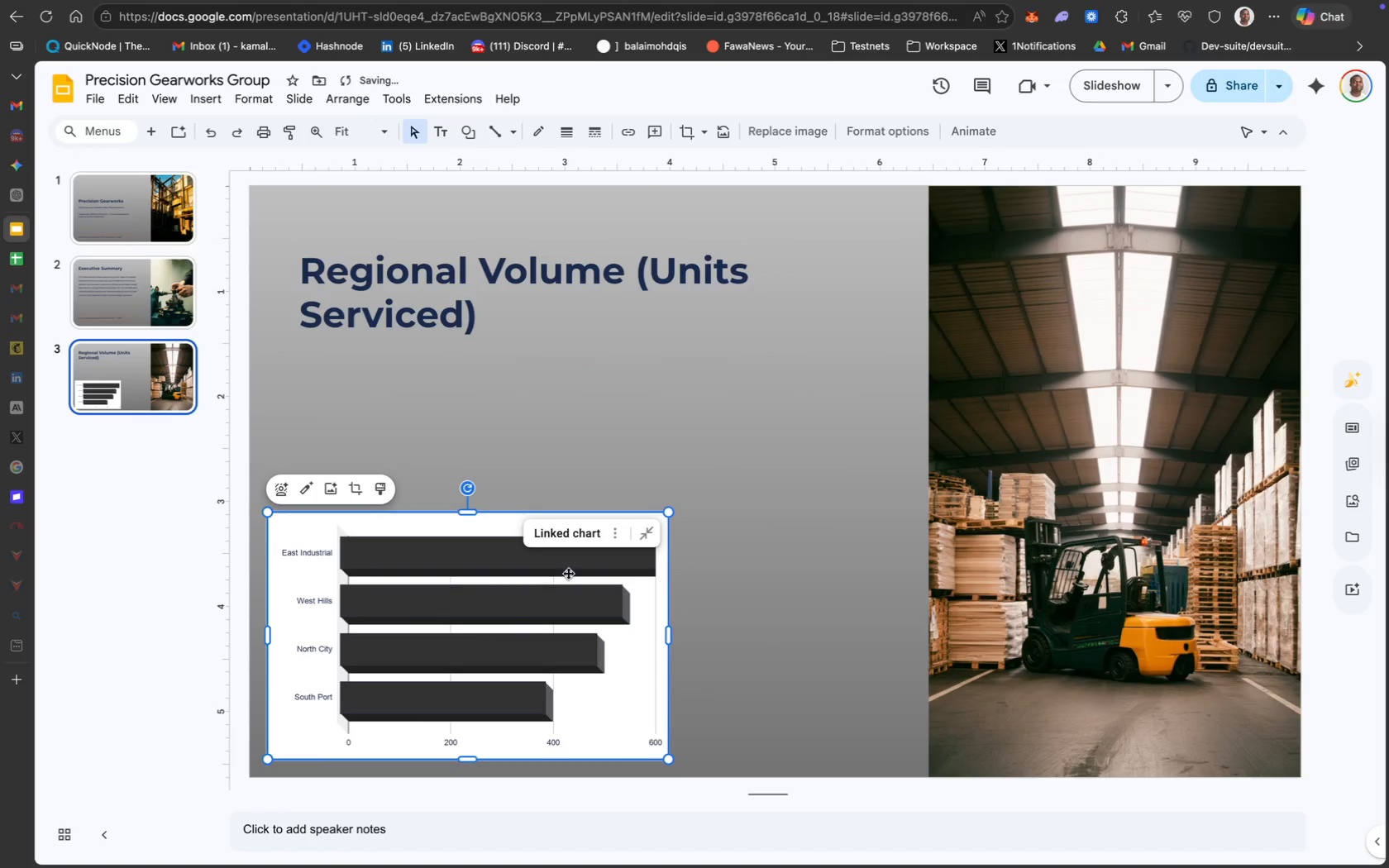 
left_click_drag(start_coordinate=[505, 605], to_coordinate=[520, 450])
 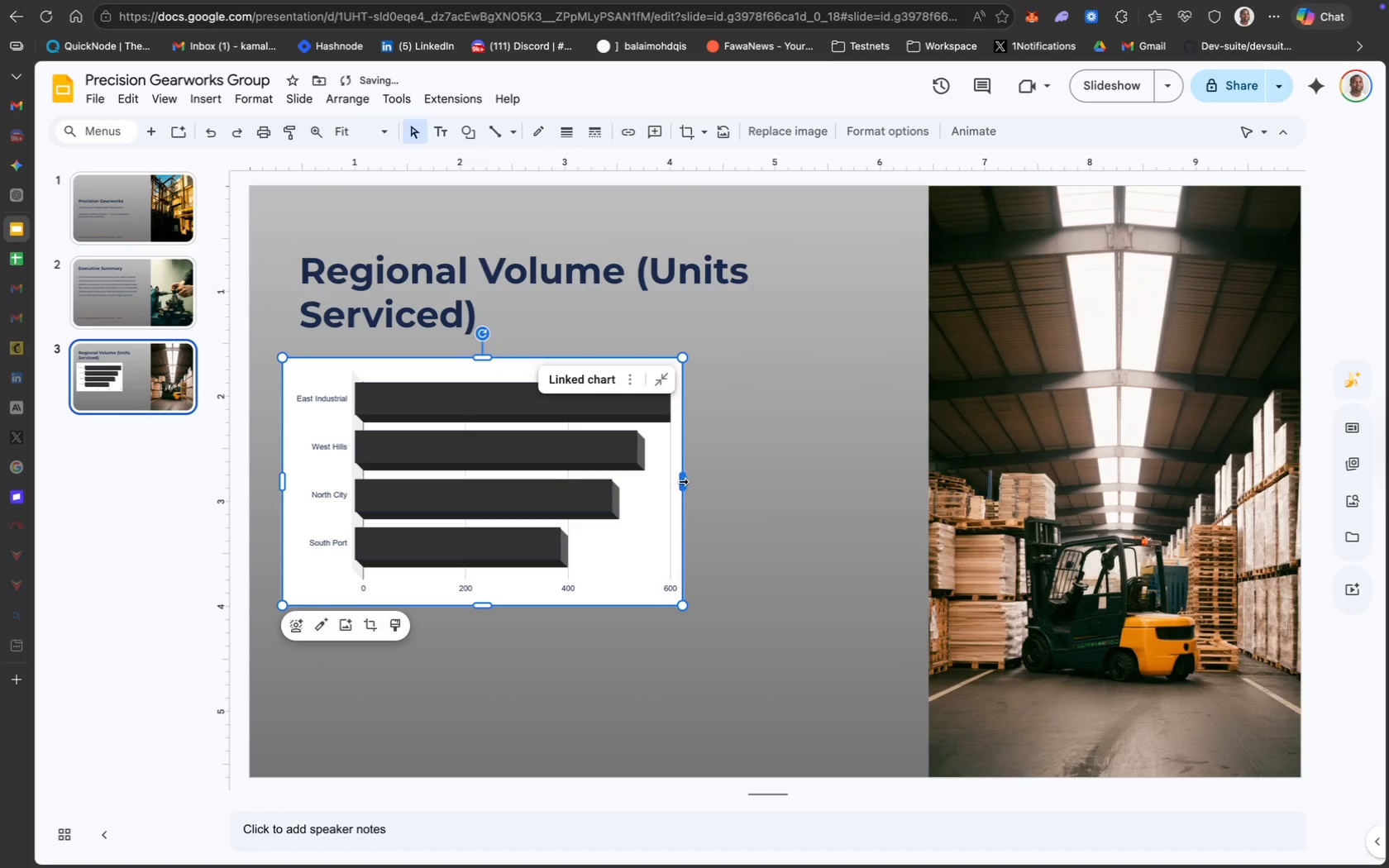 
left_click_drag(start_coordinate=[685, 482], to_coordinate=[642, 482])
 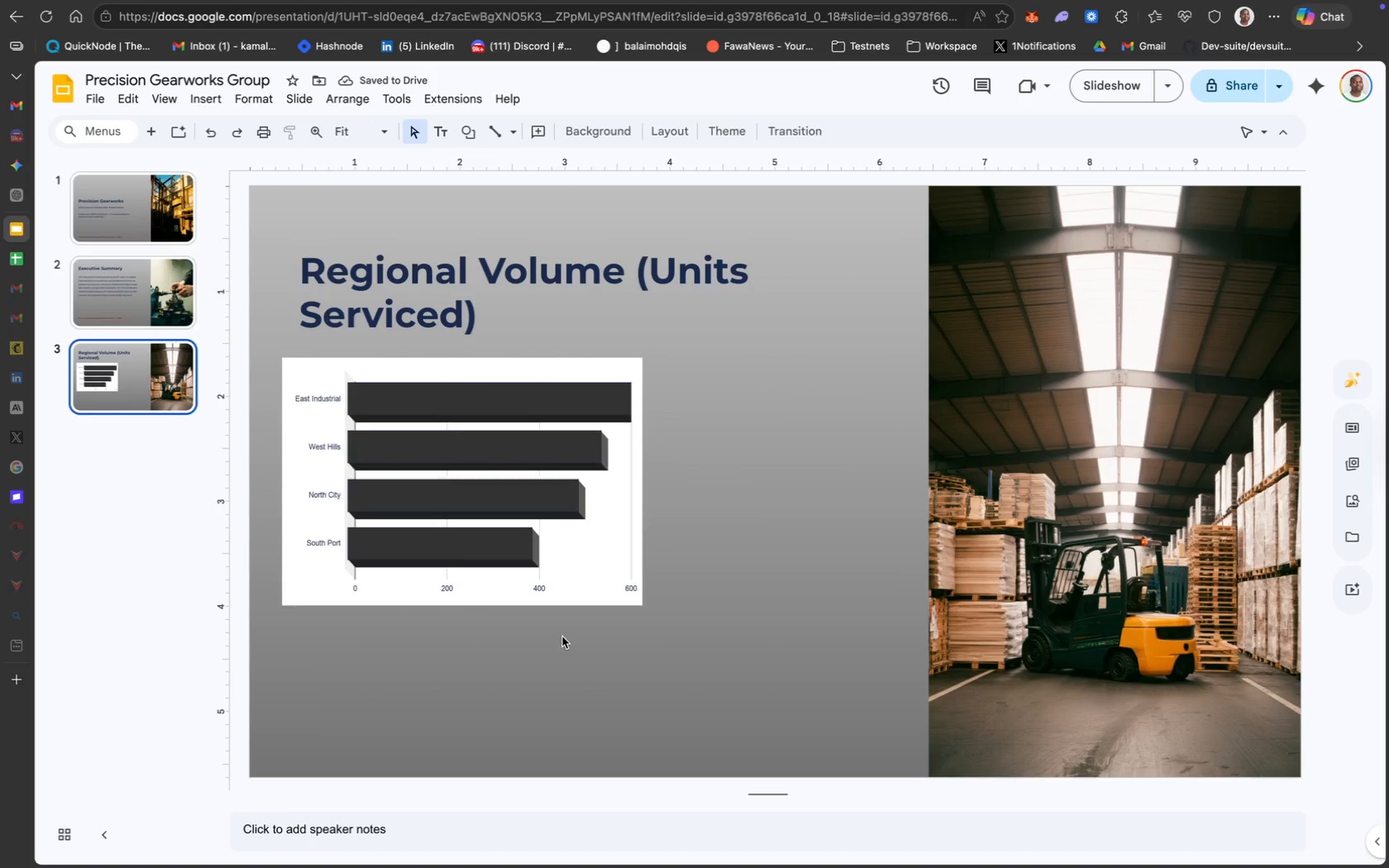 
wait(8.02)
 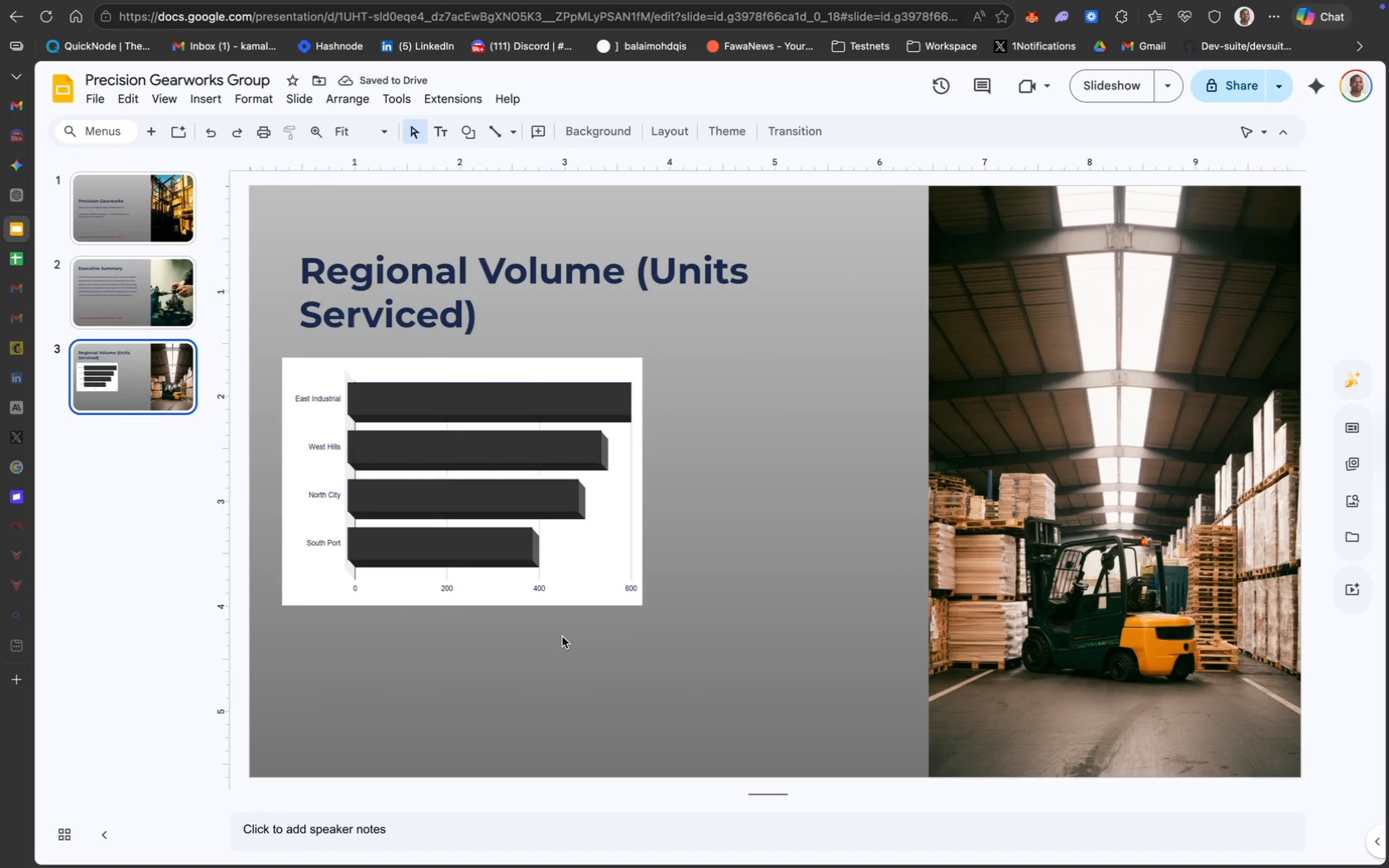 
left_click_drag(start_coordinate=[433, 522], to_coordinate=[448, 516])
 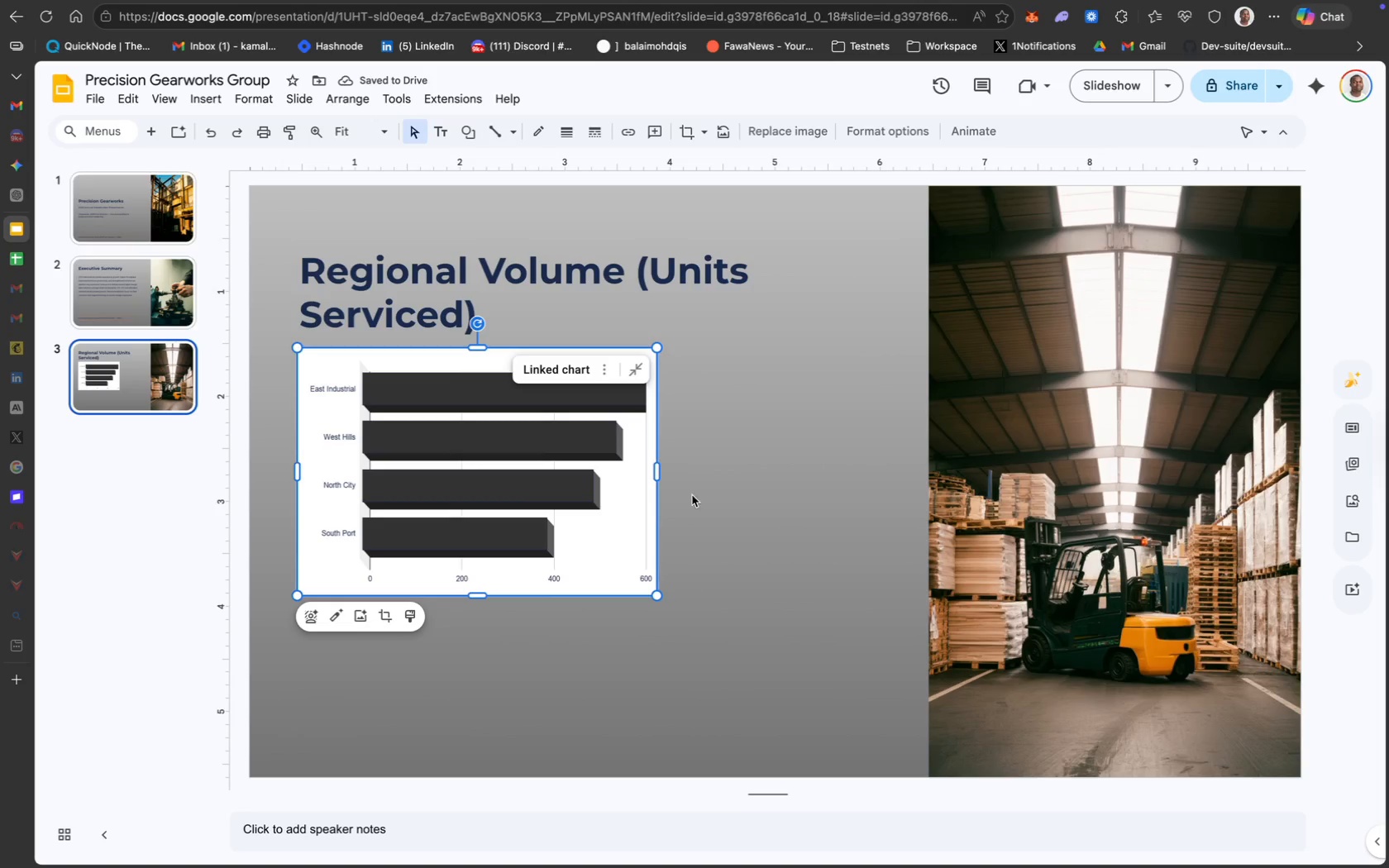 
left_click_drag(start_coordinate=[656, 470], to_coordinate=[632, 471])
 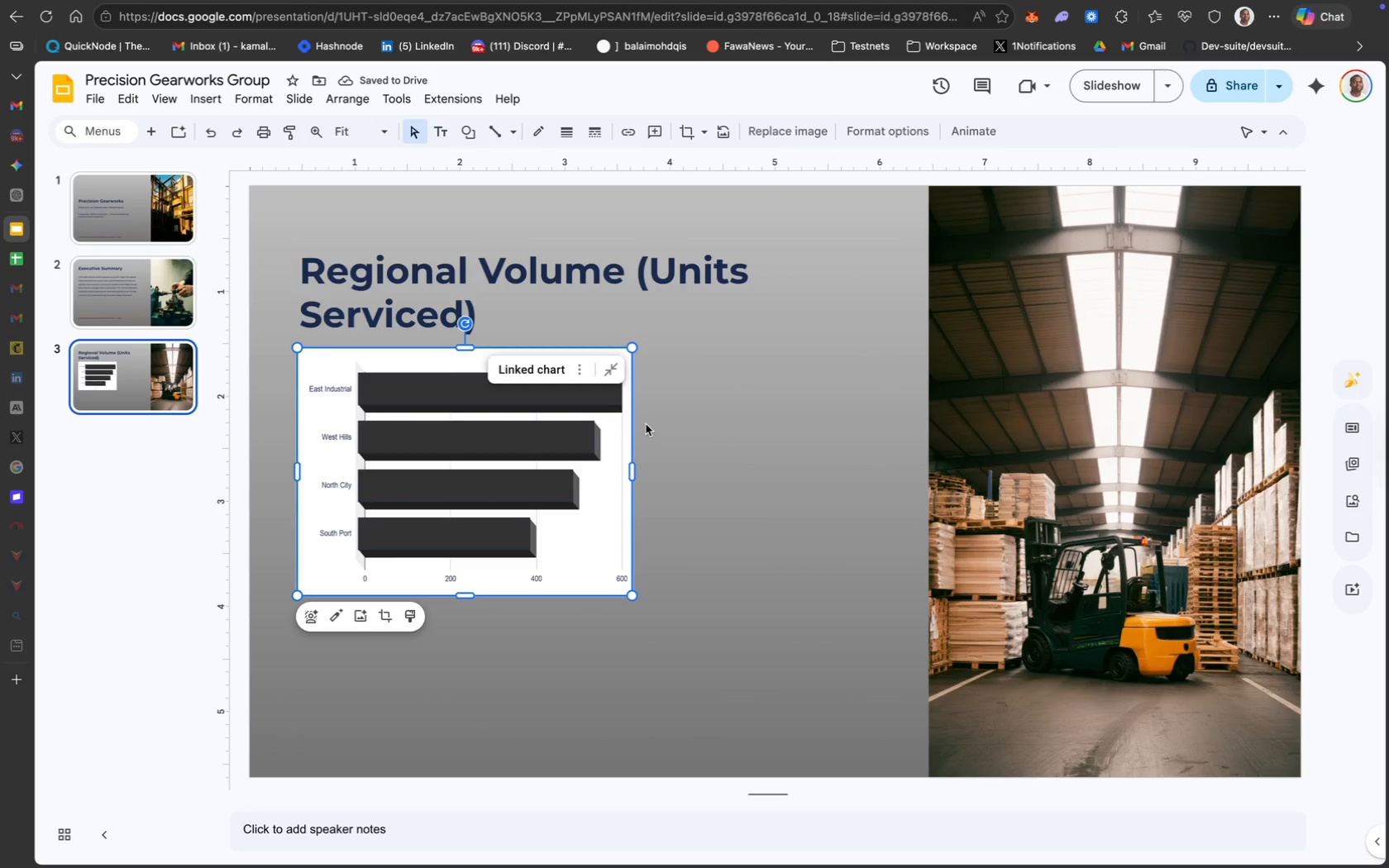 
wait(9.46)
 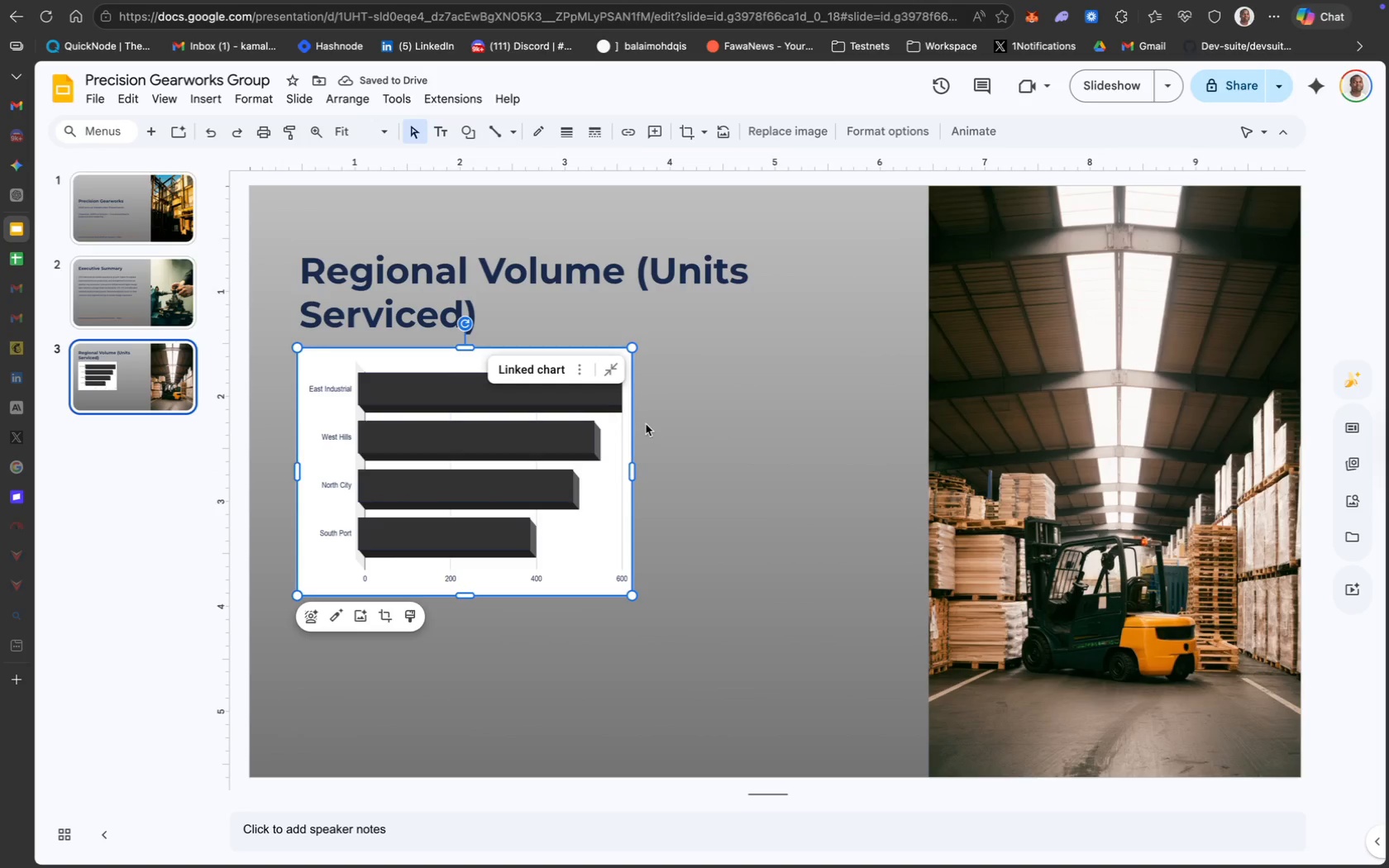 
left_click([573, 637])
 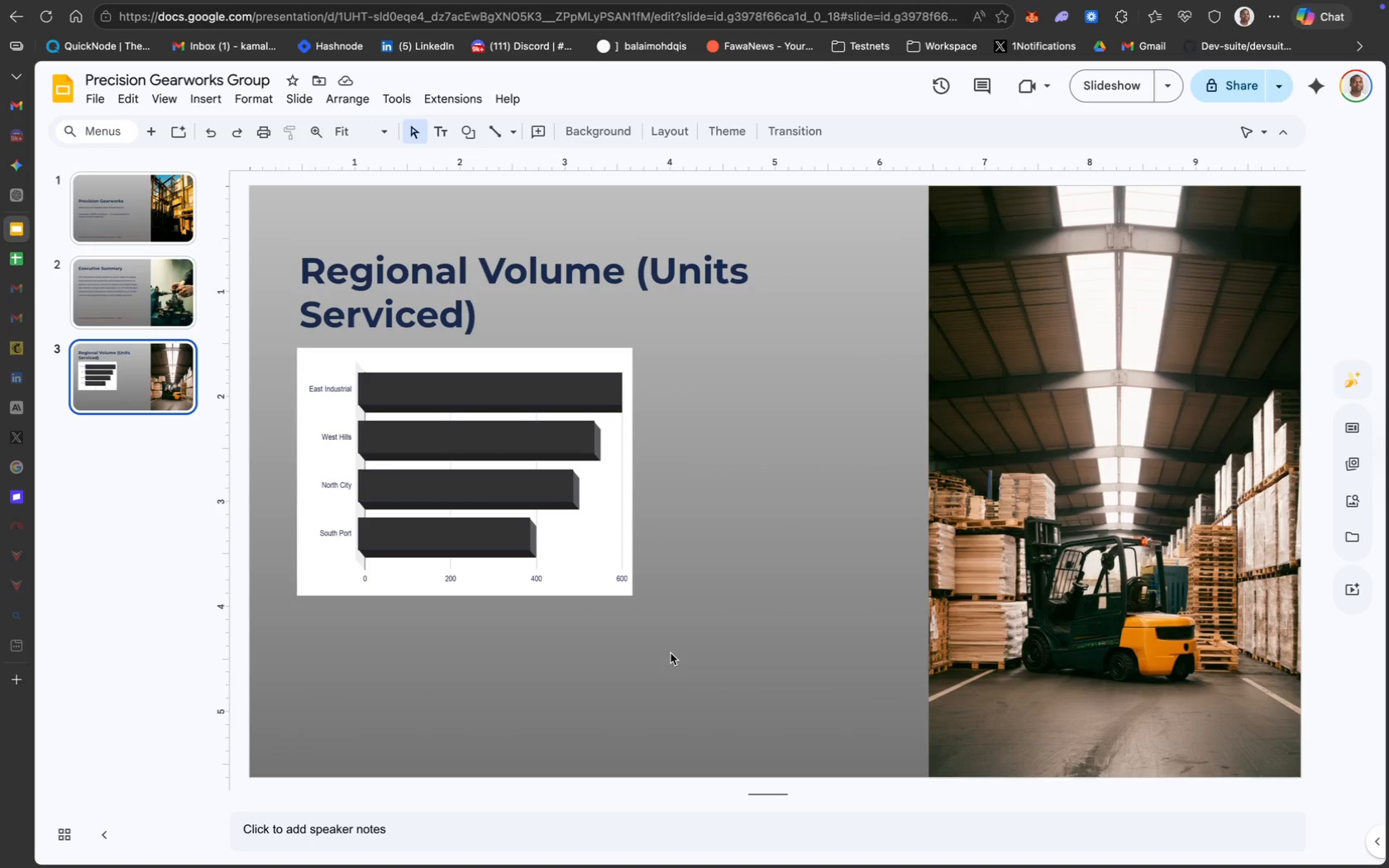 
wait(5.1)
 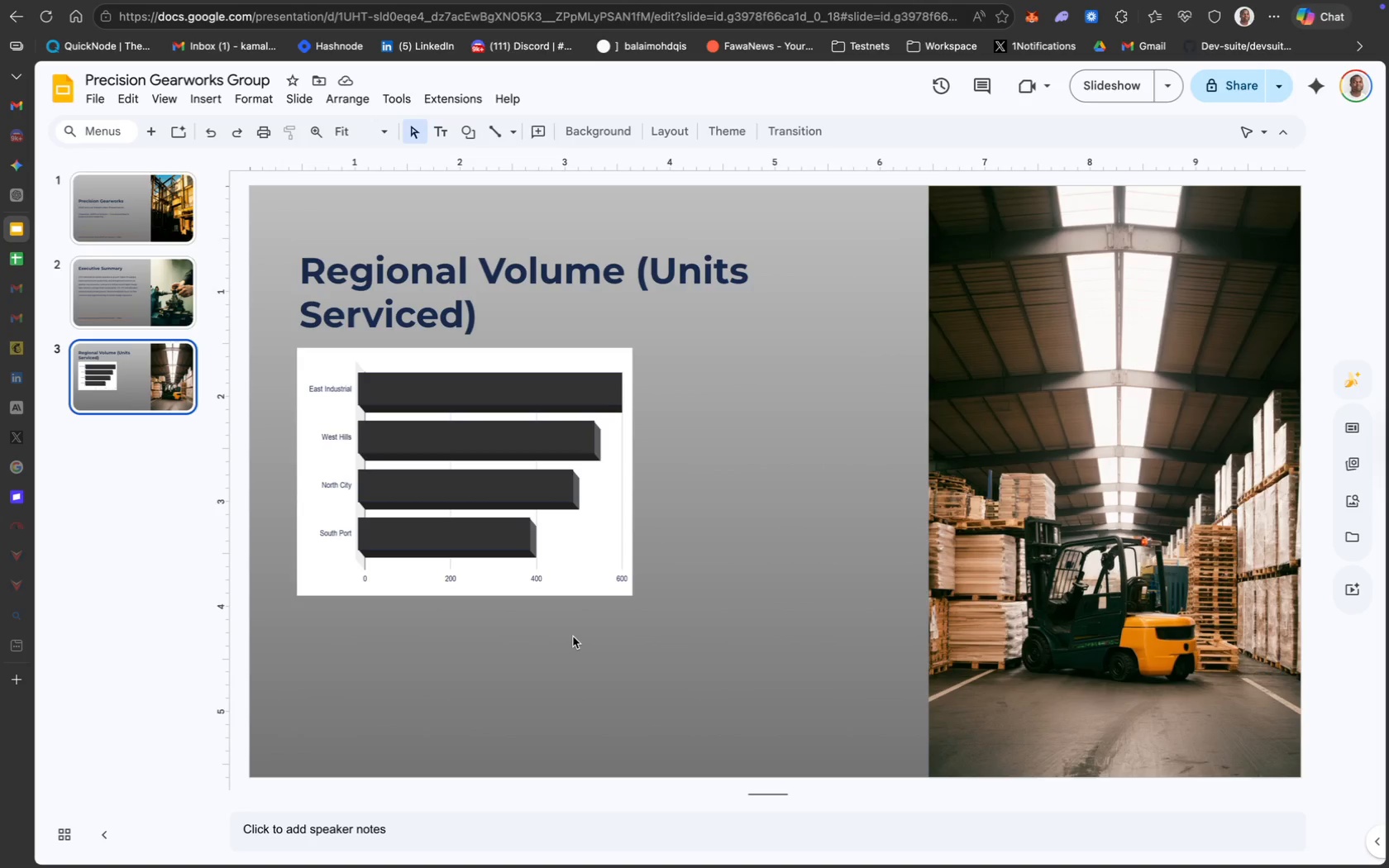 
key(ArrowDown)
 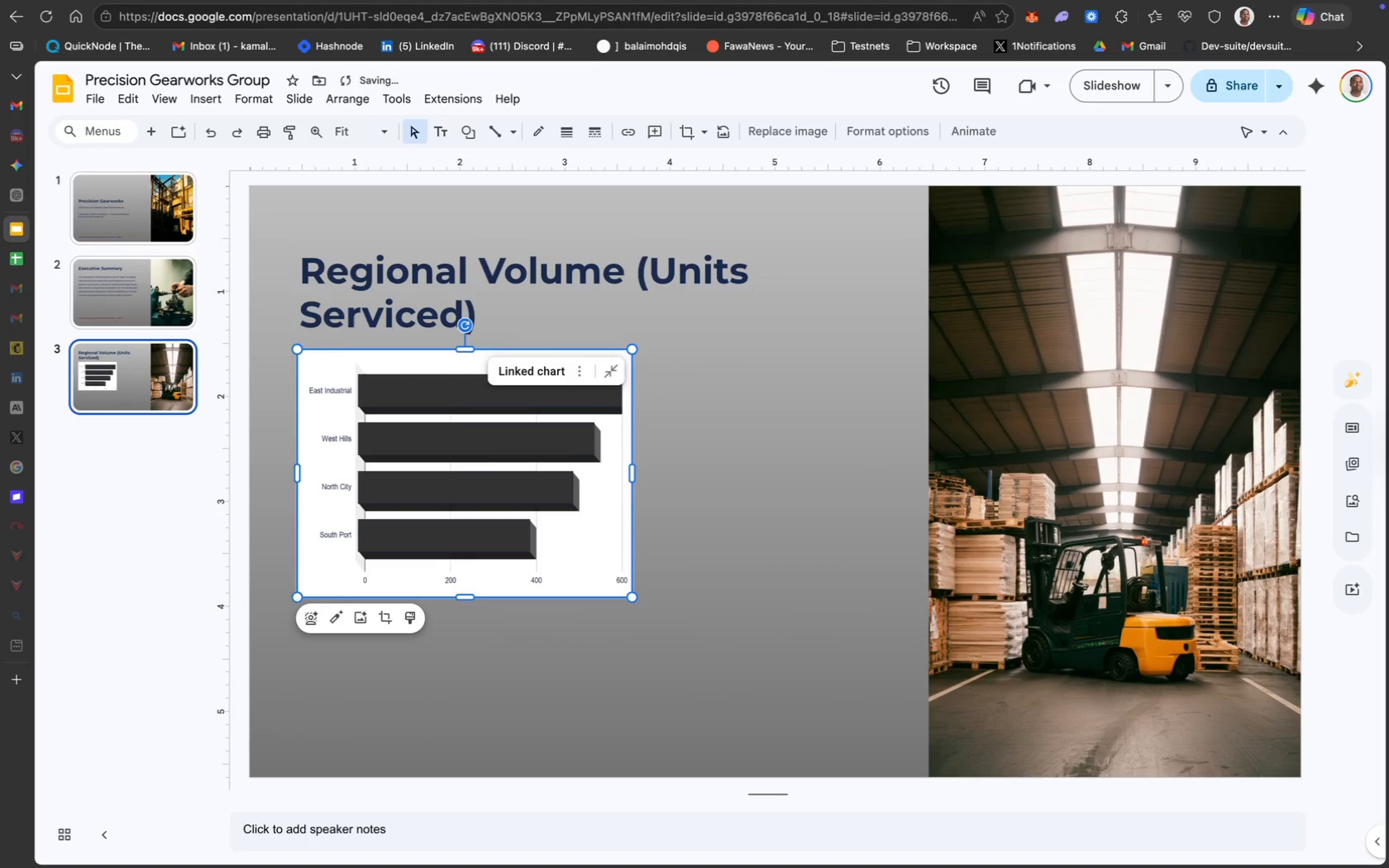 
key(ArrowDown)
 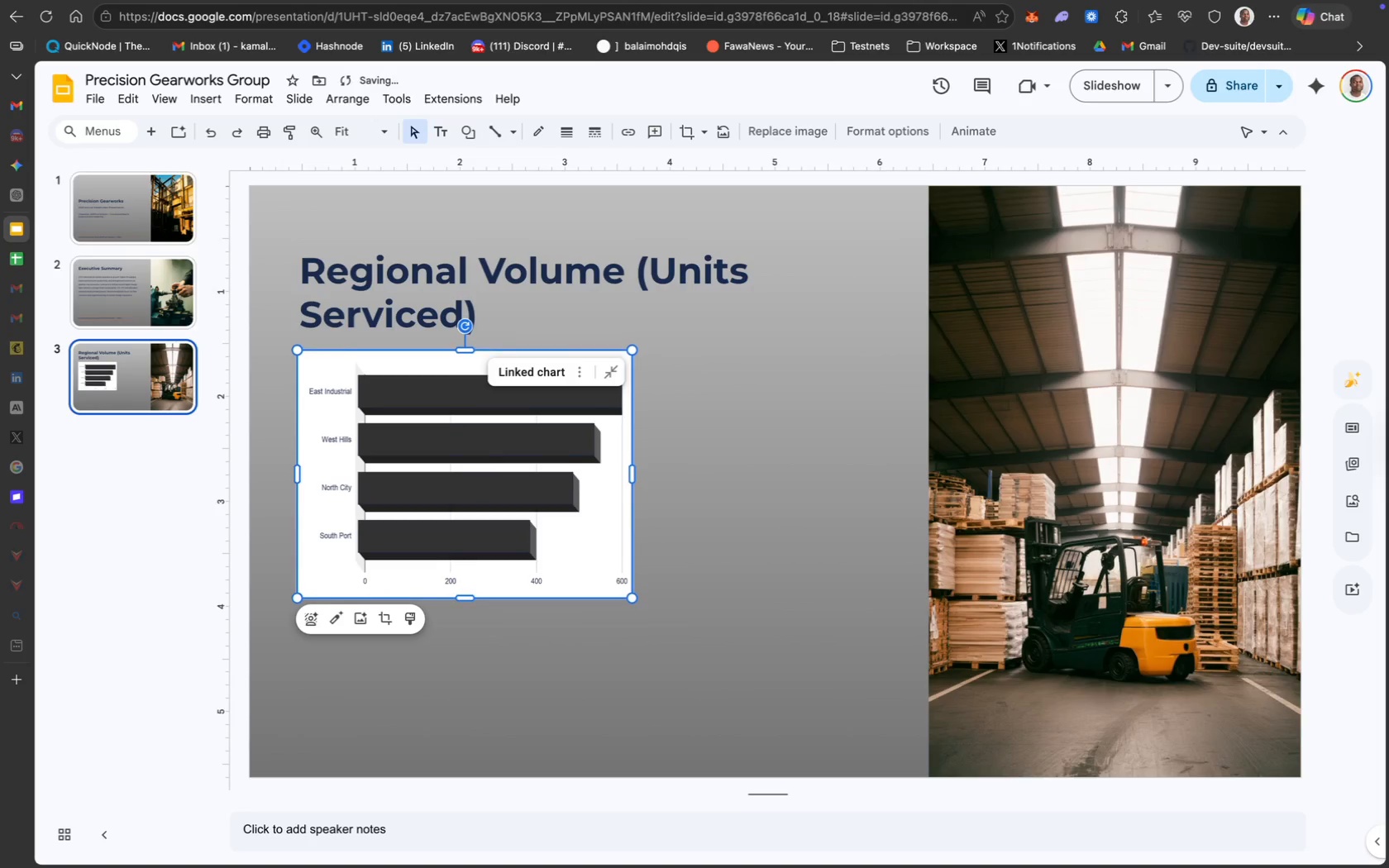 
key(ArrowDown)
 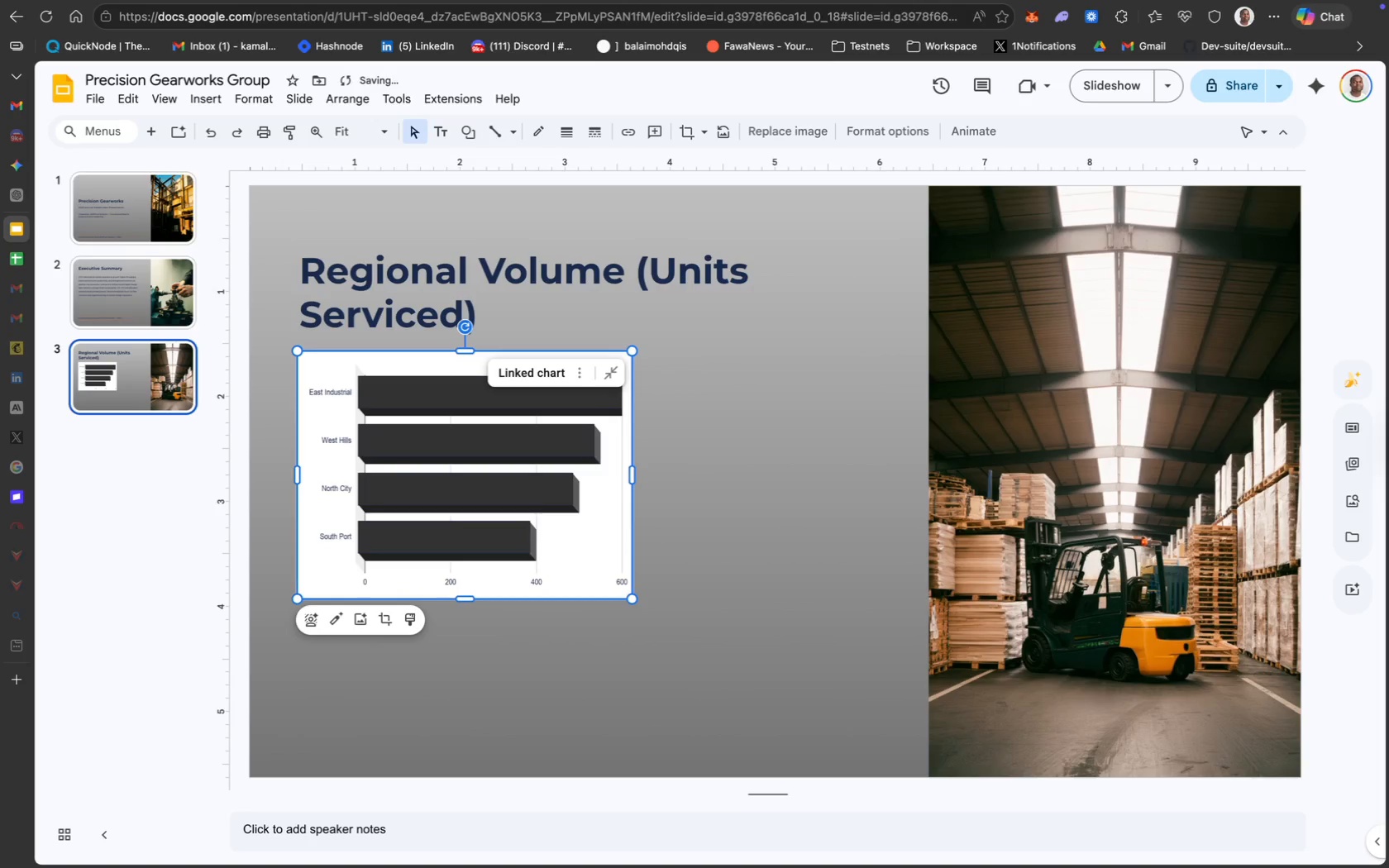 
key(ArrowDown)
 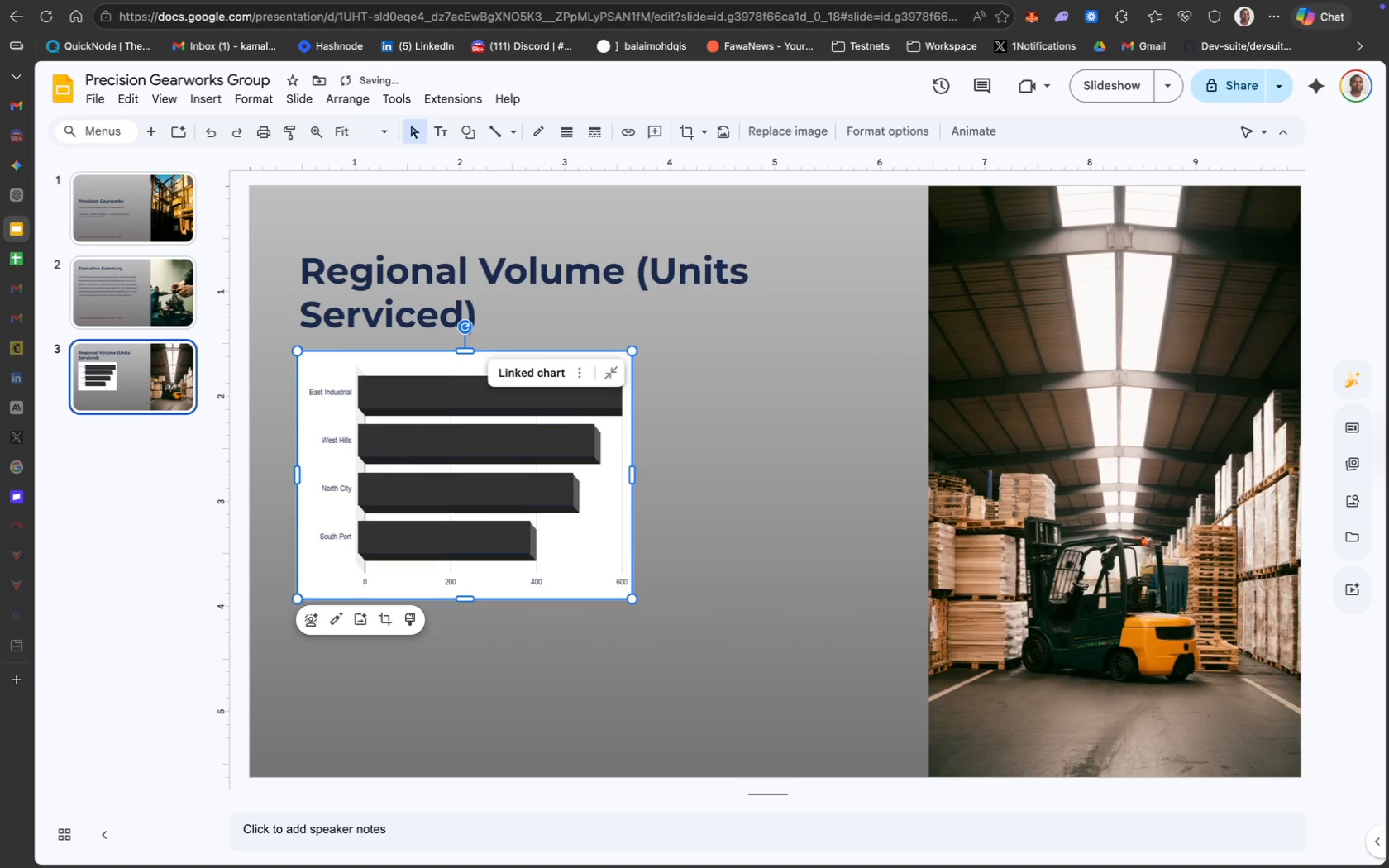 
key(ArrowDown)
 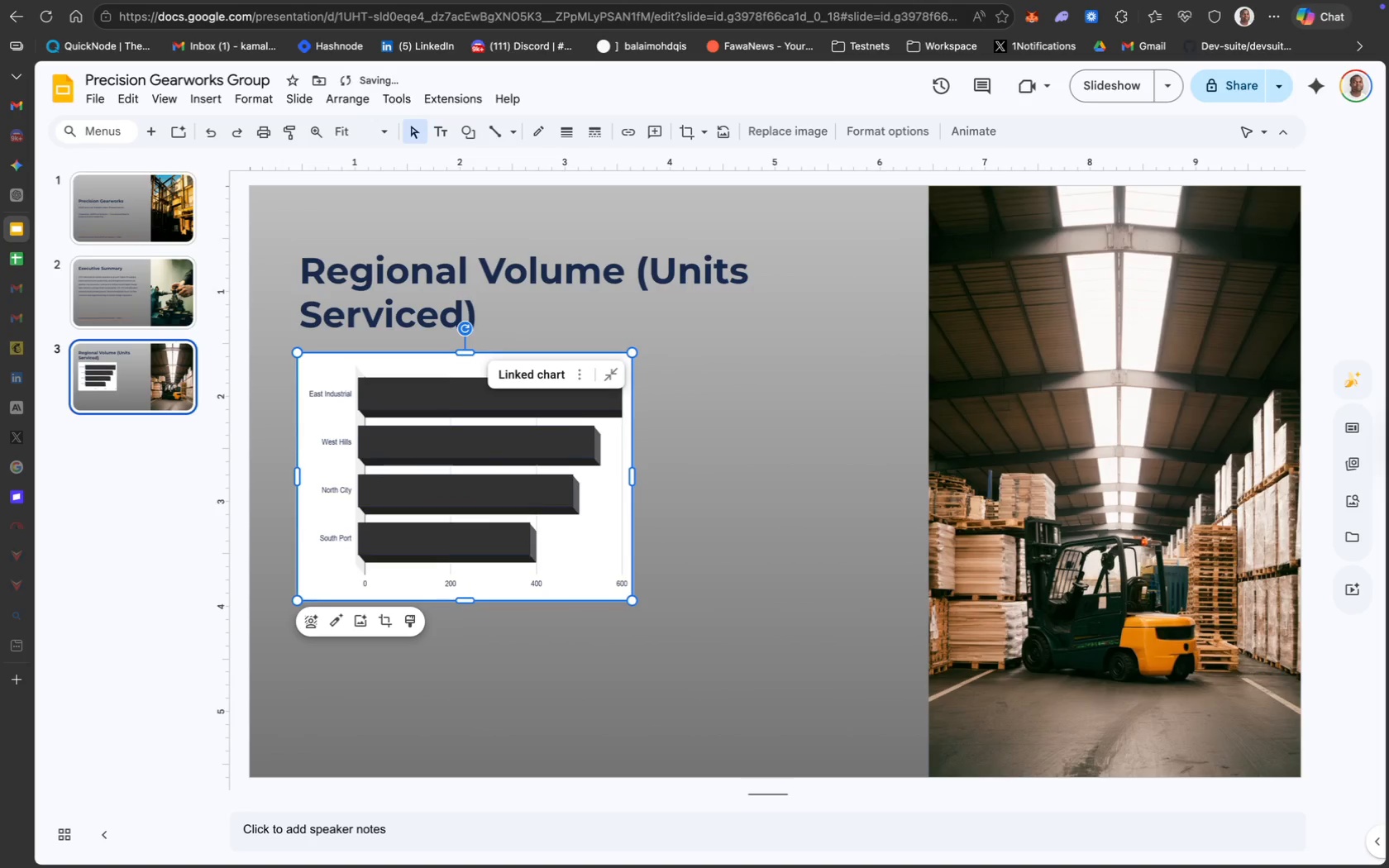 
key(ArrowDown)
 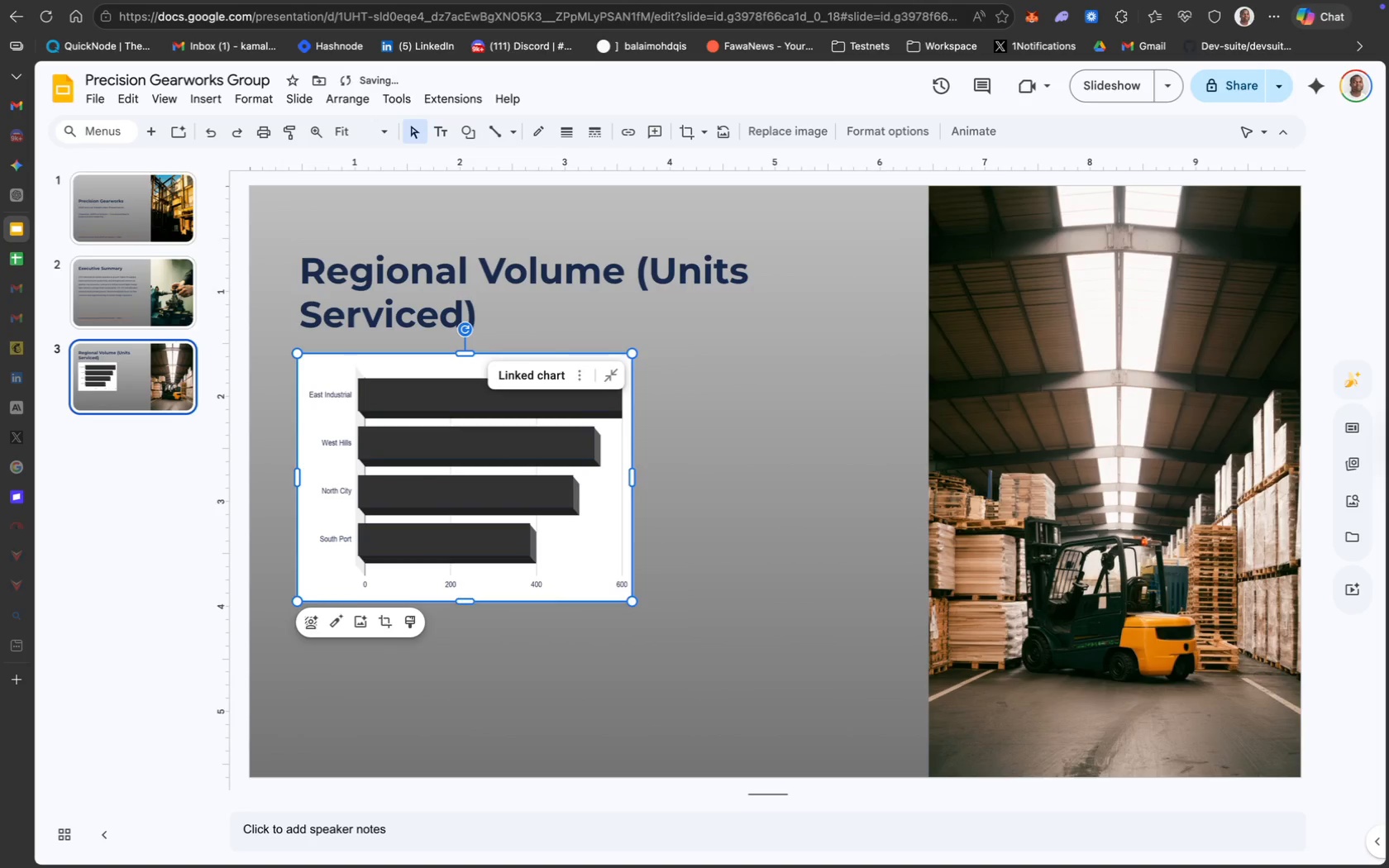 
key(ArrowDown)
 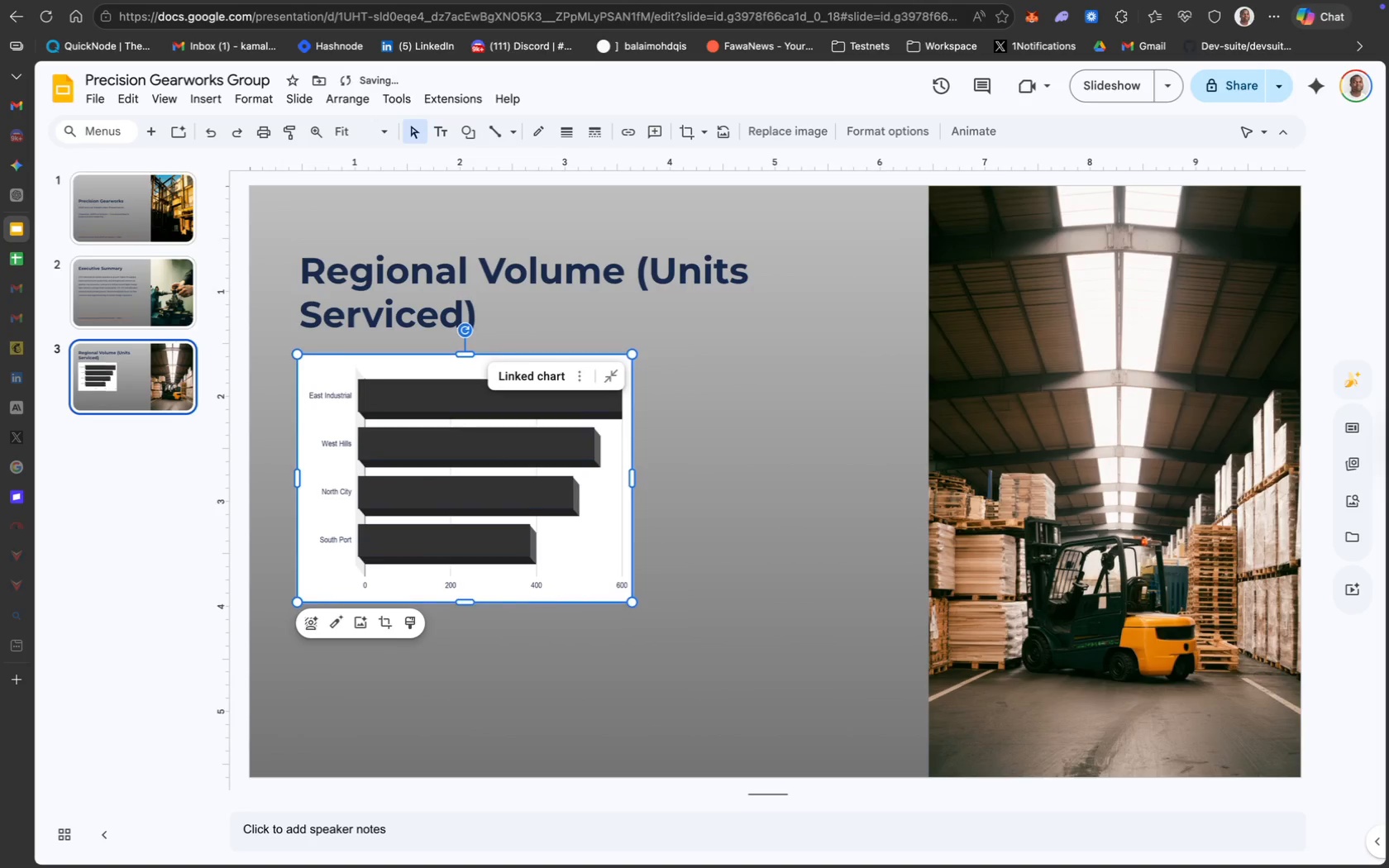 
key(ArrowDown)
 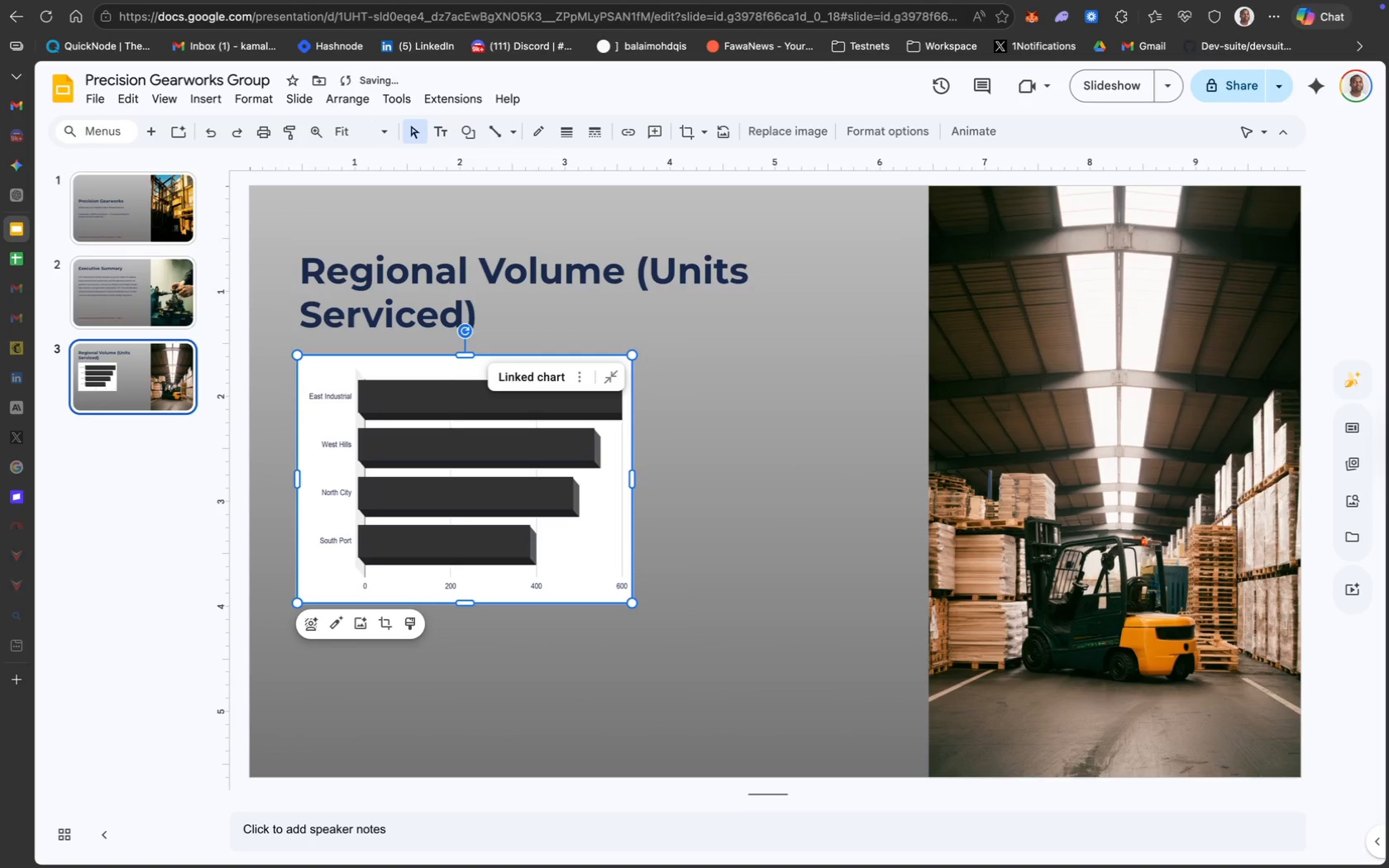 
key(ArrowDown)
 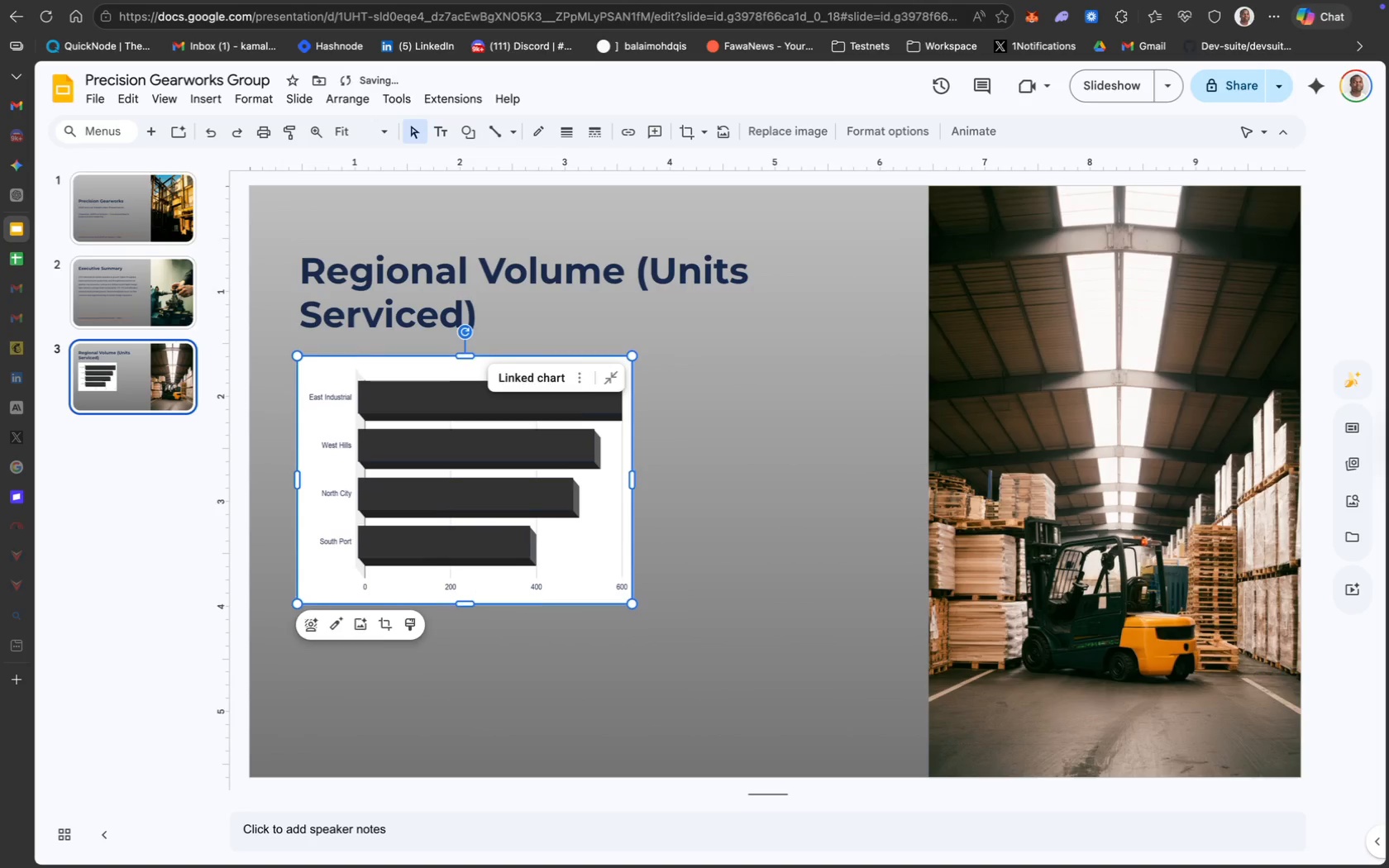 
key(ArrowDown)
 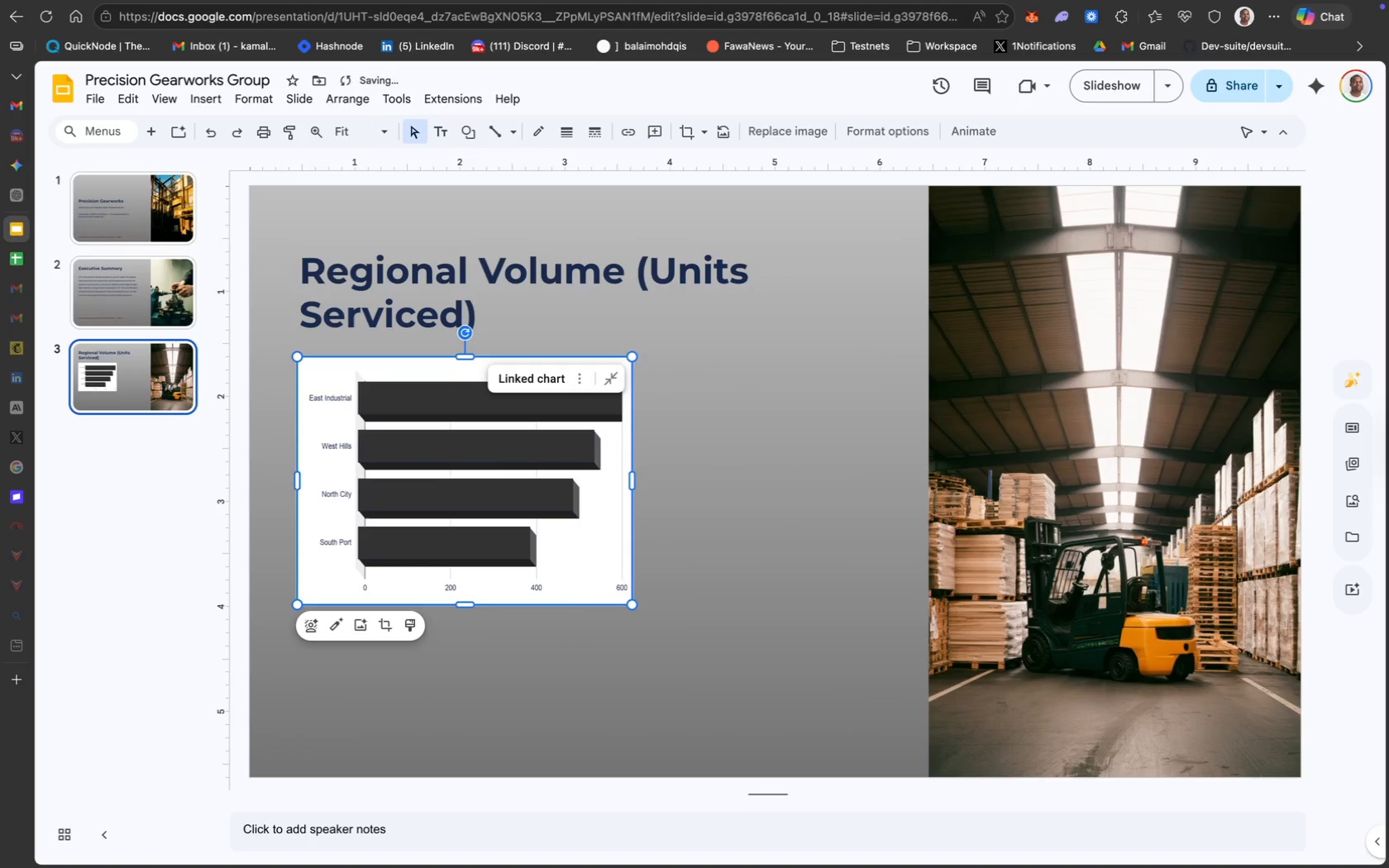 
key(ArrowDown)
 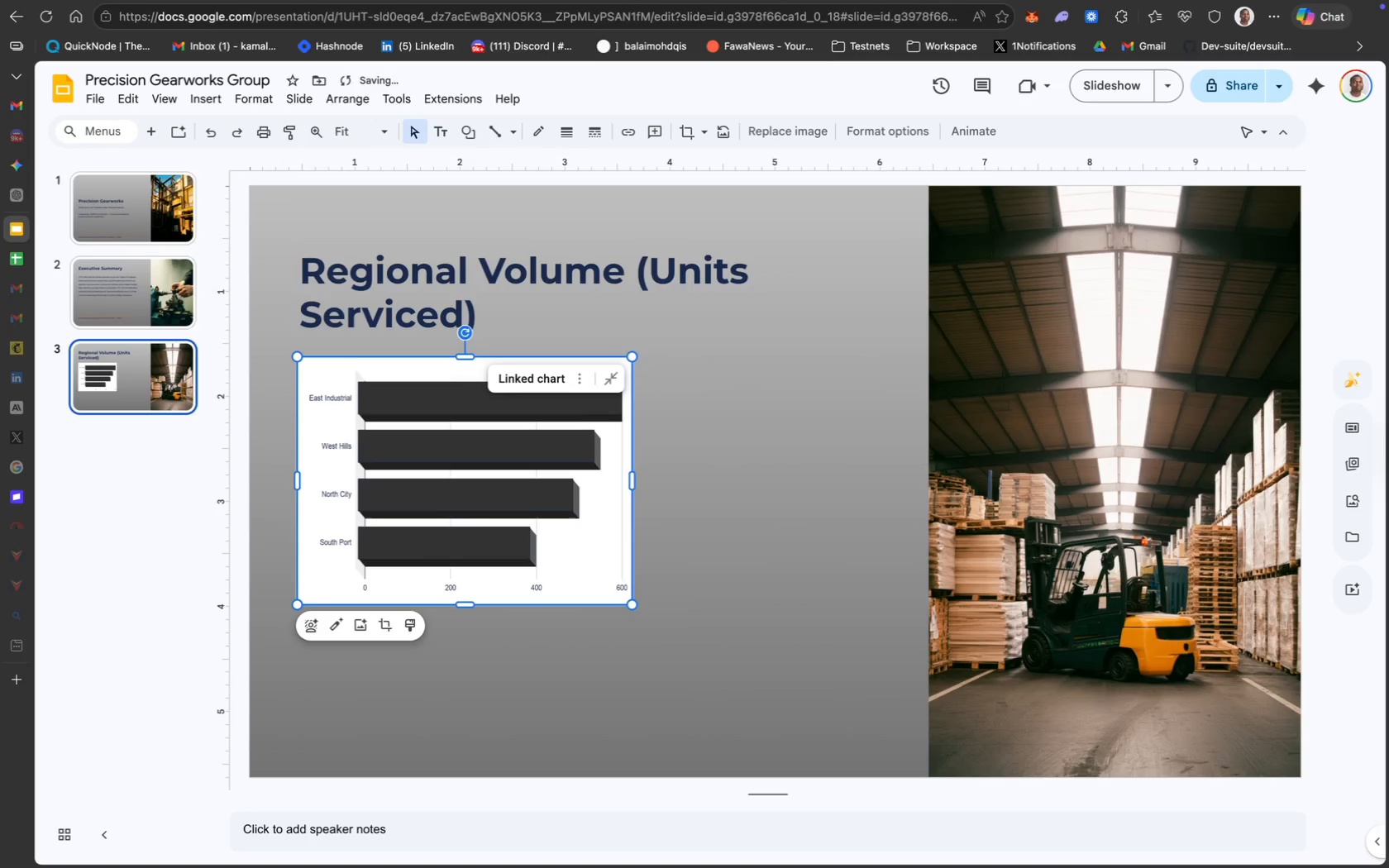 
key(ArrowDown)
 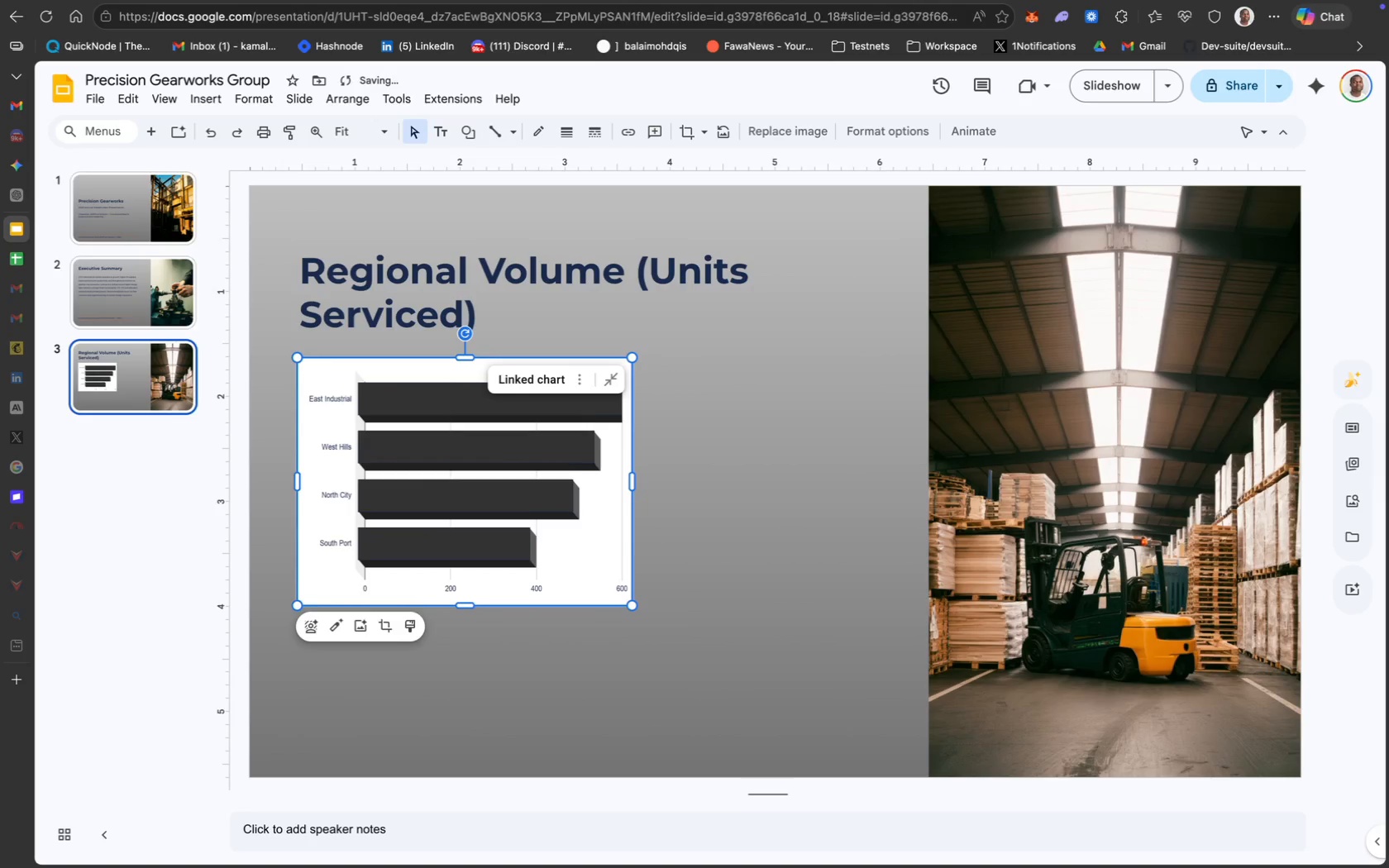 
key(ArrowDown)
 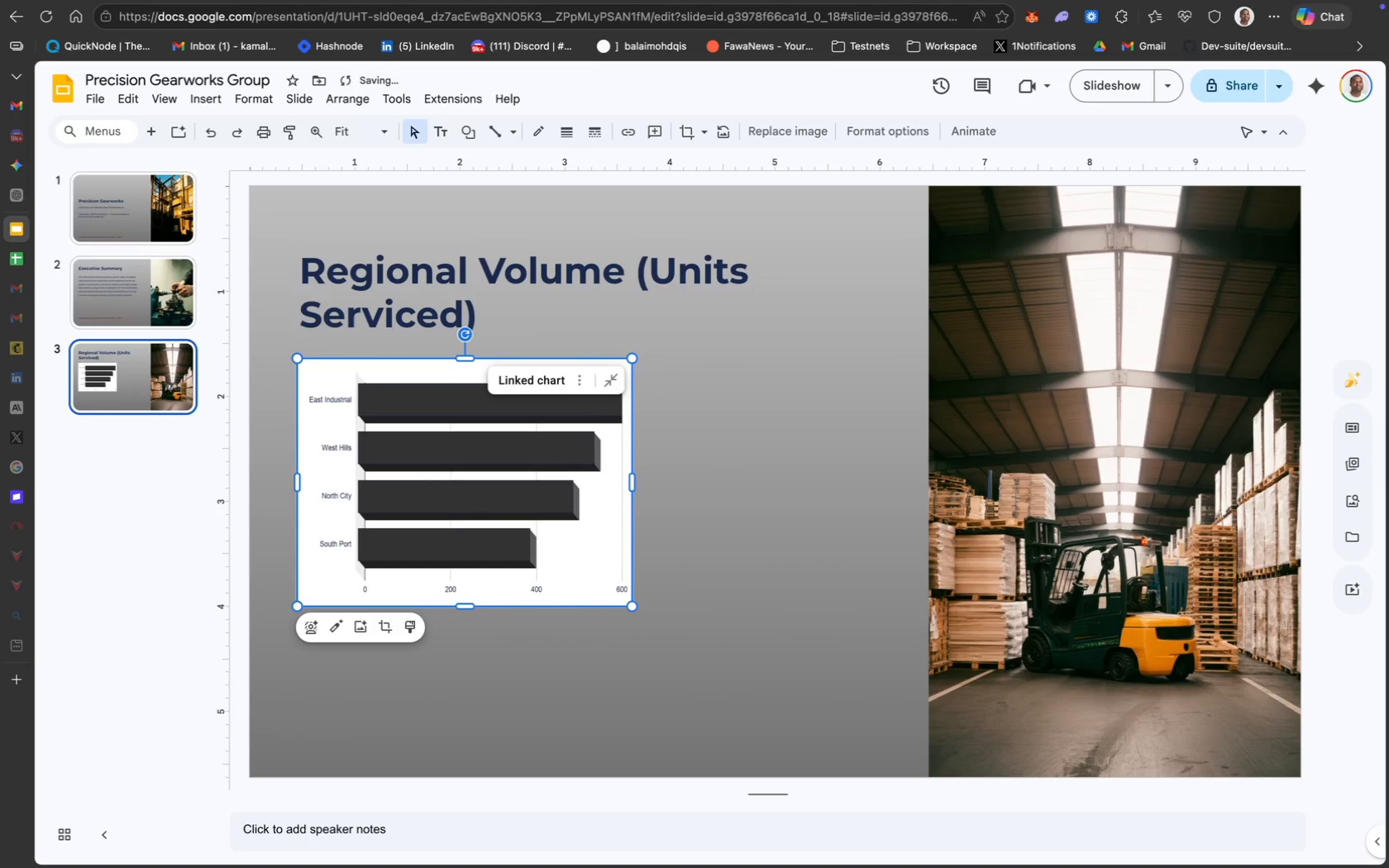 
key(ArrowDown)
 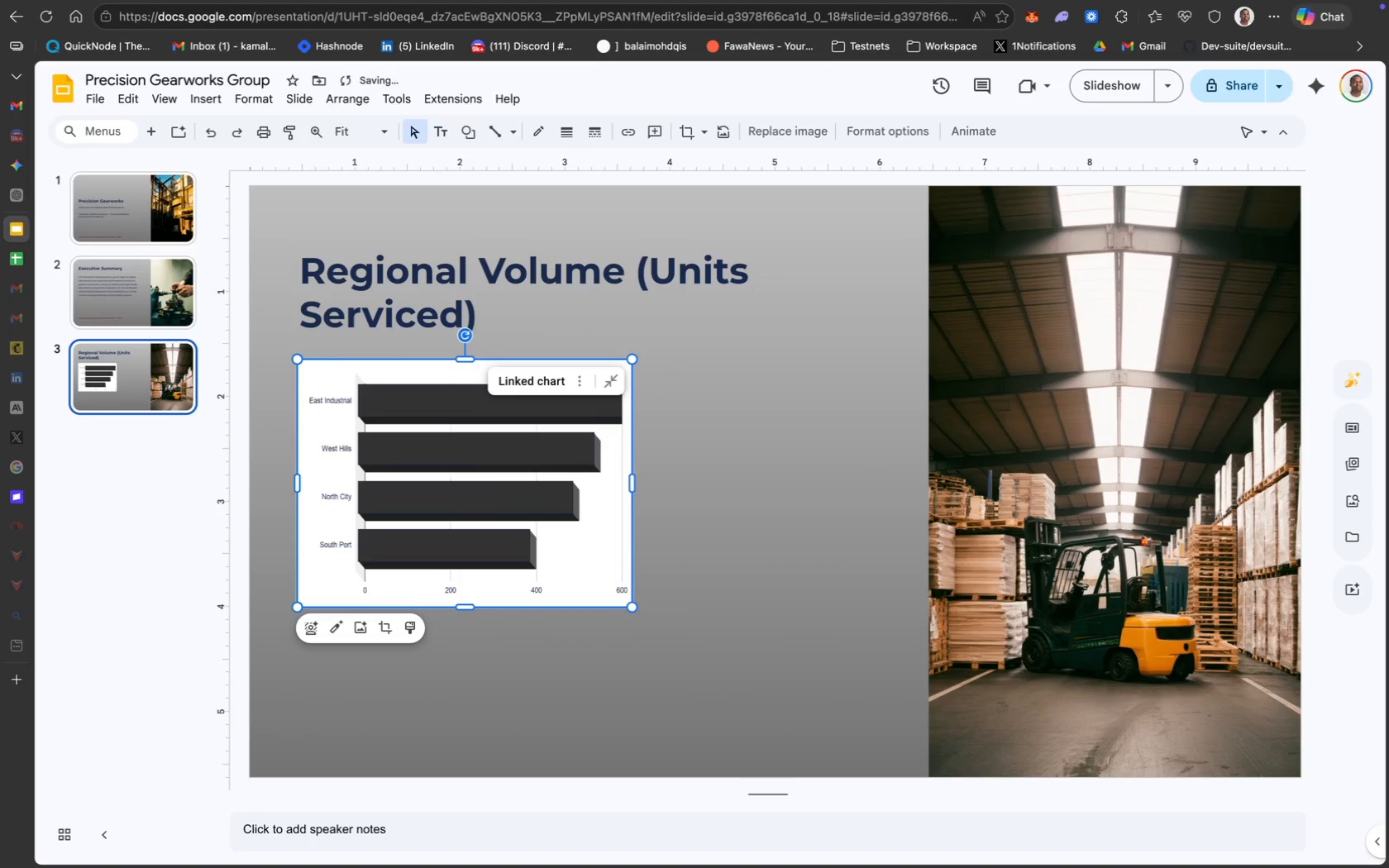 
key(ArrowDown)
 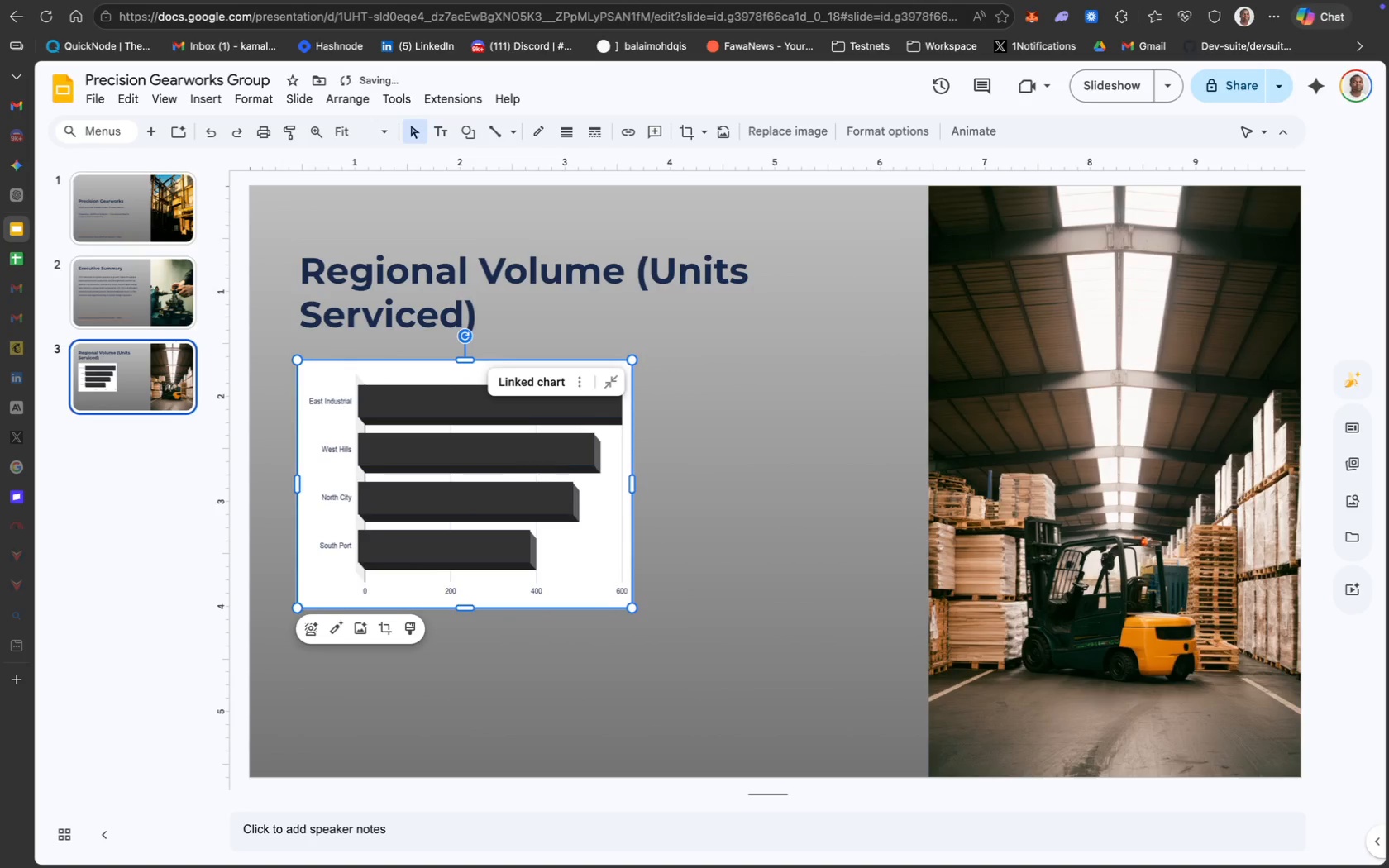 
key(ArrowDown)
 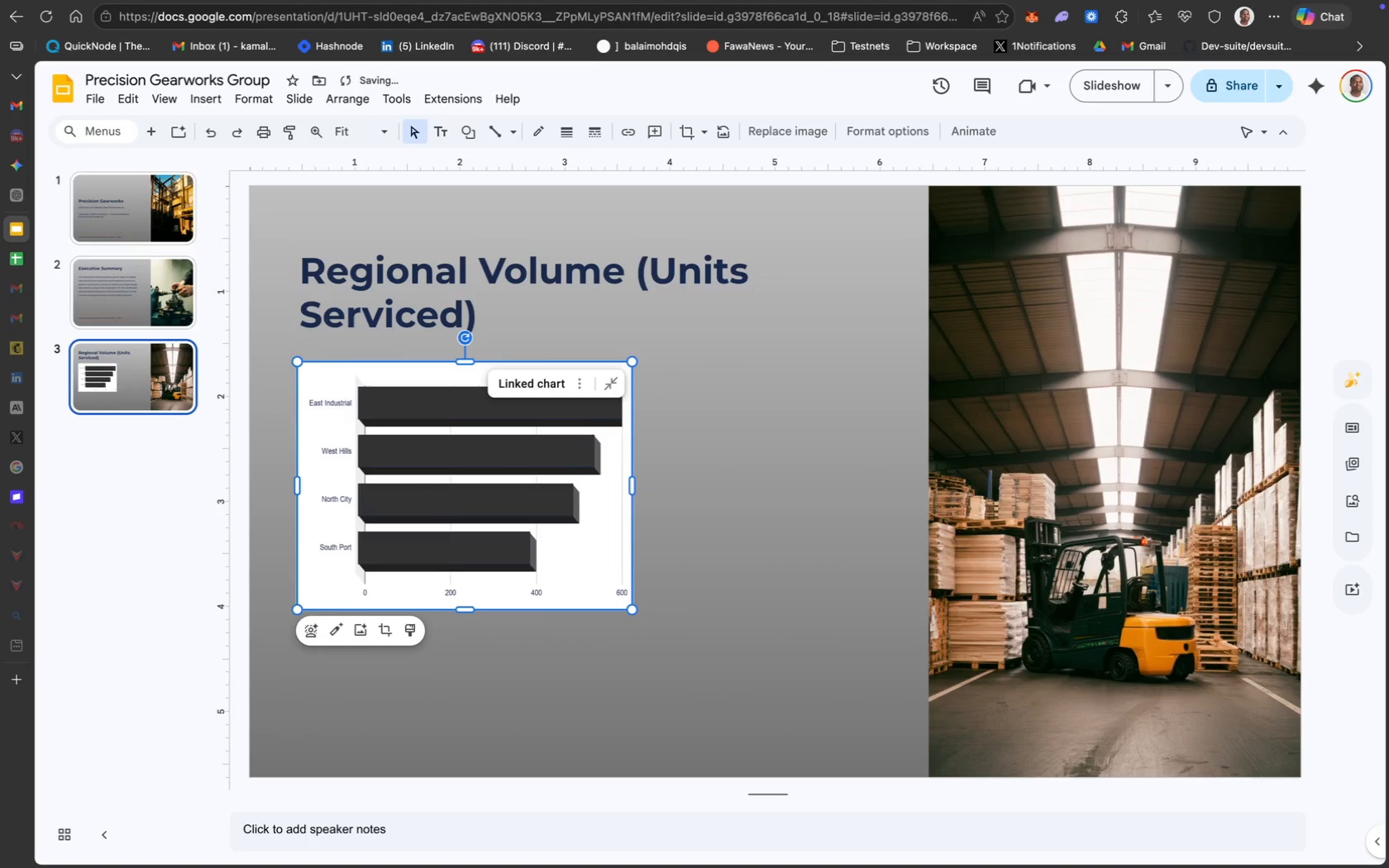 
key(ArrowDown)
 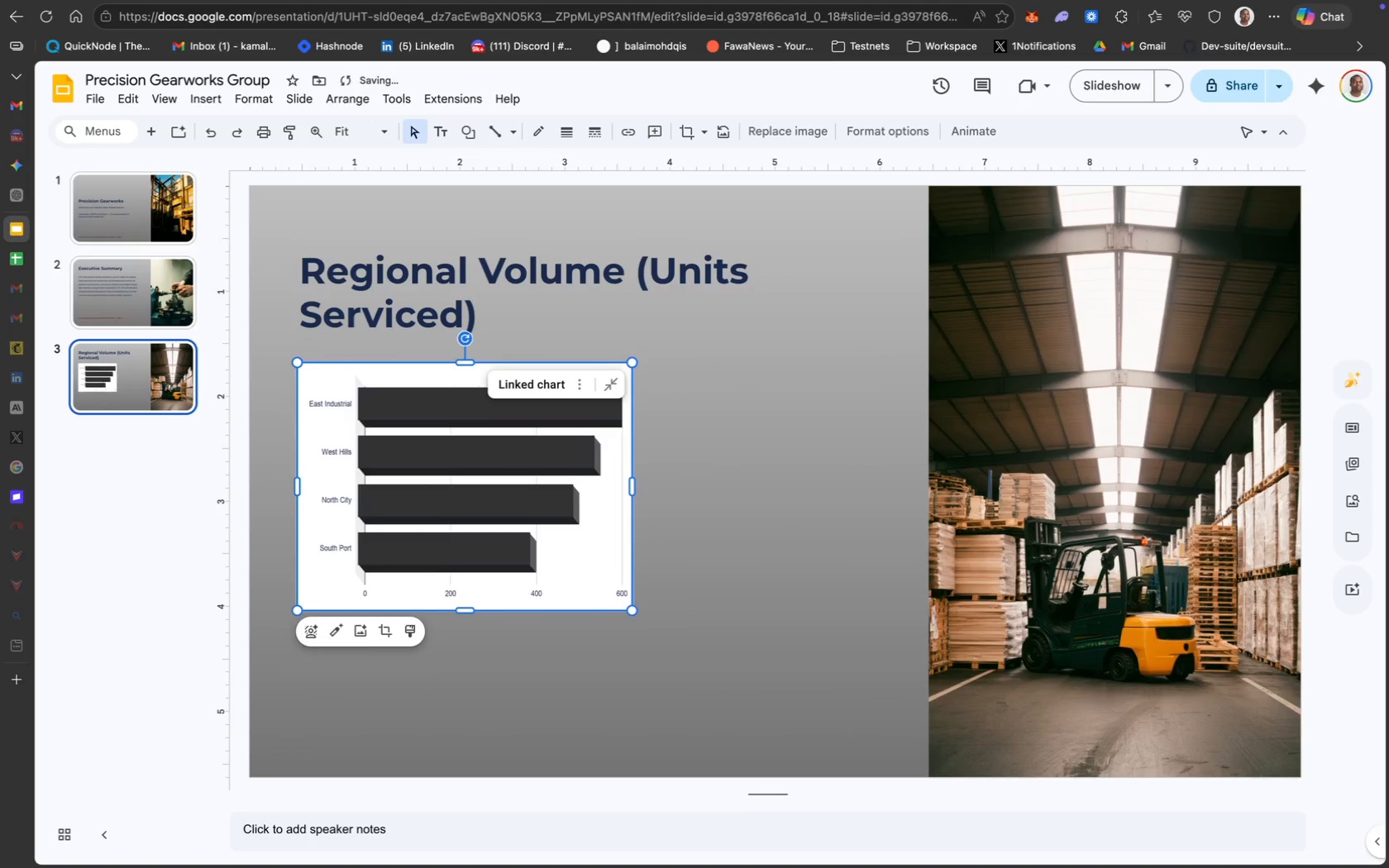 
key(ArrowDown)
 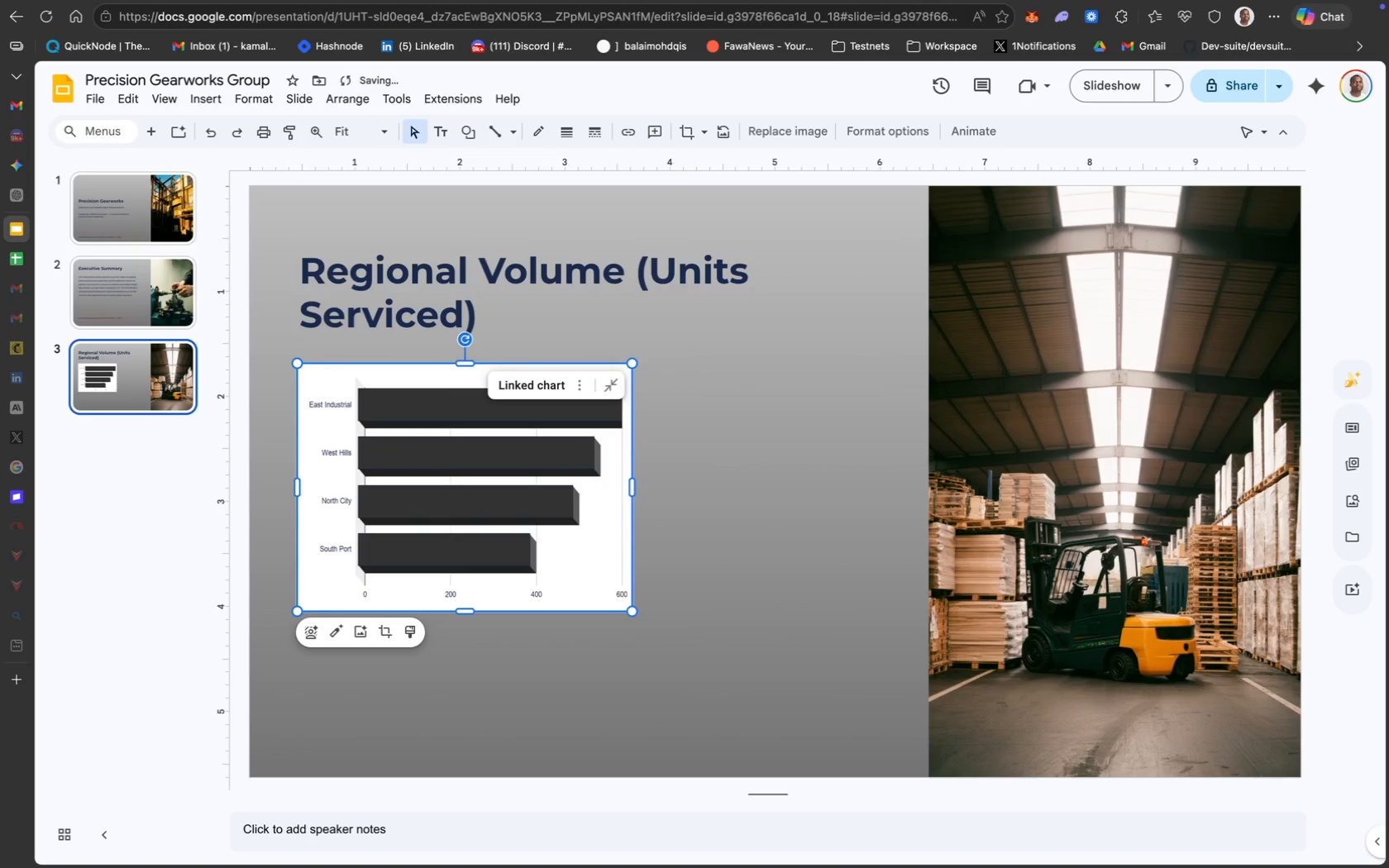 
key(ArrowDown)
 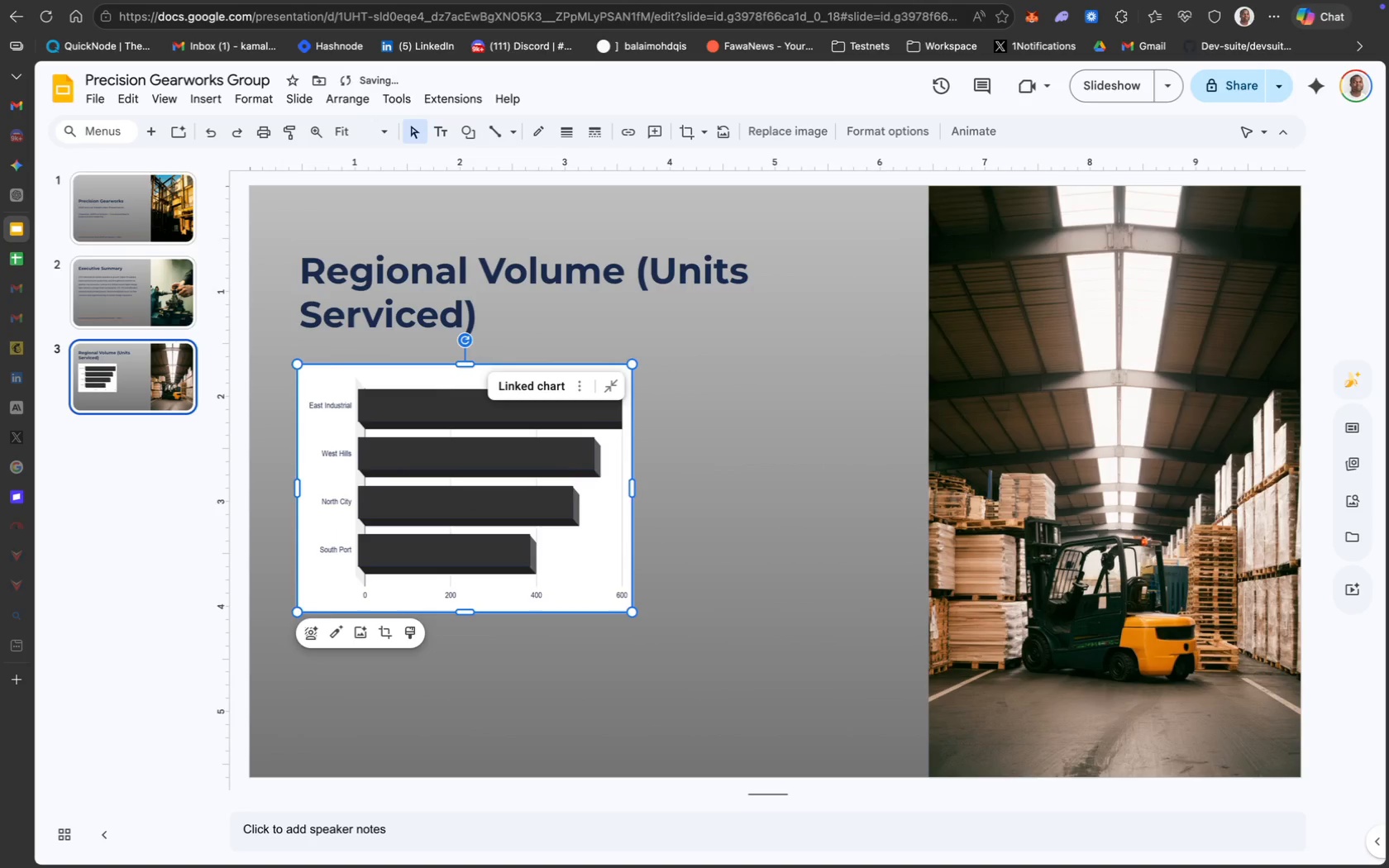 
key(ArrowDown)
 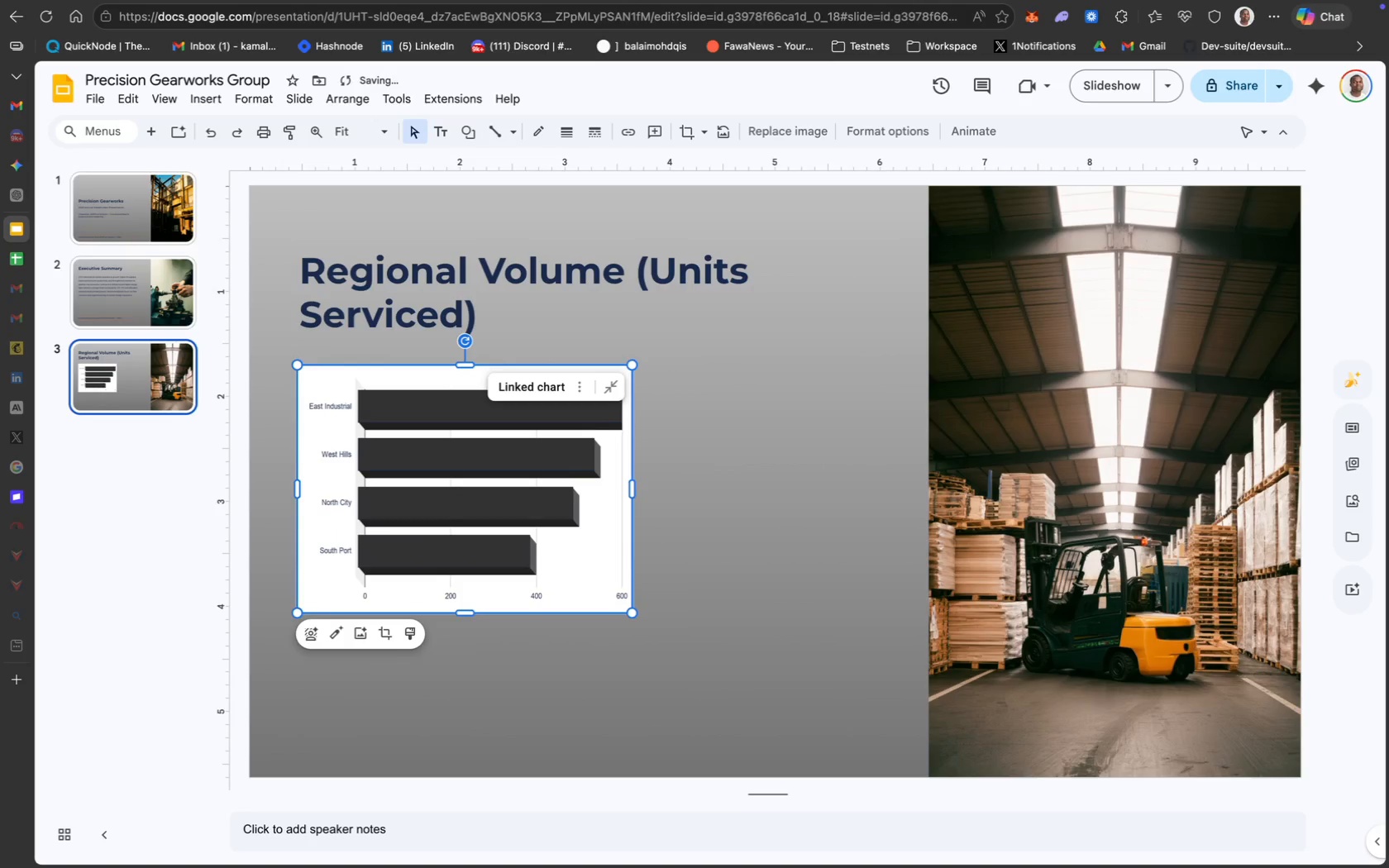 
key(ArrowDown)
 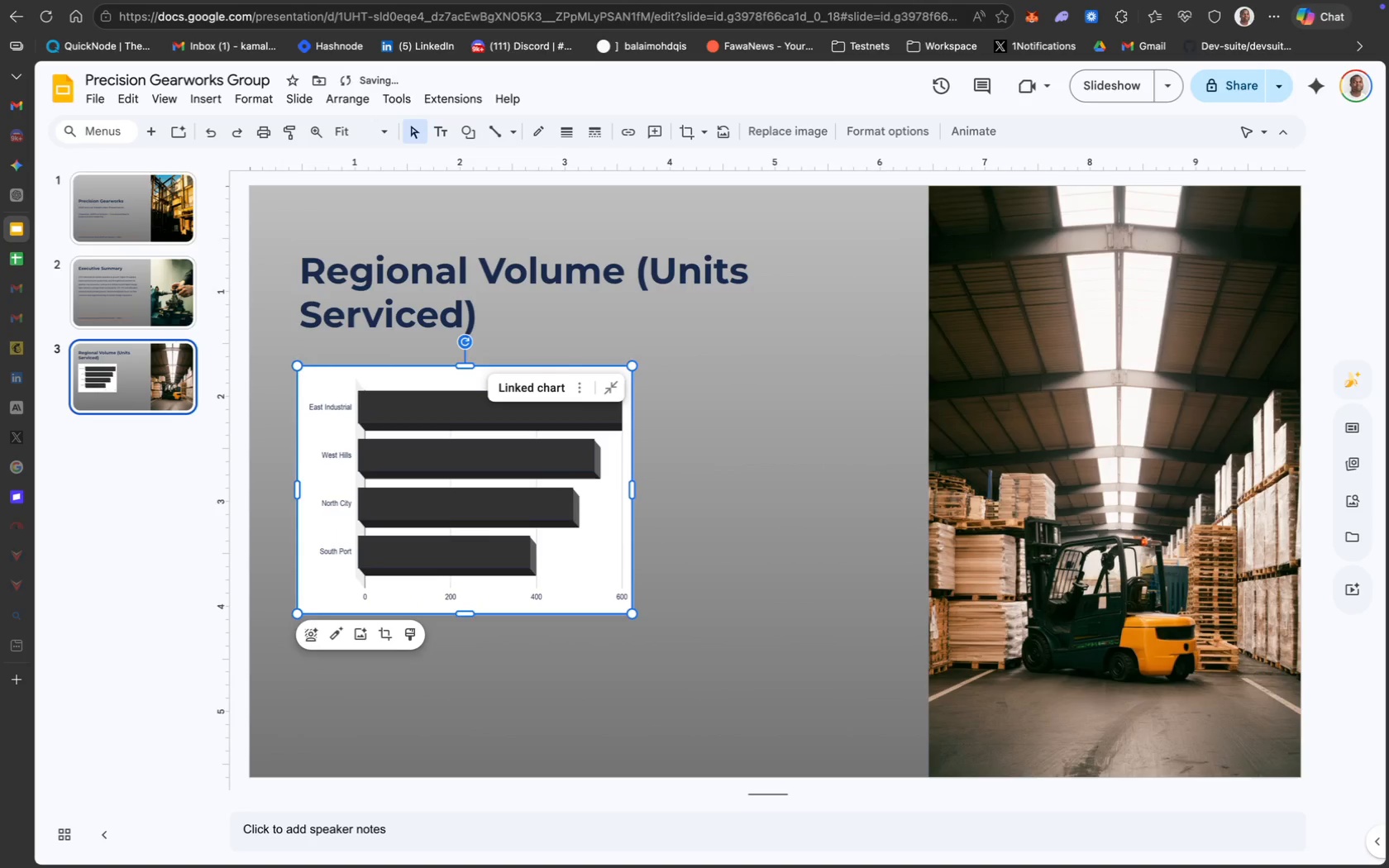 
key(ArrowDown)
 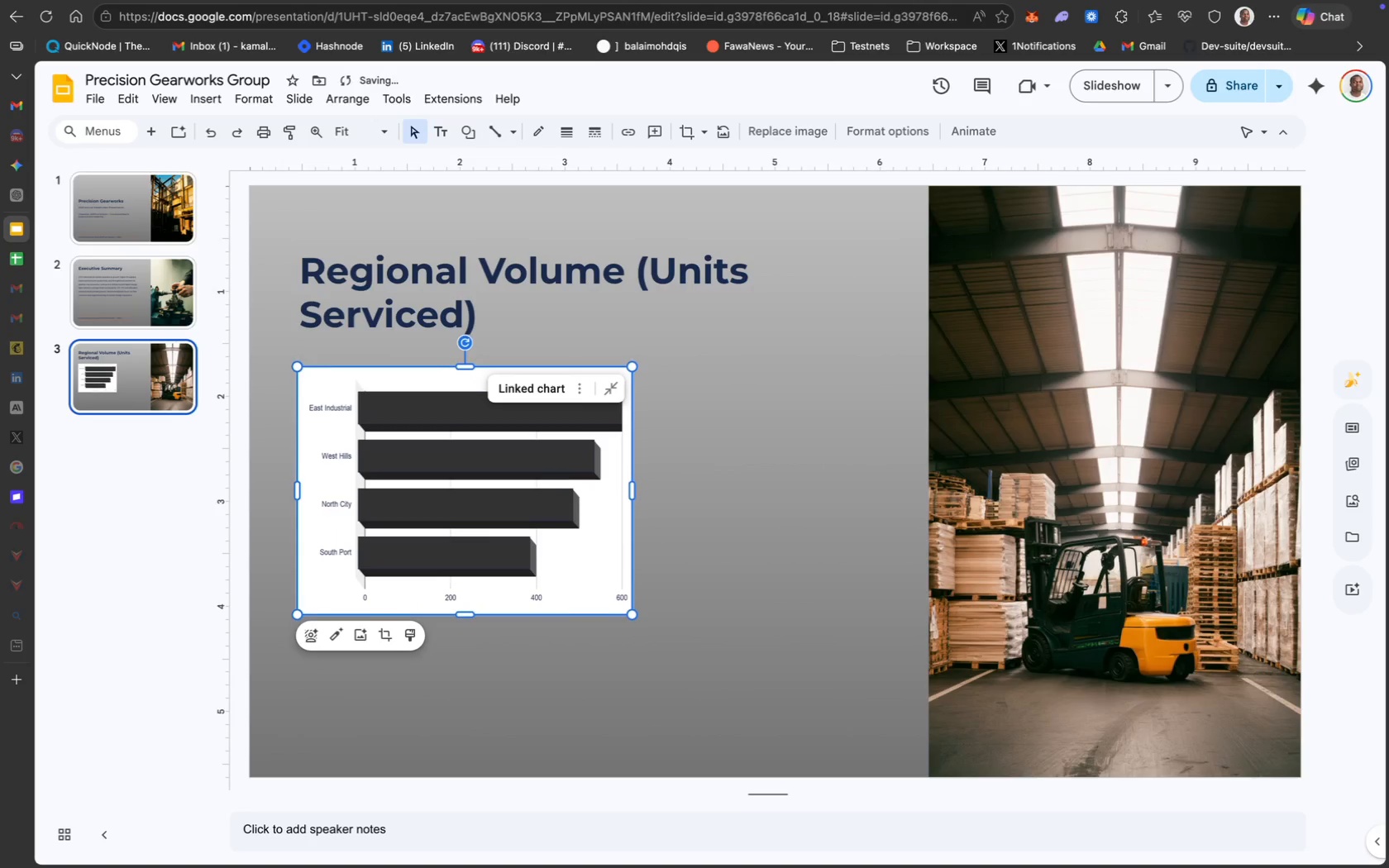 
key(ArrowDown)
 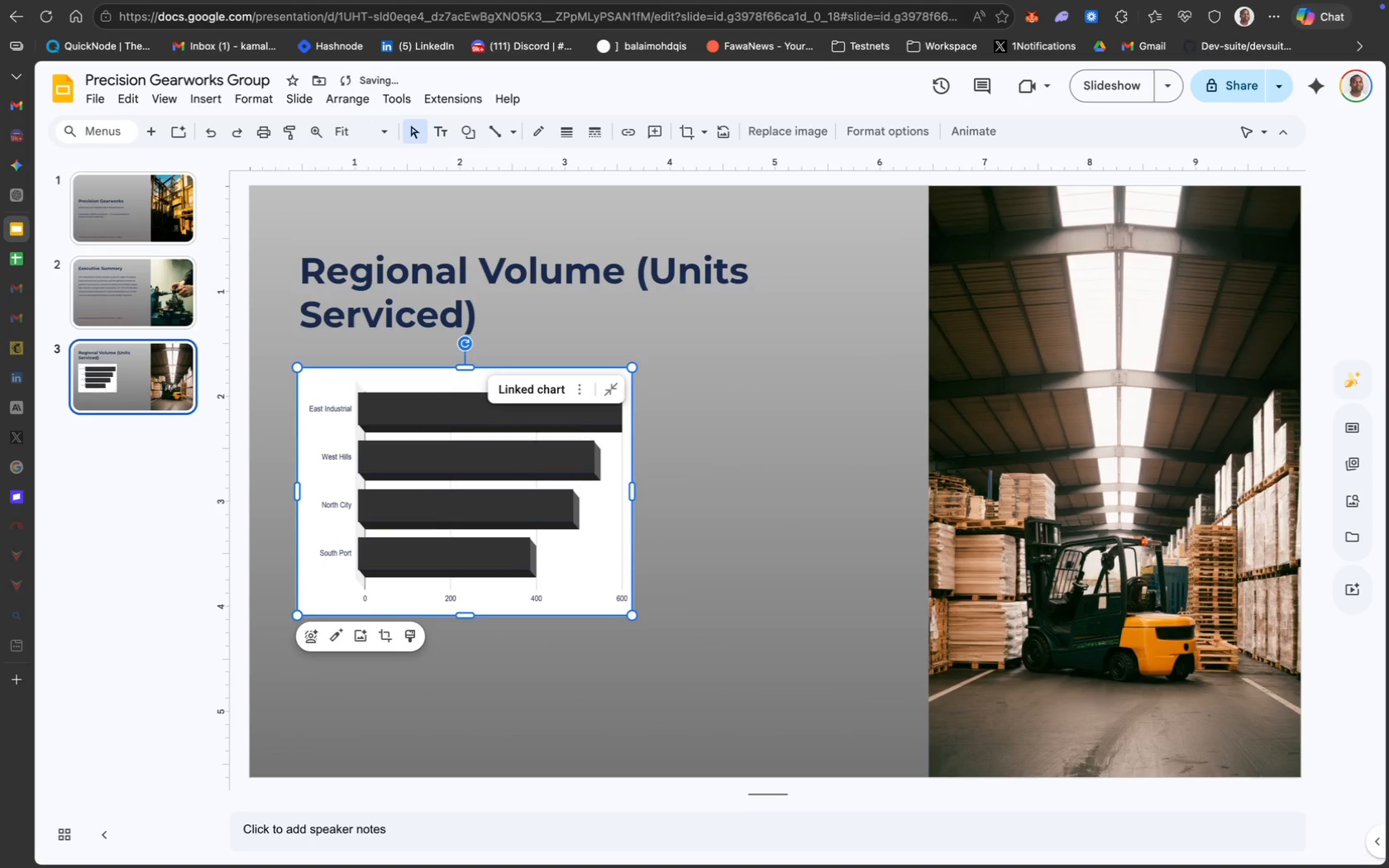 
key(ArrowDown)
 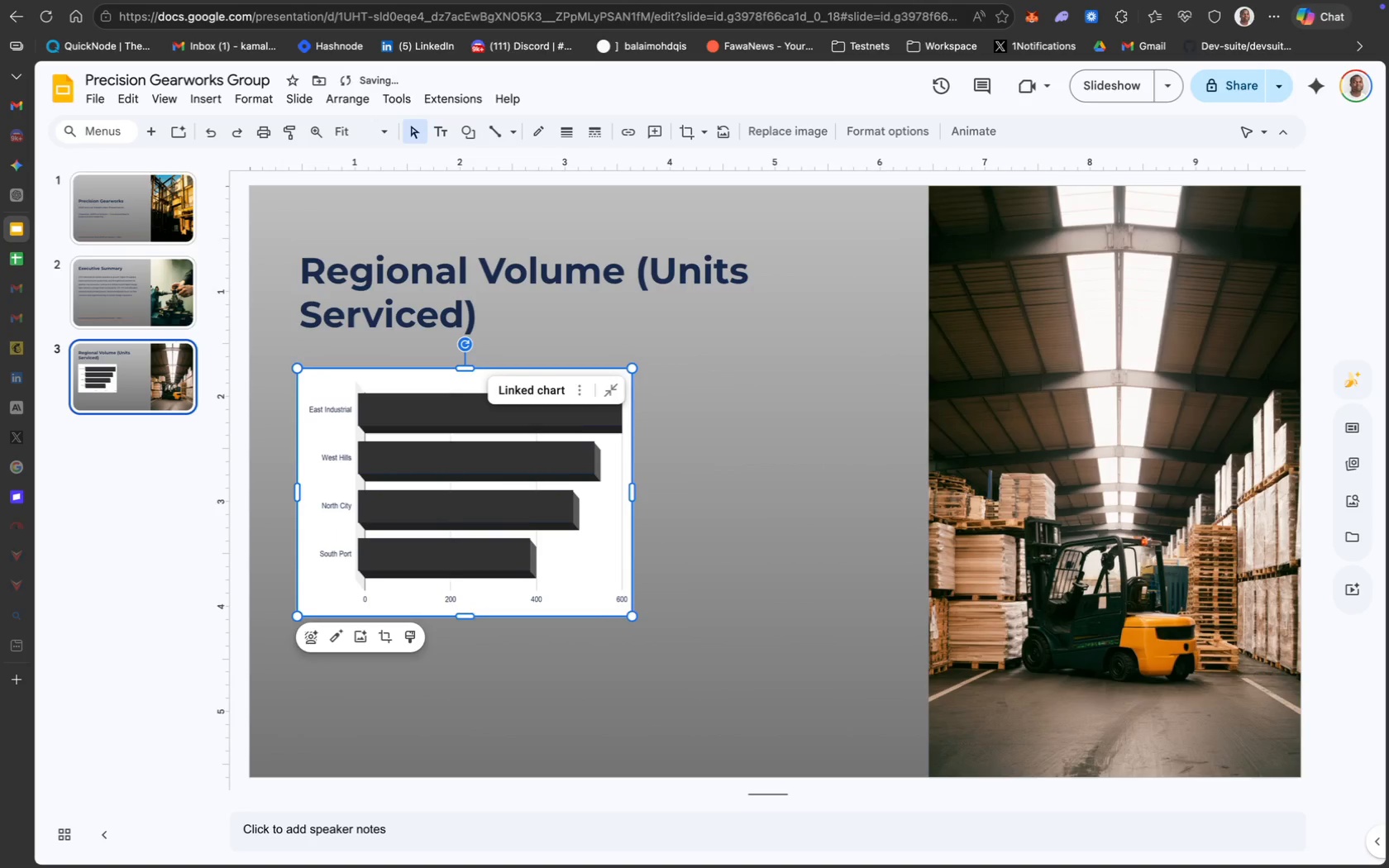 
key(ArrowDown)
 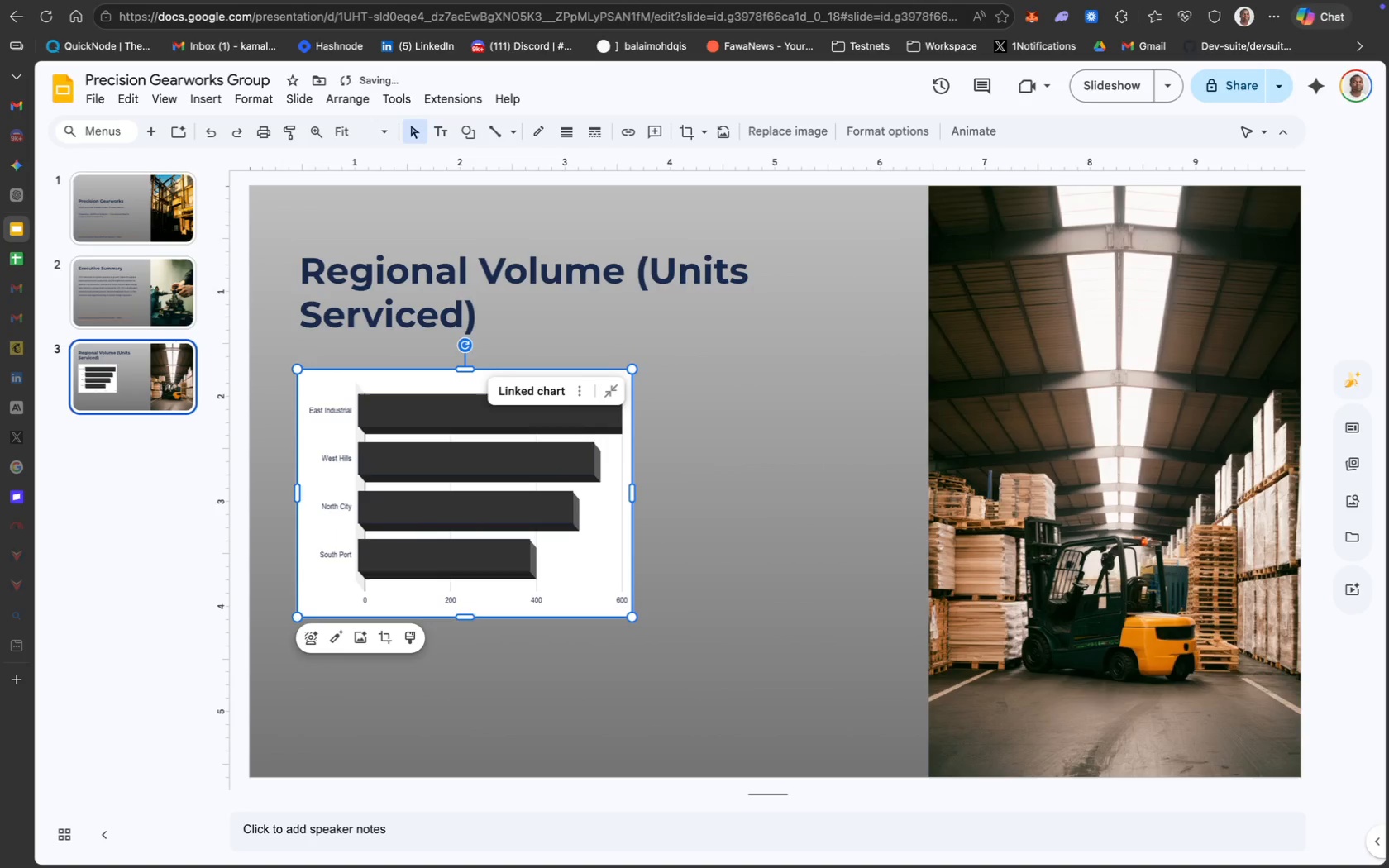 
key(ArrowDown)
 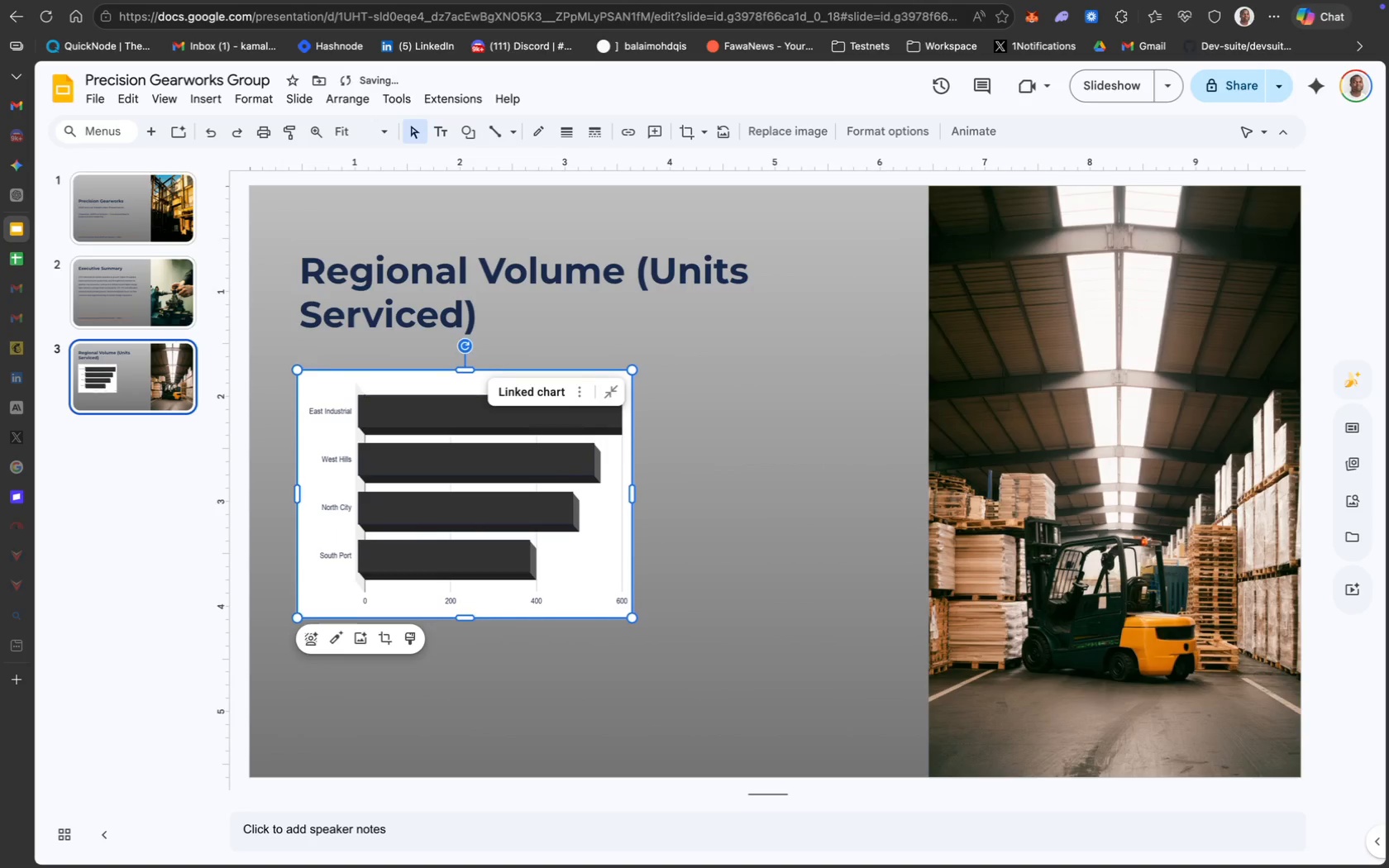 
key(ArrowDown)
 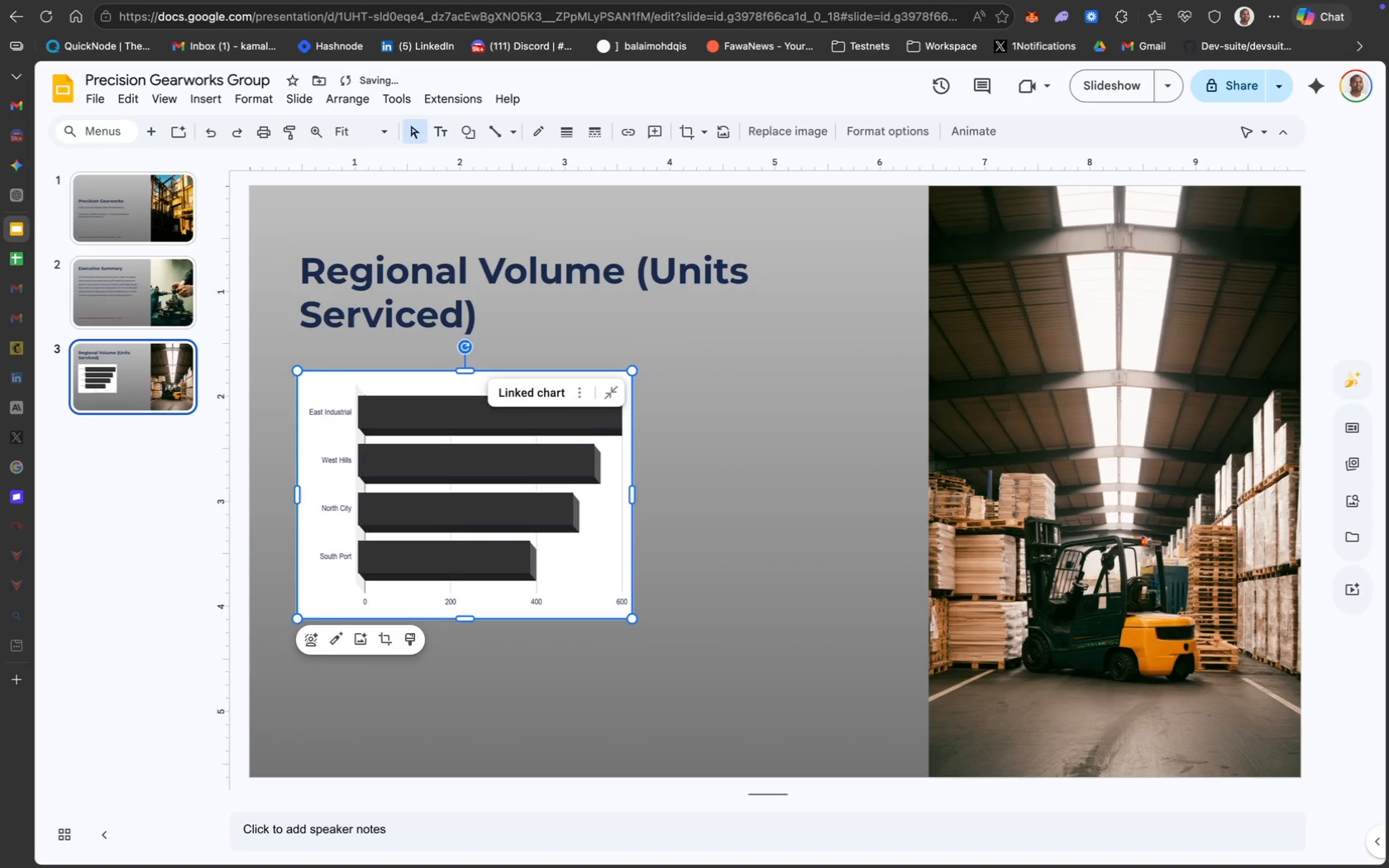 
key(ArrowDown)
 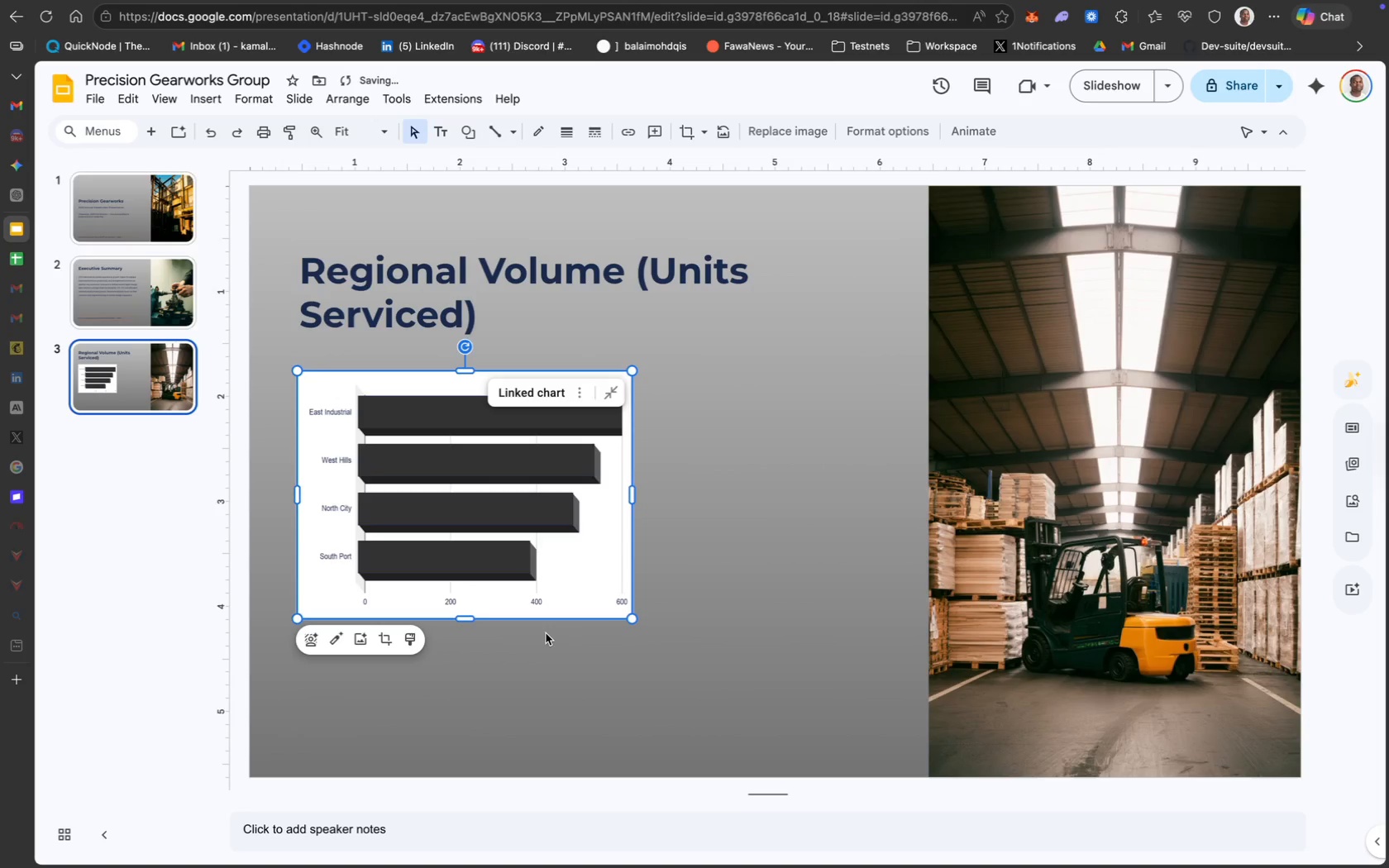 
left_click([541, 648])
 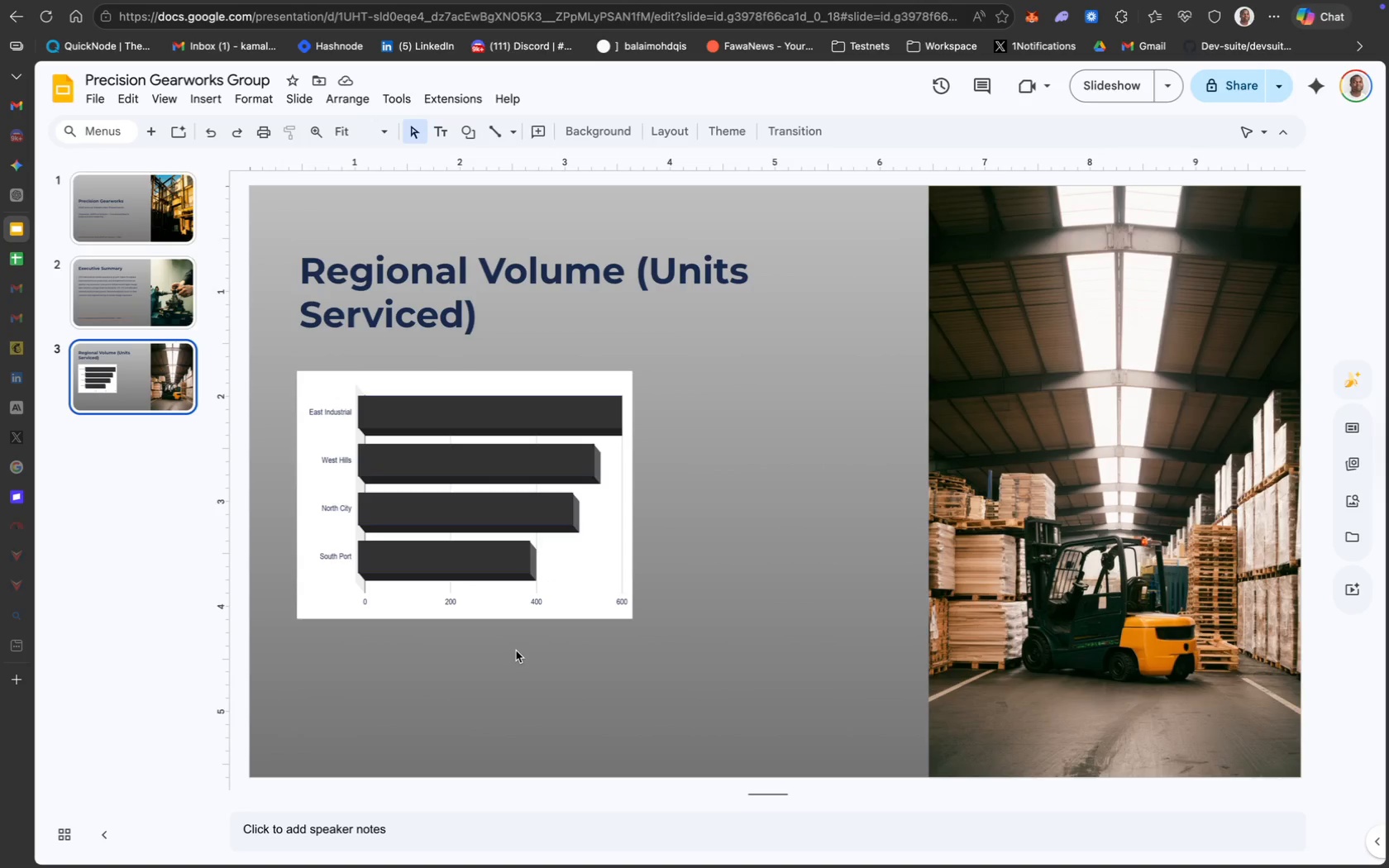 
wait(22.11)
 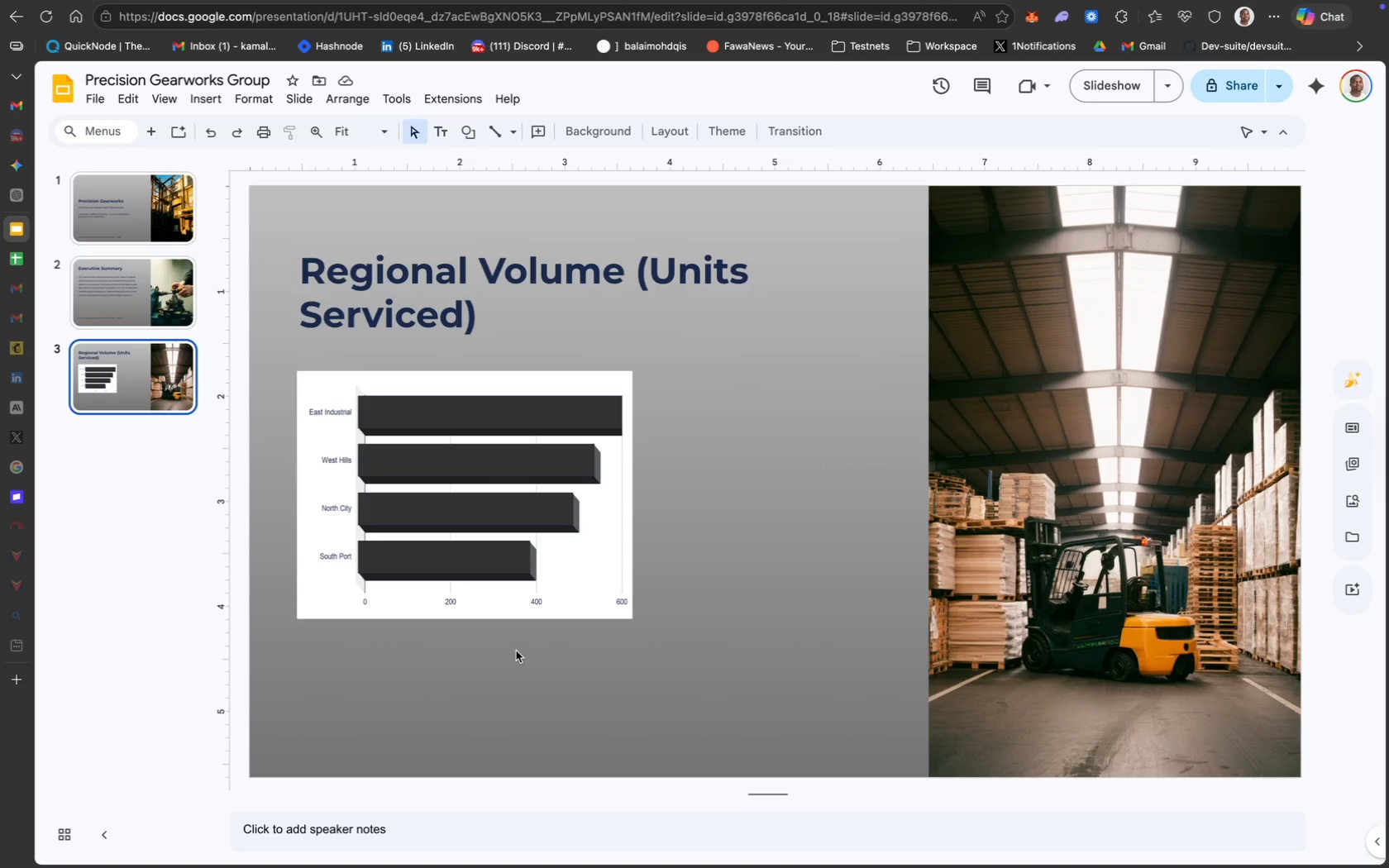 
type(Region)
 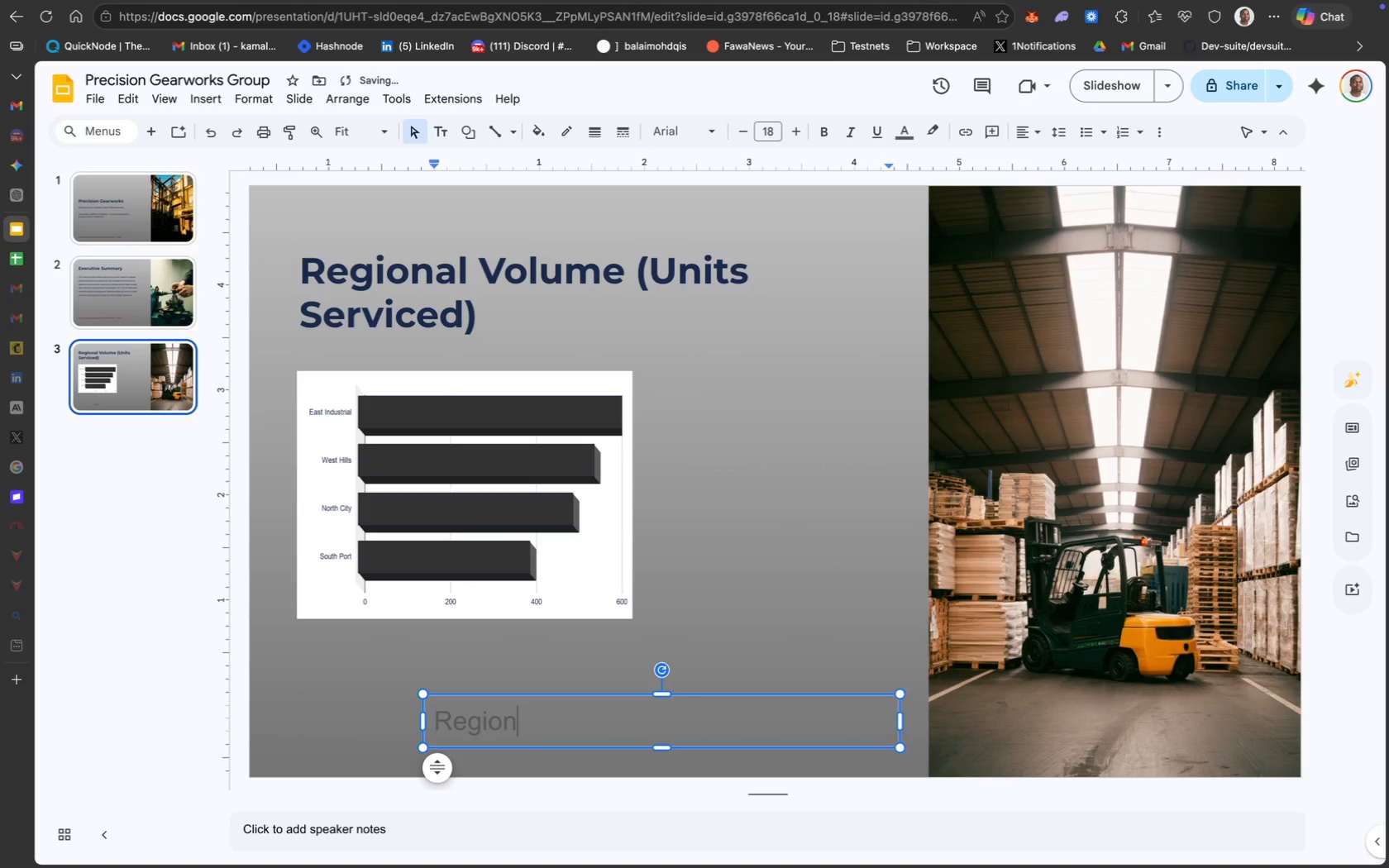 
key(Meta+CommandLeft)
 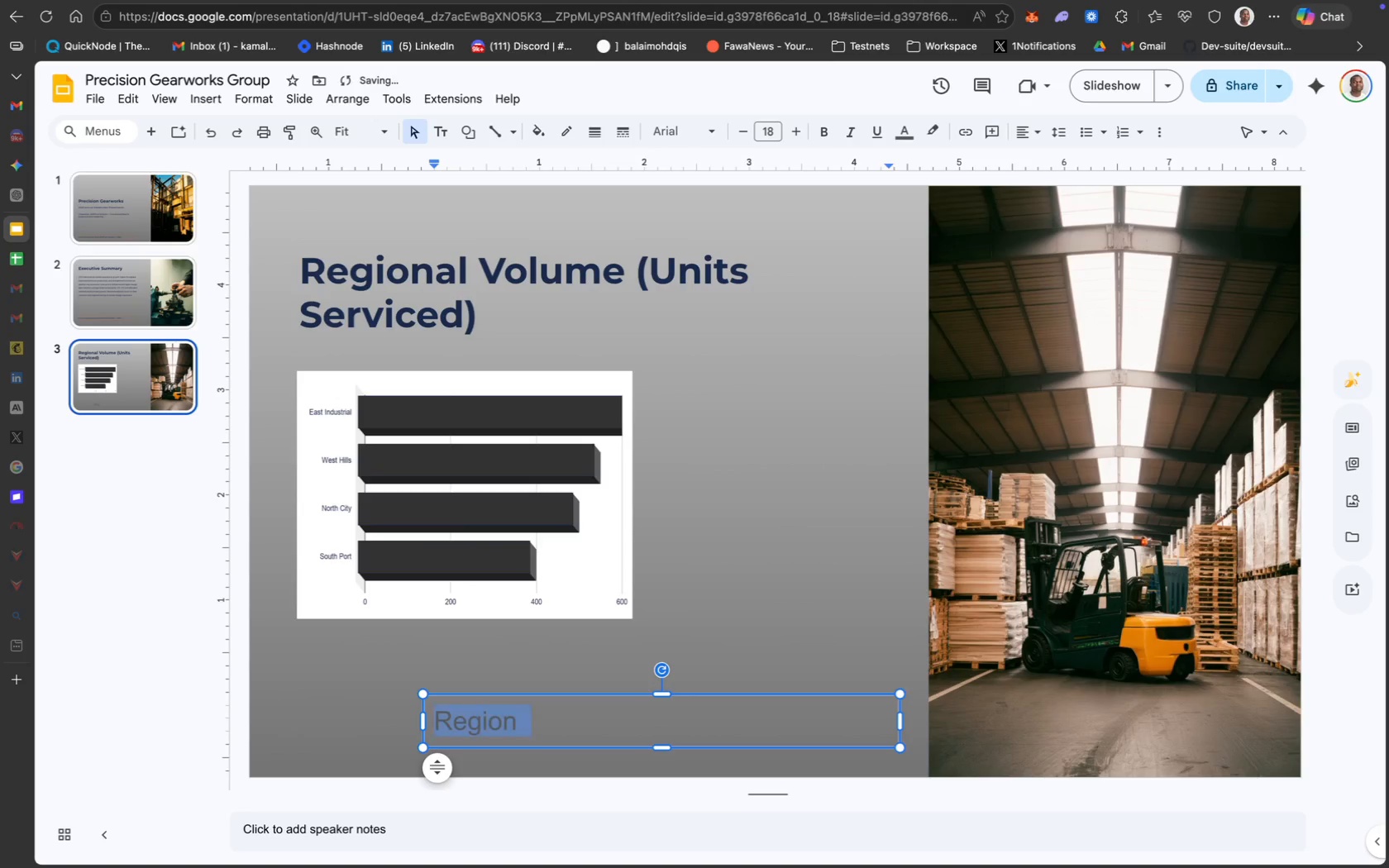 
key(Meta+A)
 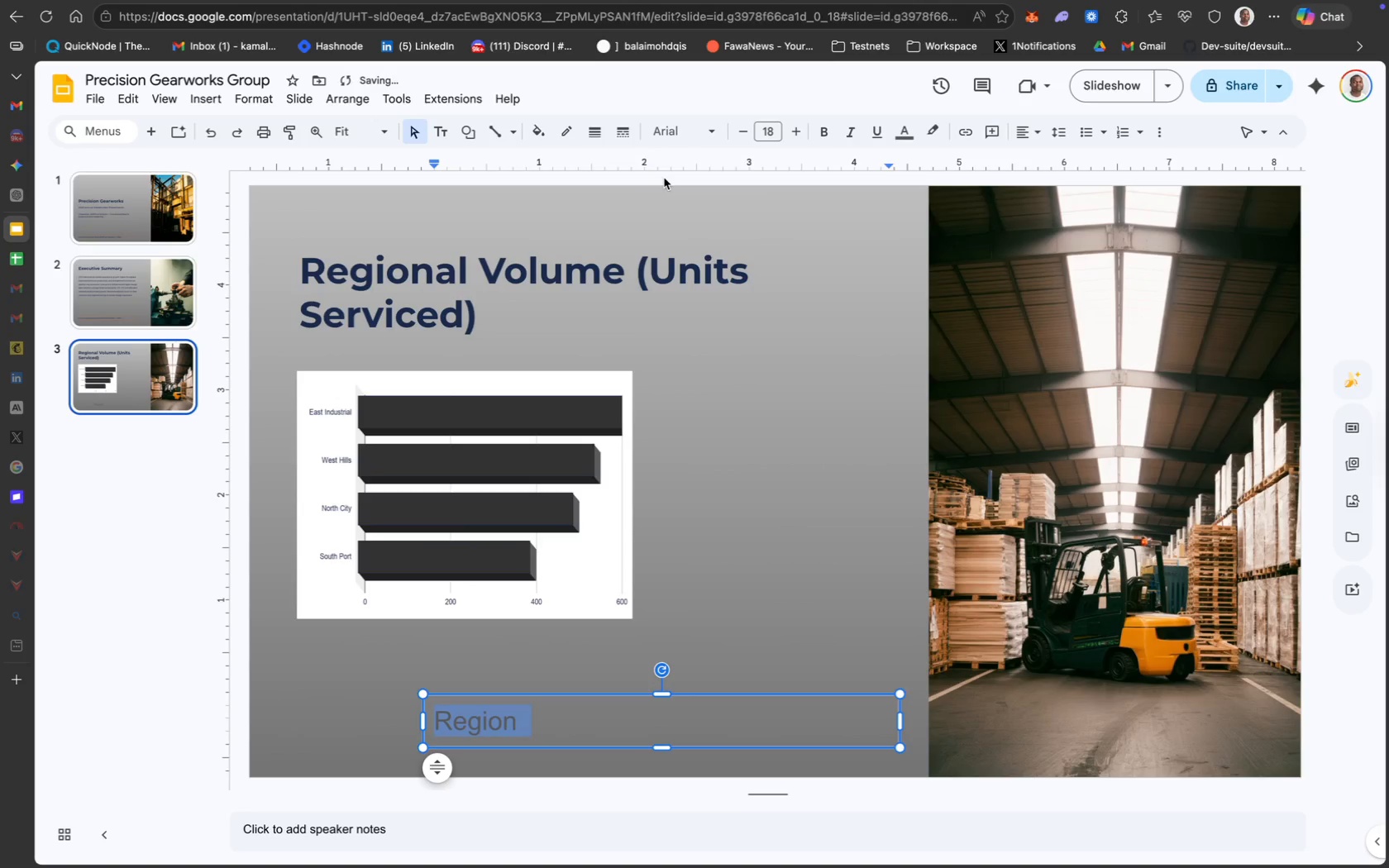 
left_click([680, 127])
 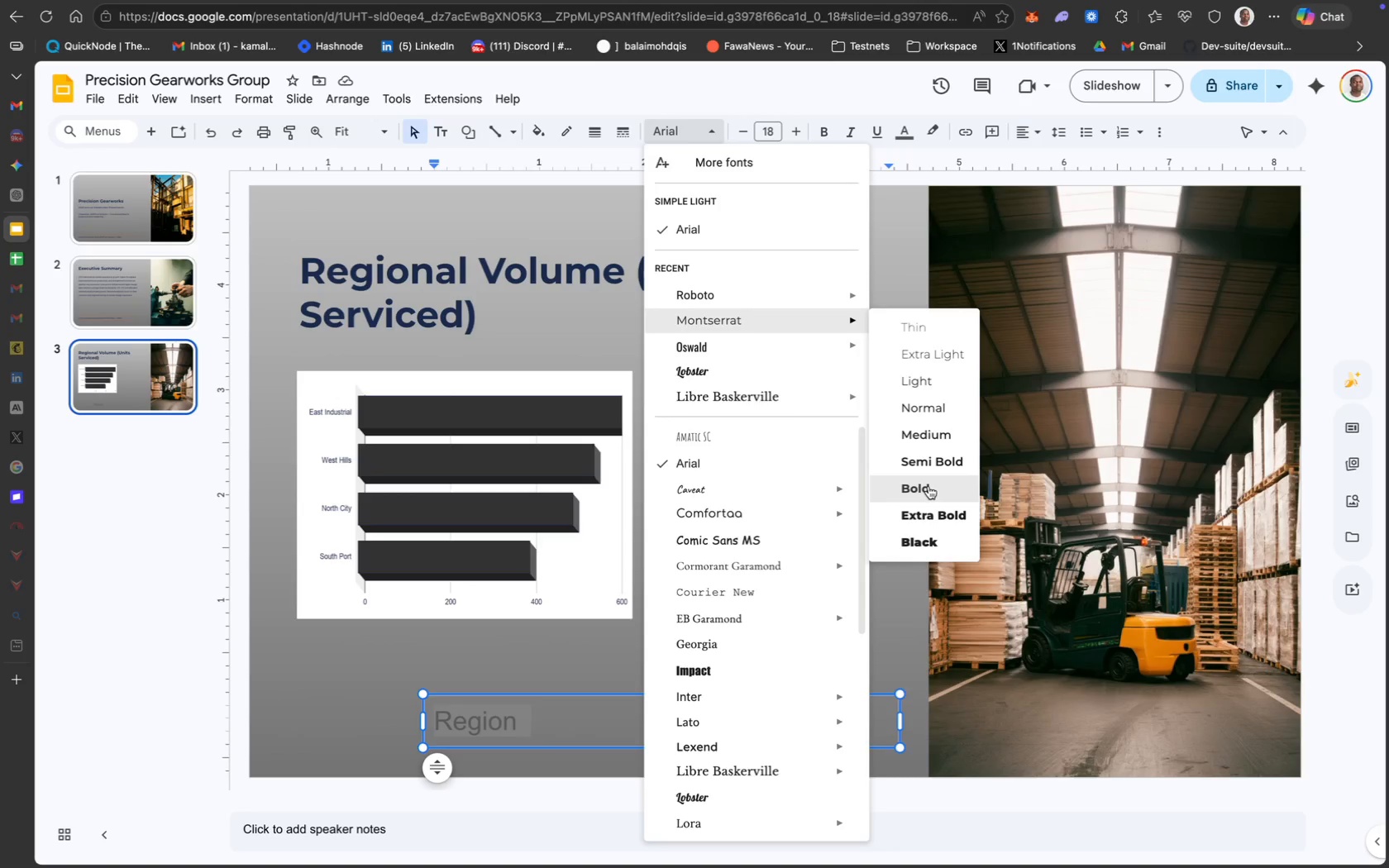 
wait(5.31)
 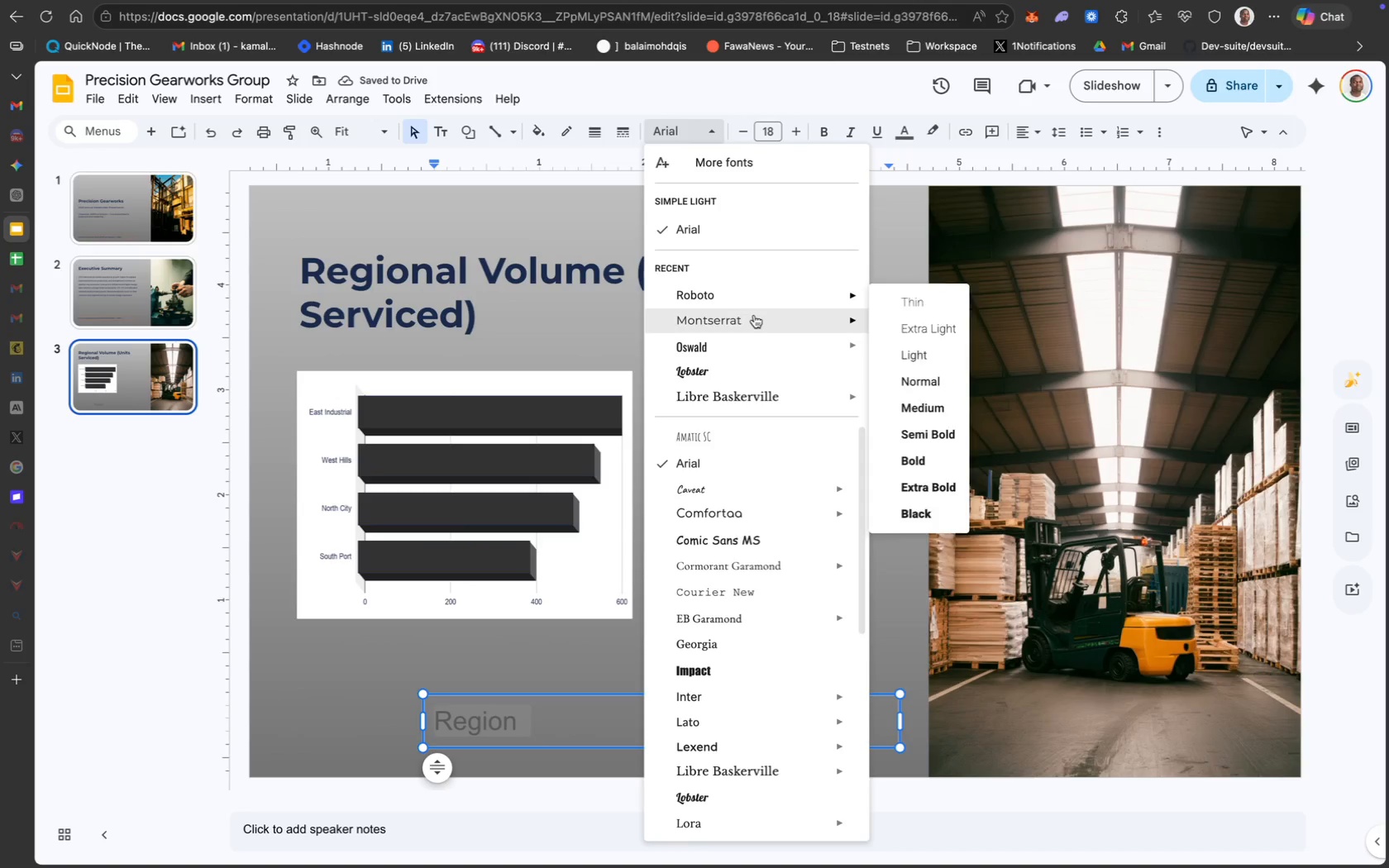 
key(CapsLock)
 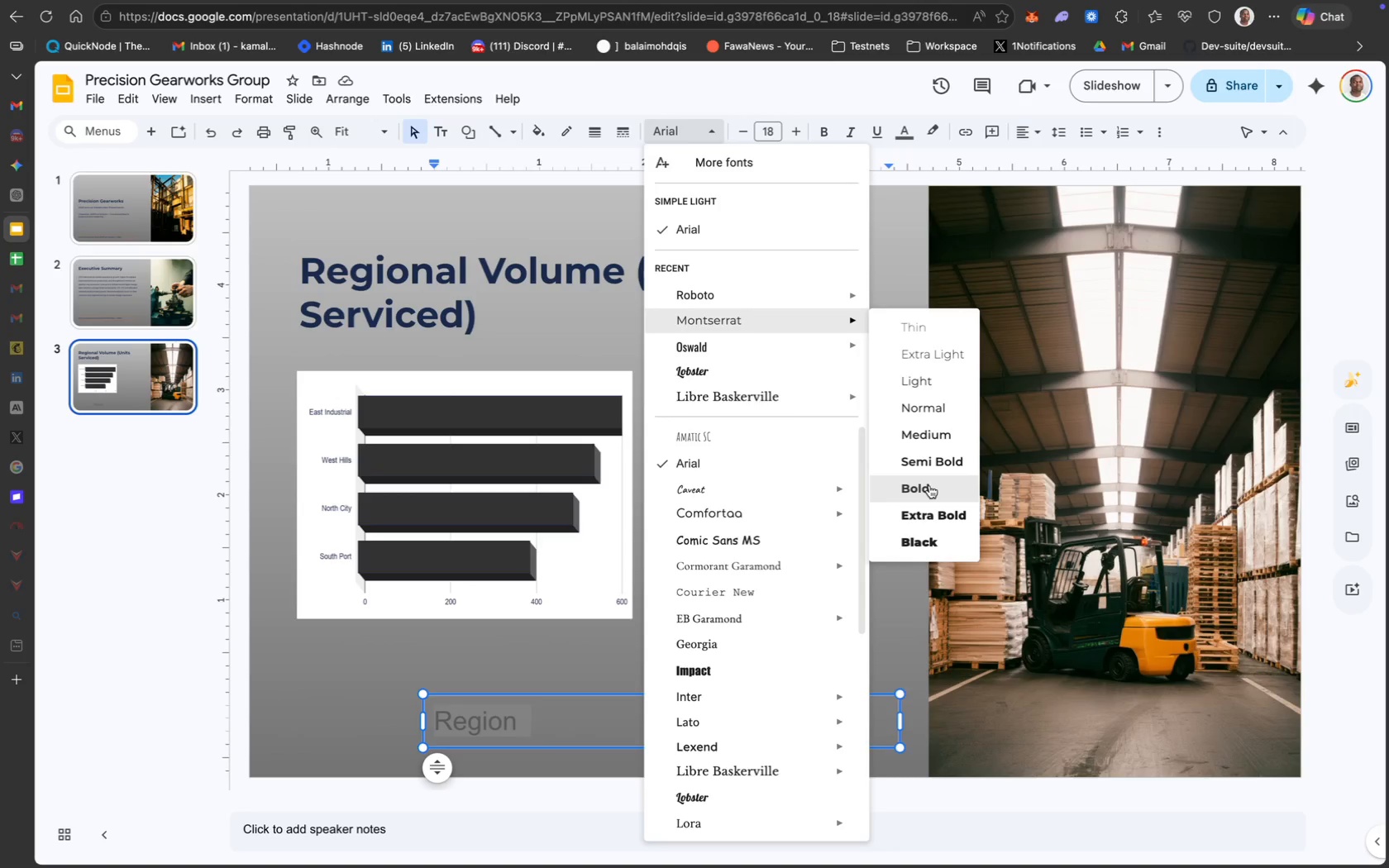 
wait(7.98)
 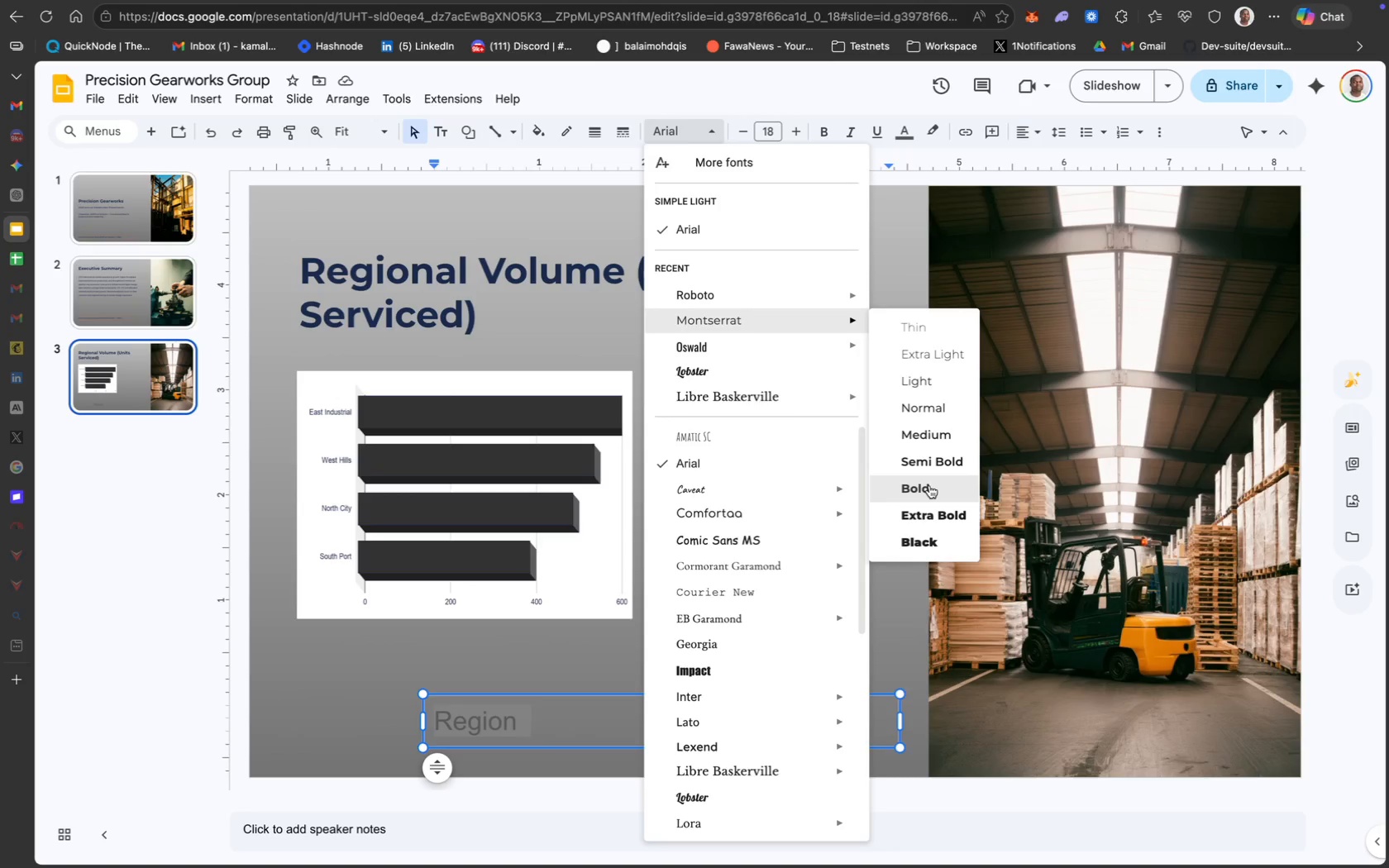 
left_click([768, 131])
 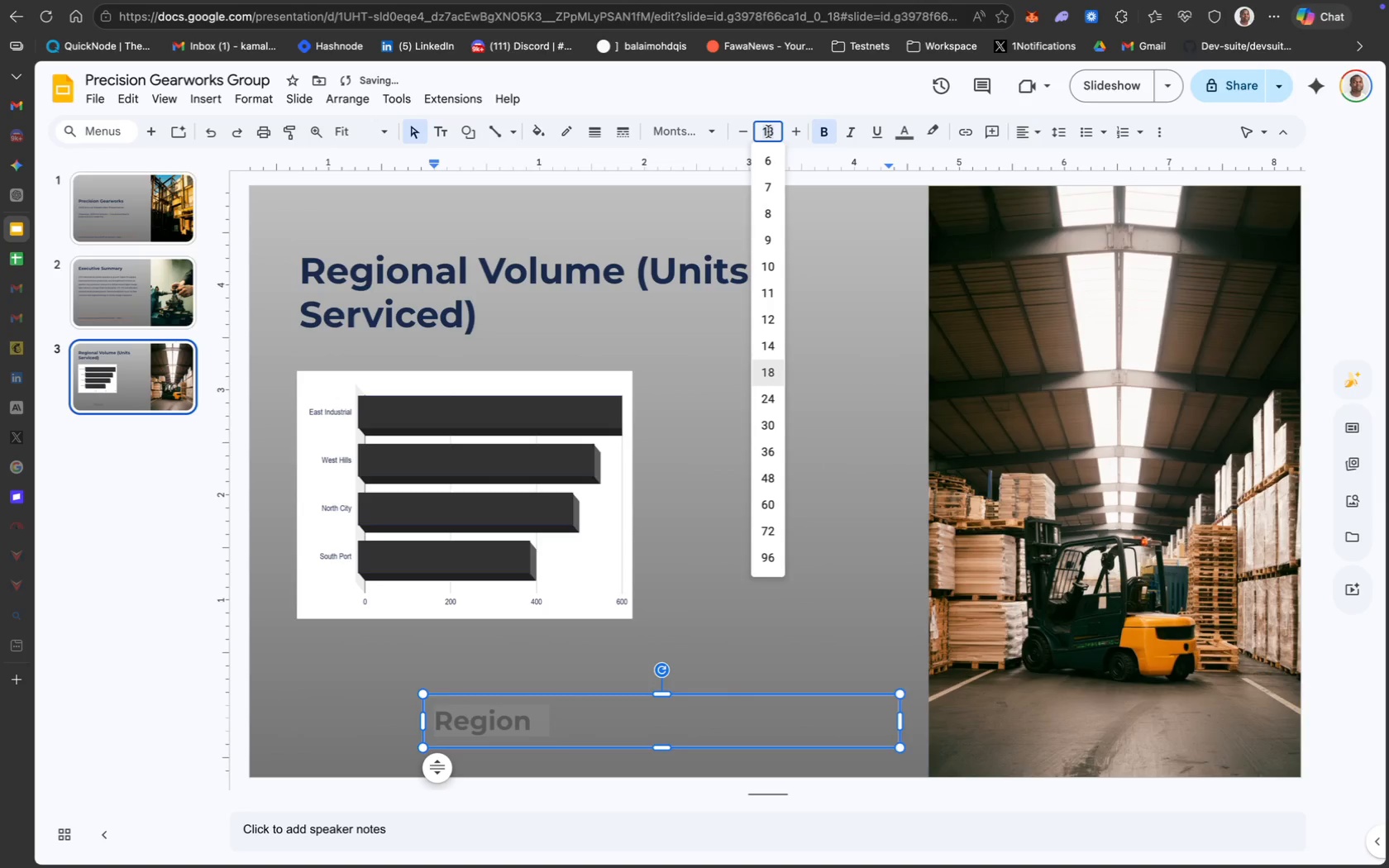 
type(14)
key(Backspace)
type(2)
 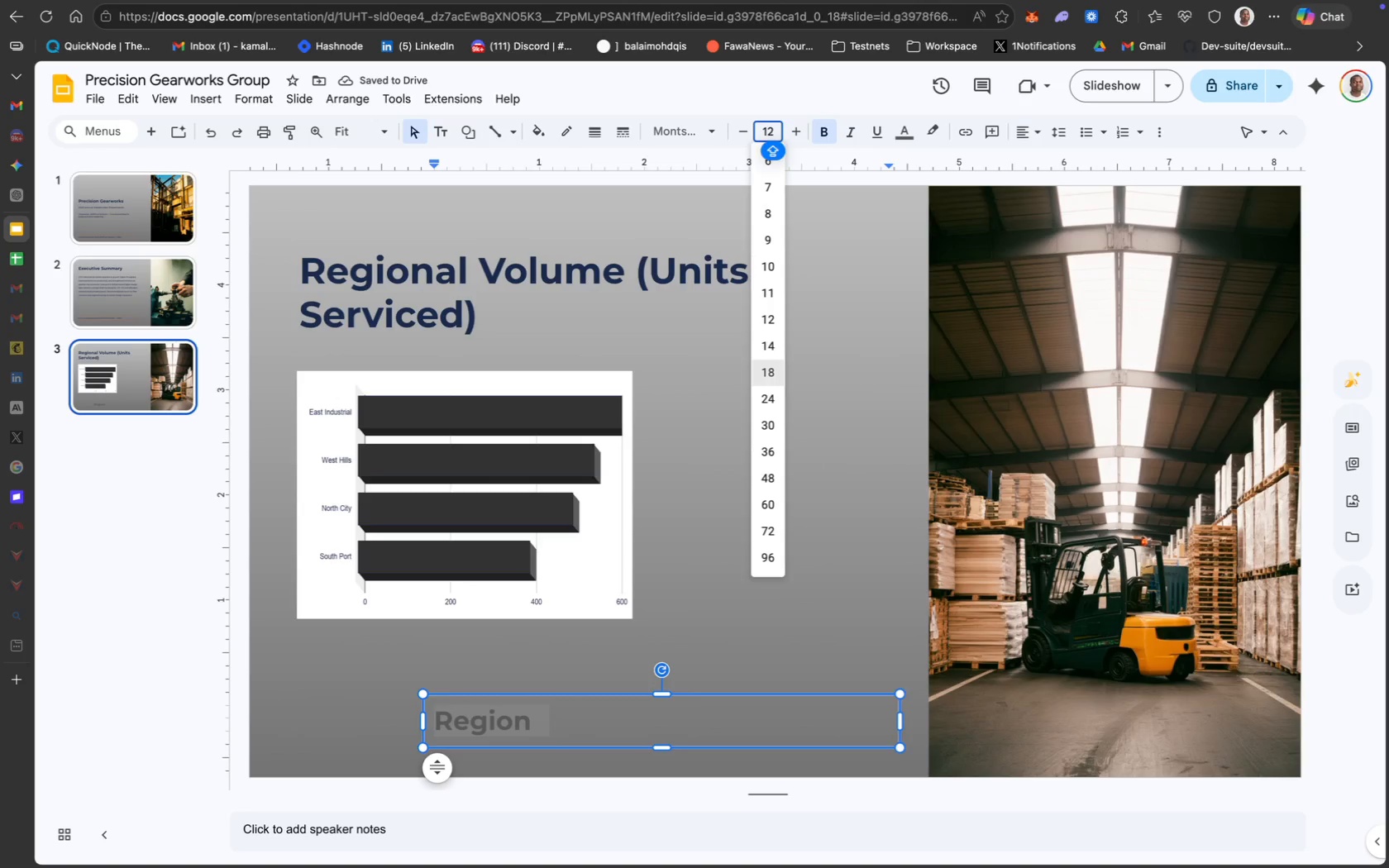 
key(Enter)
 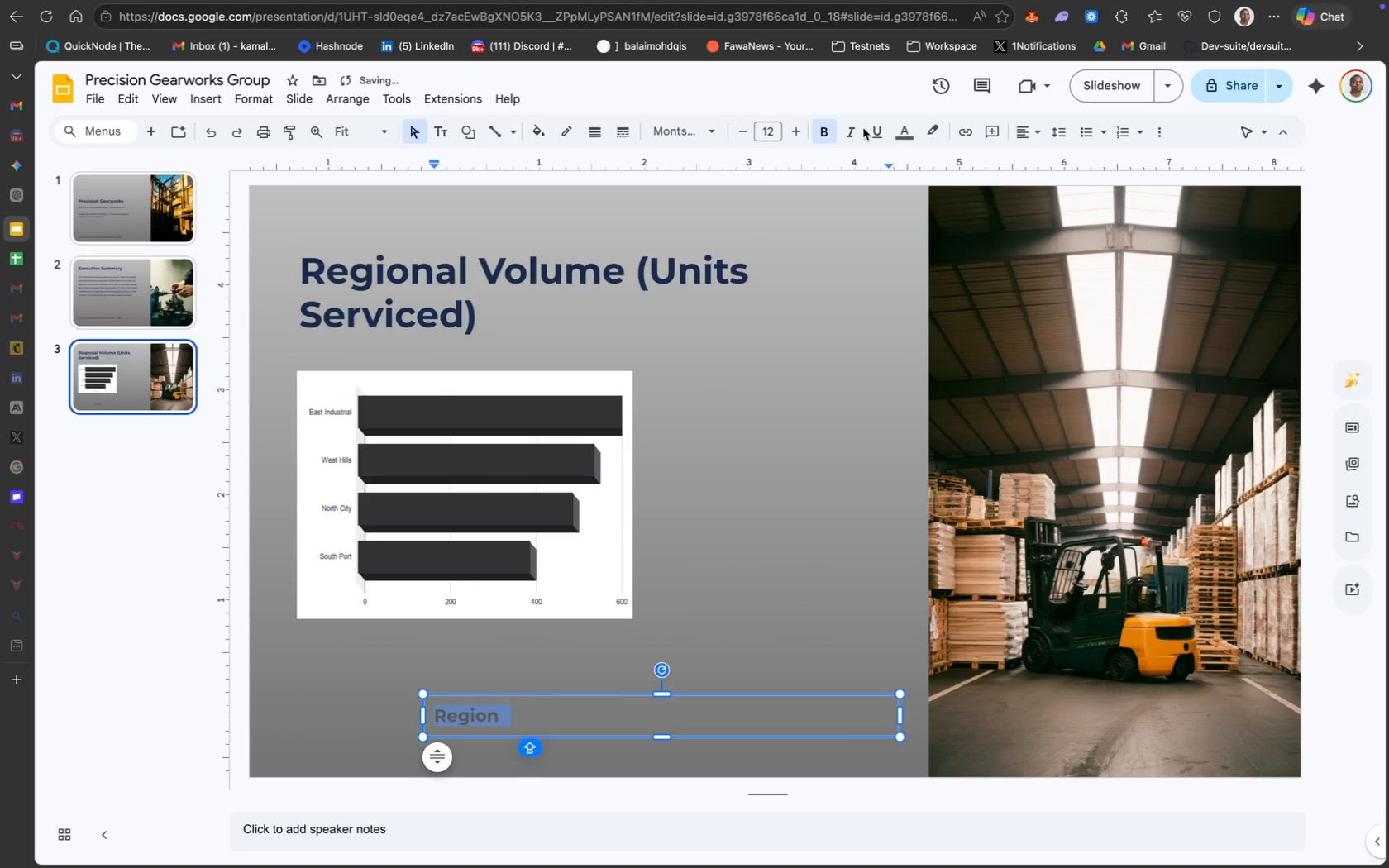 
left_click([893, 131])
 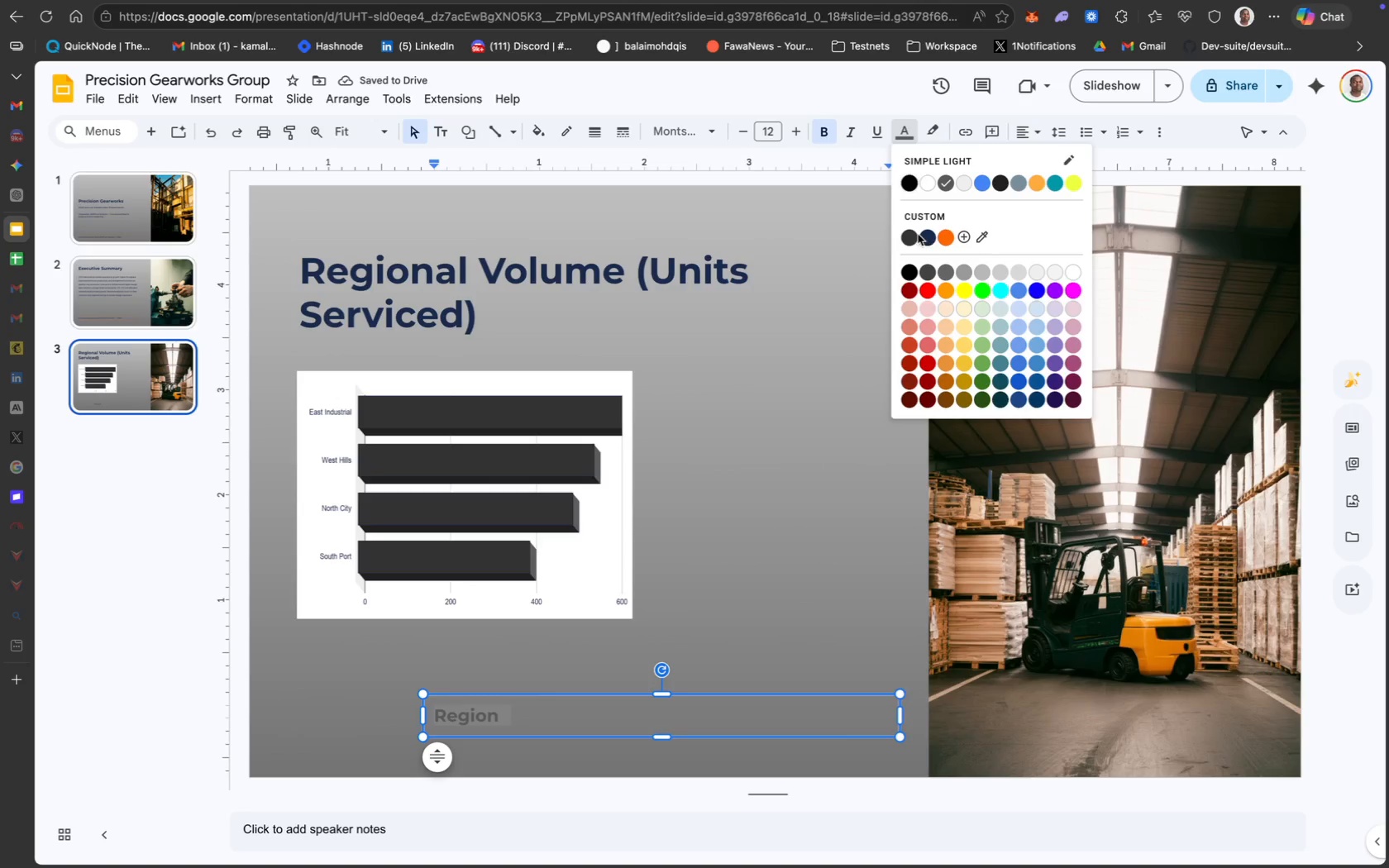 
left_click([927, 240])
 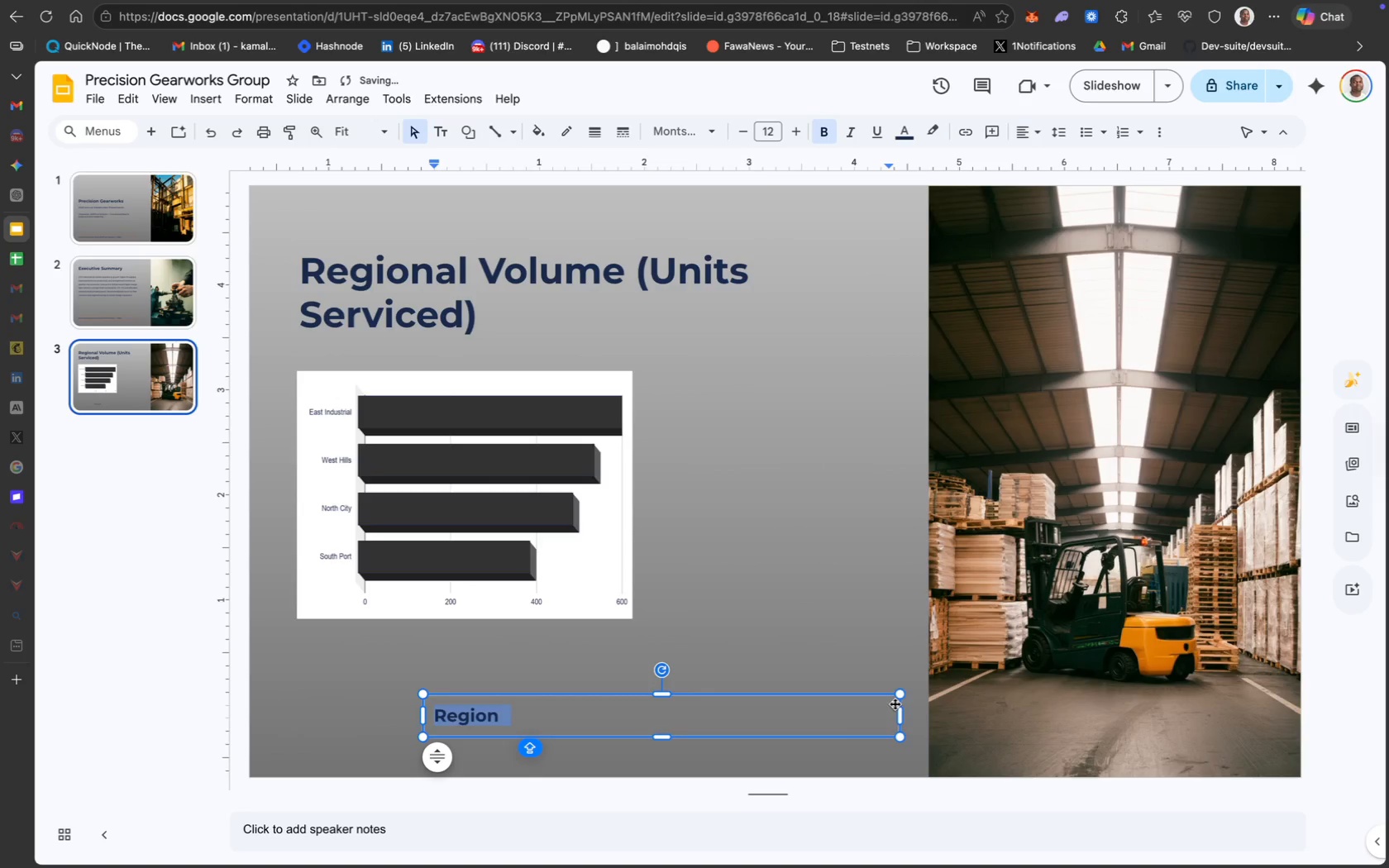 
left_click_drag(start_coordinate=[898, 714], to_coordinate=[518, 709])
 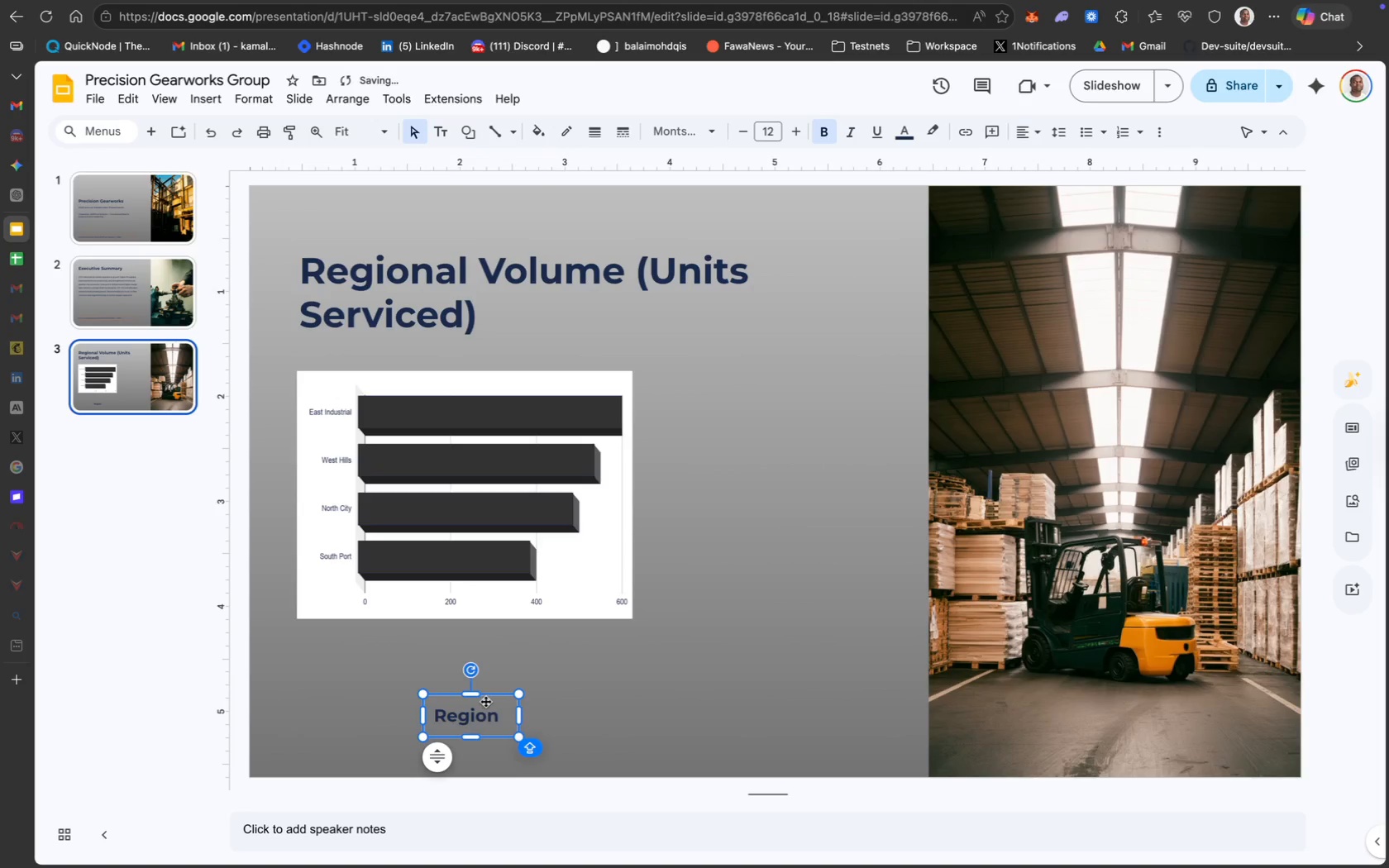 
left_click_drag(start_coordinate=[486, 700], to_coordinate=[360, 336])
 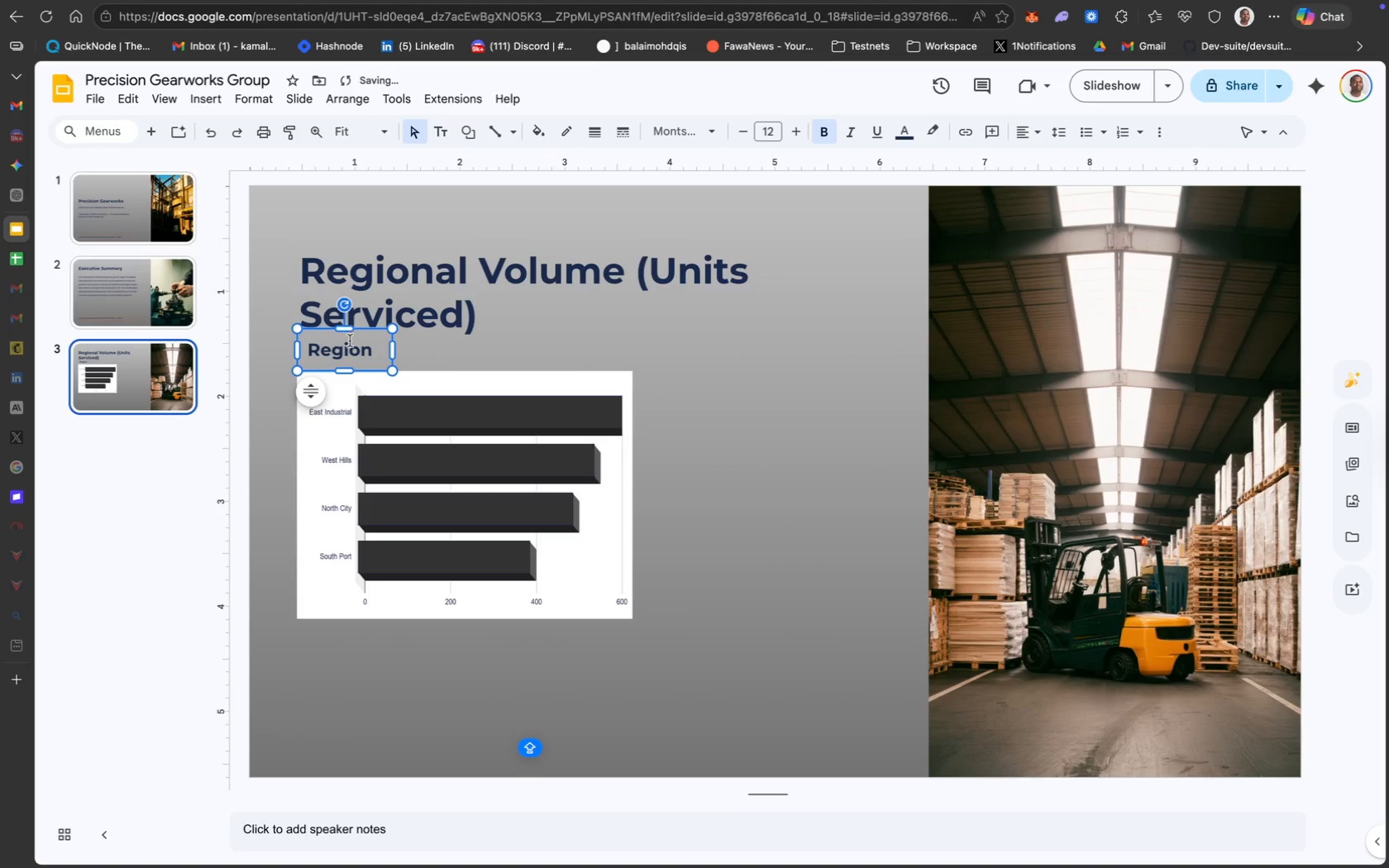 
key(Meta+A)
 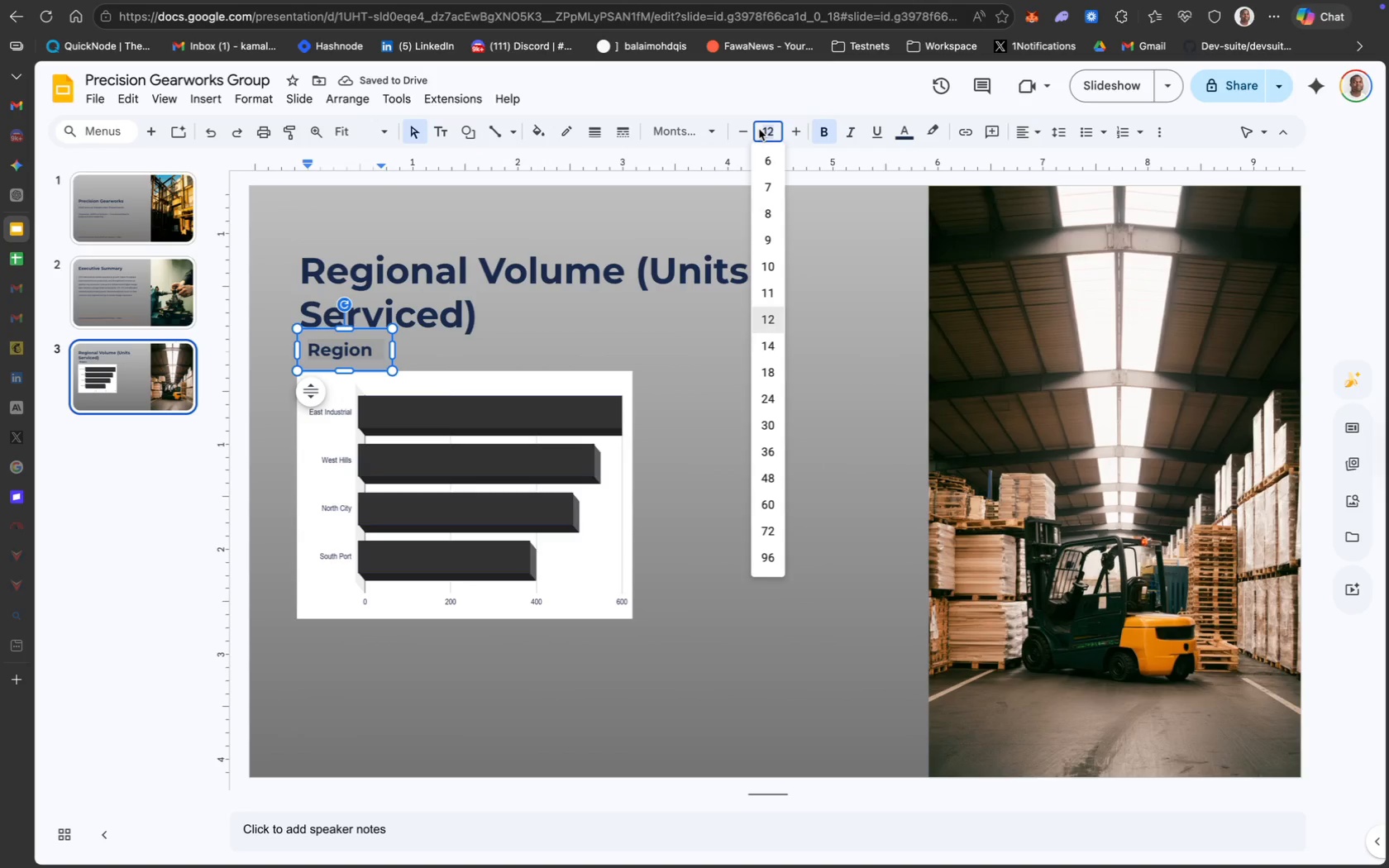 
type(10)
 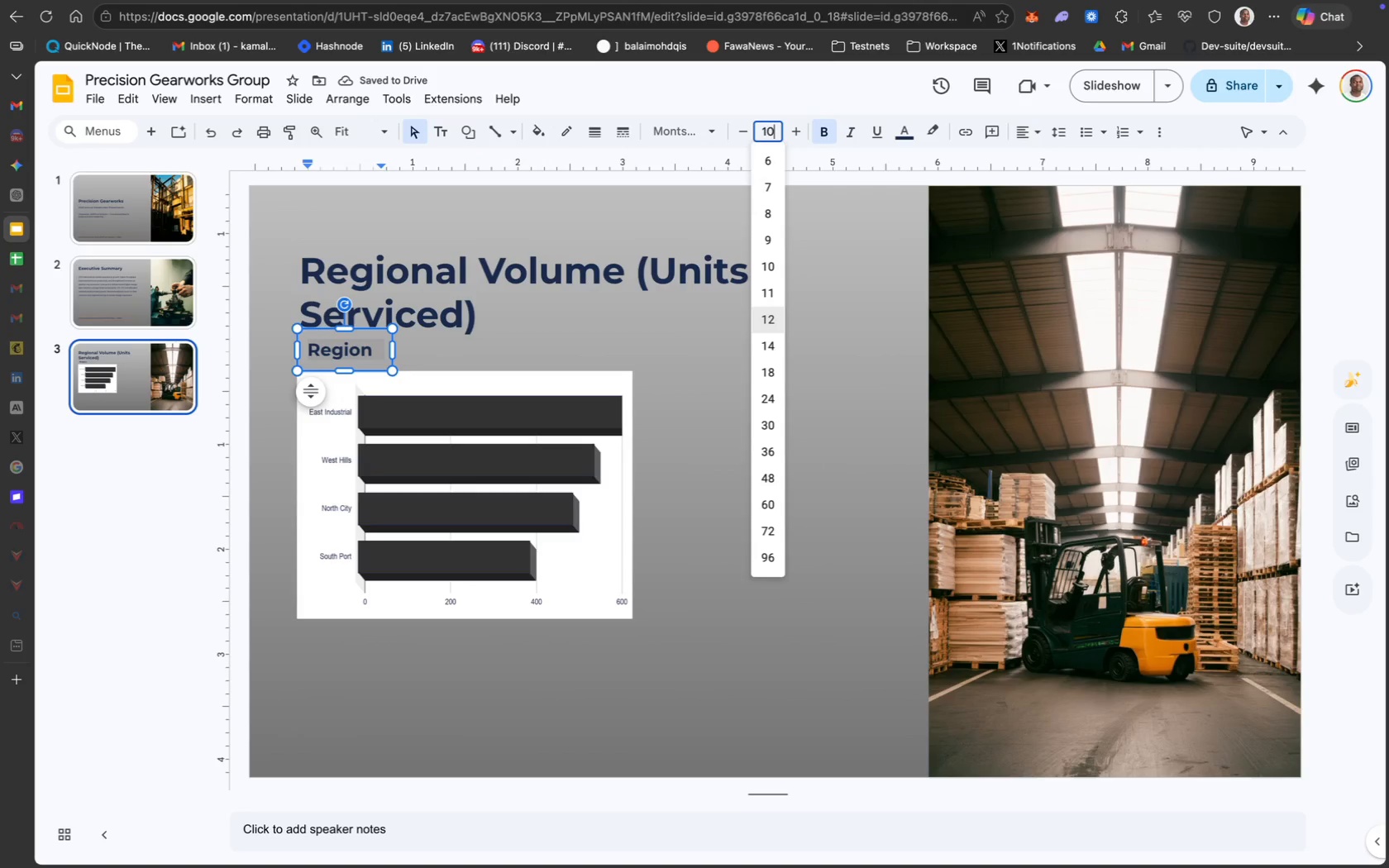 
key(Enter)
 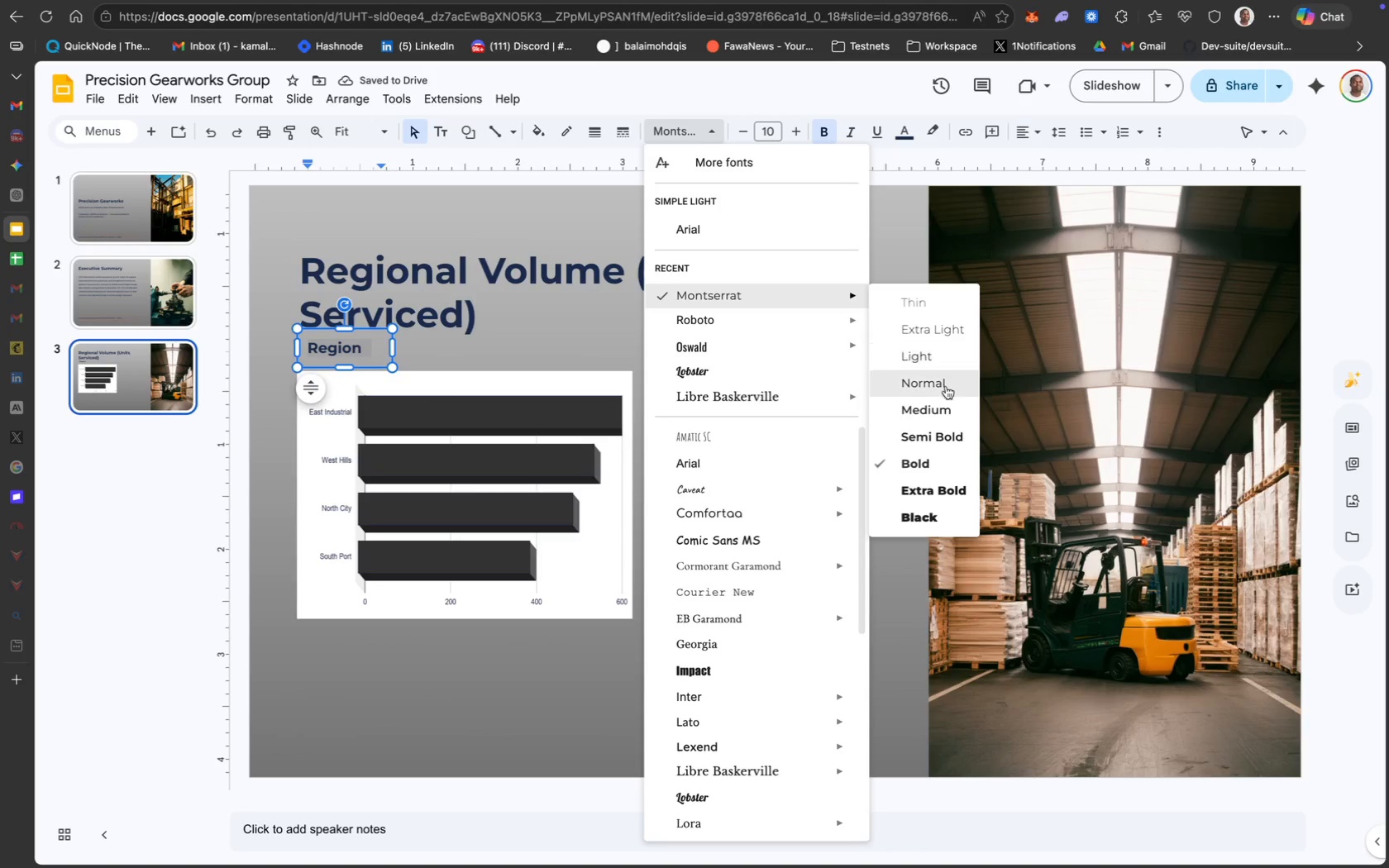 
left_click([929, 391])
 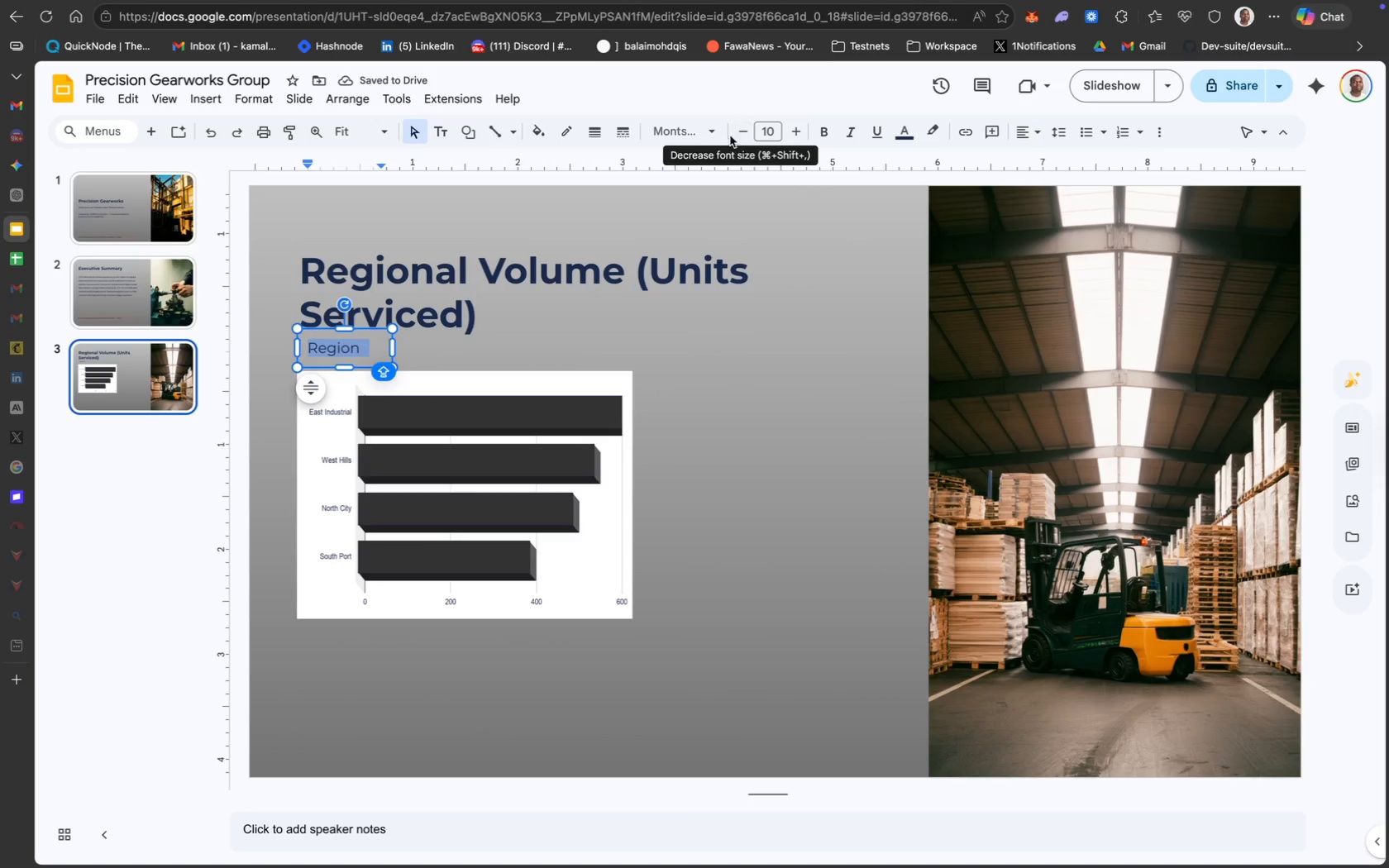 
left_click([729, 132])
 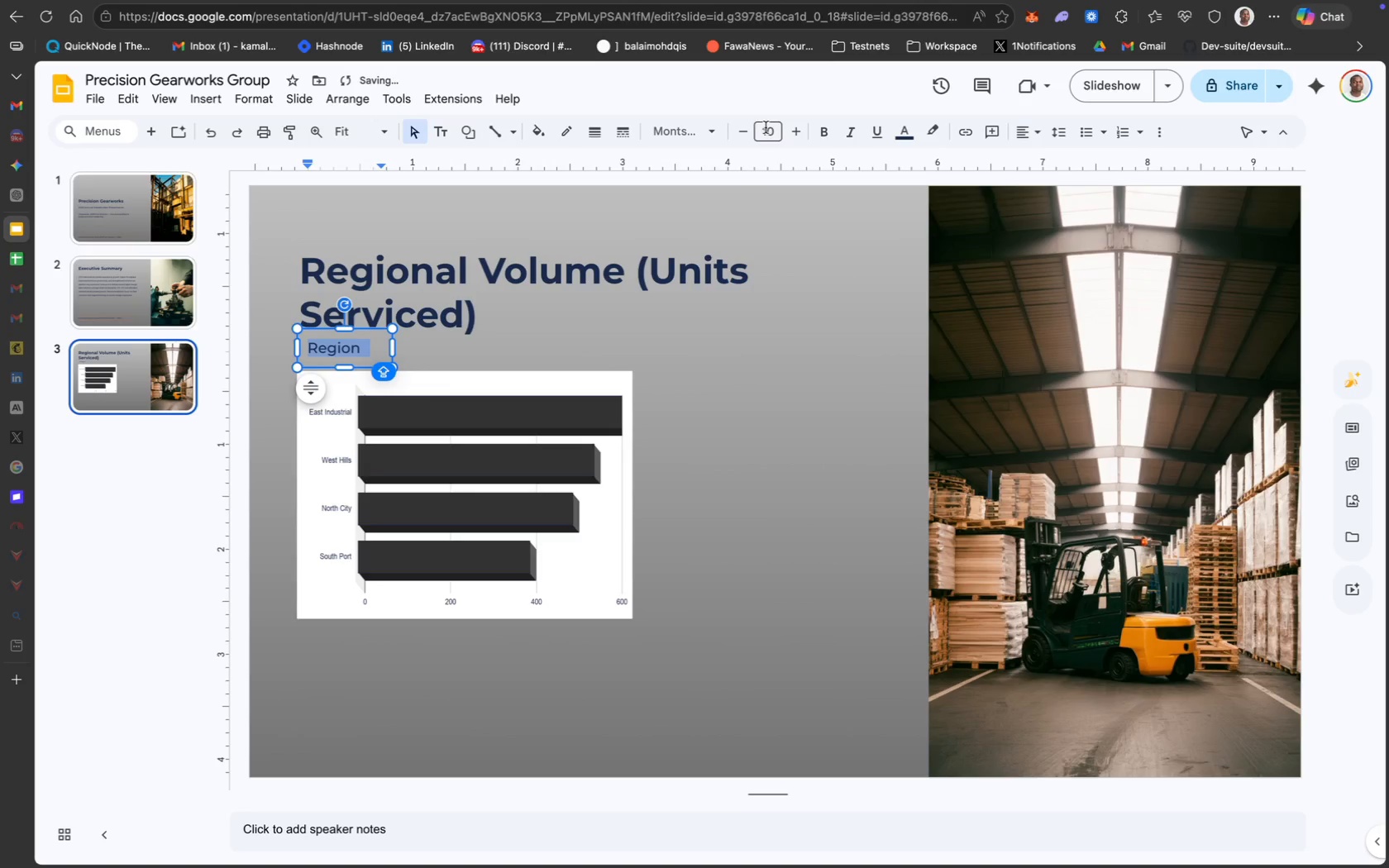 
wait(5.3)
 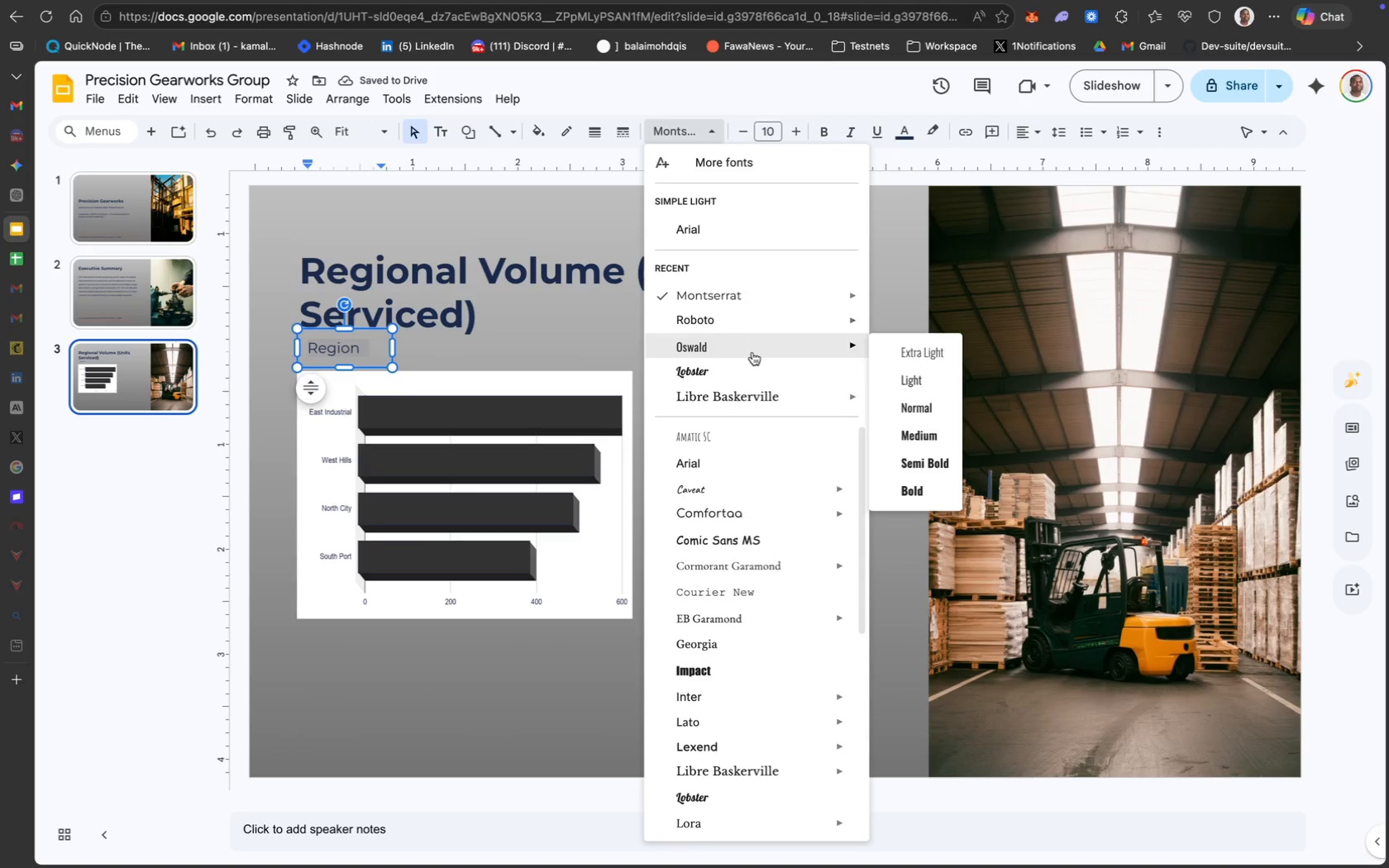 
key(8)
 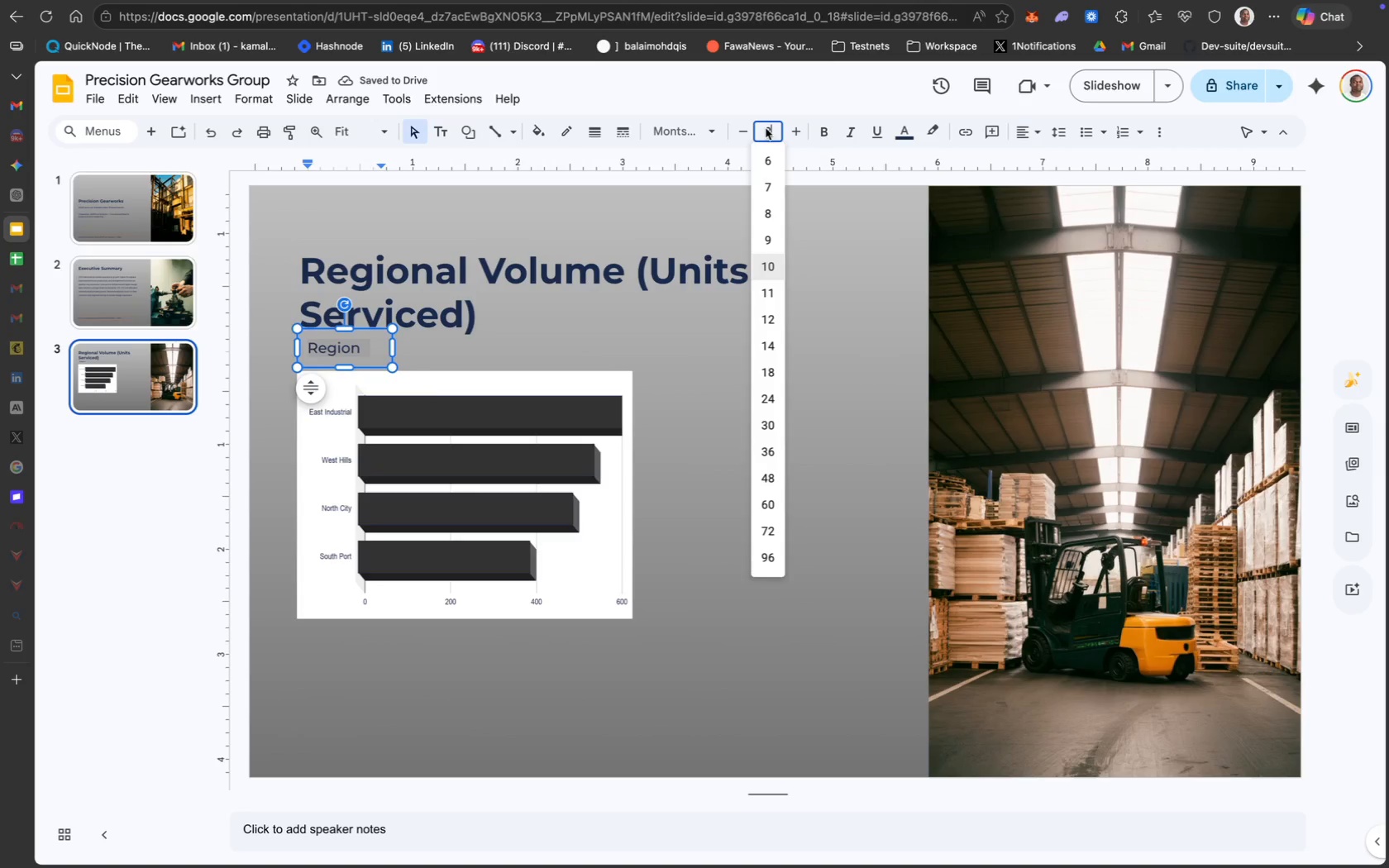 
key(Enter)
 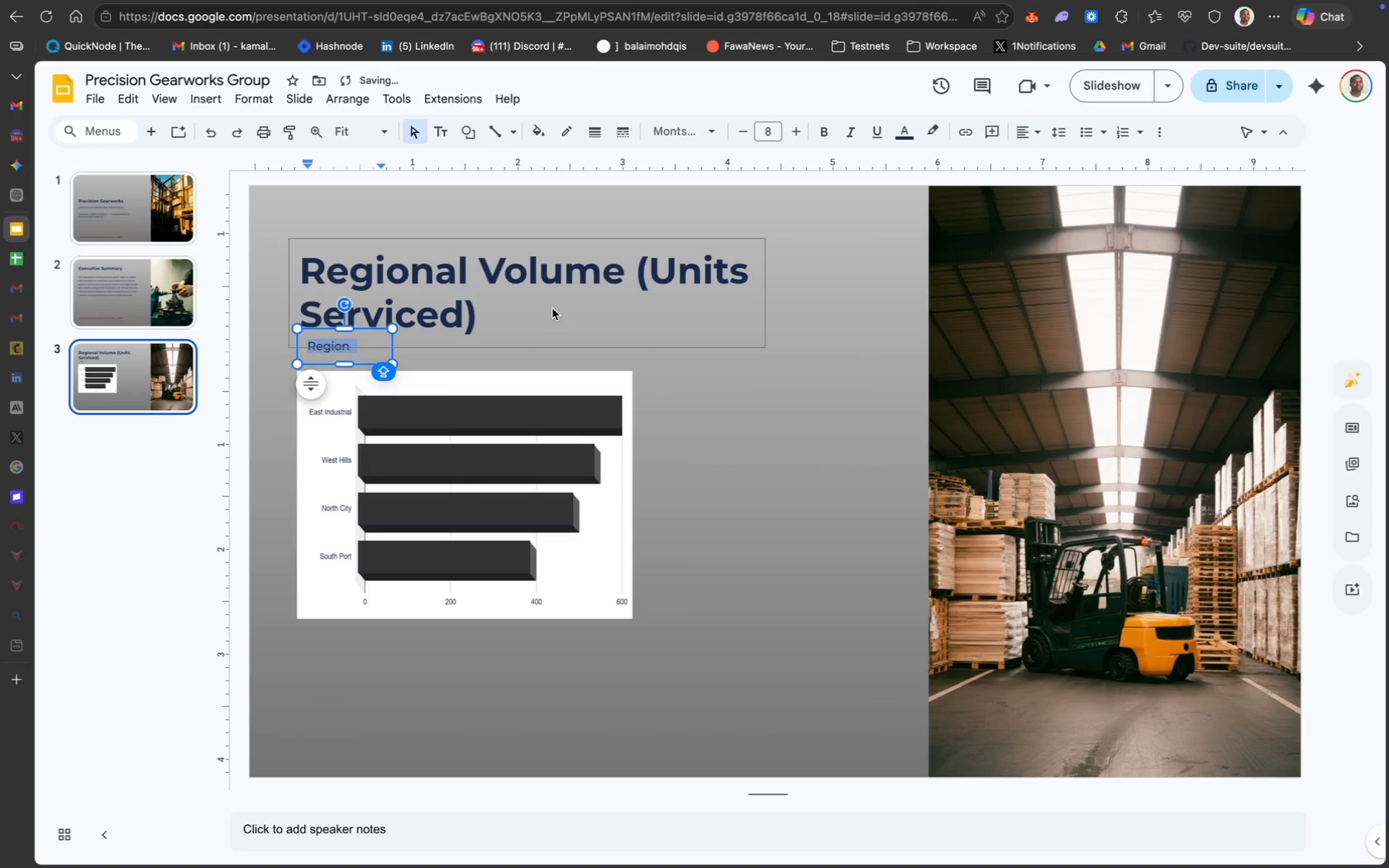 
key(ArrowDown)
 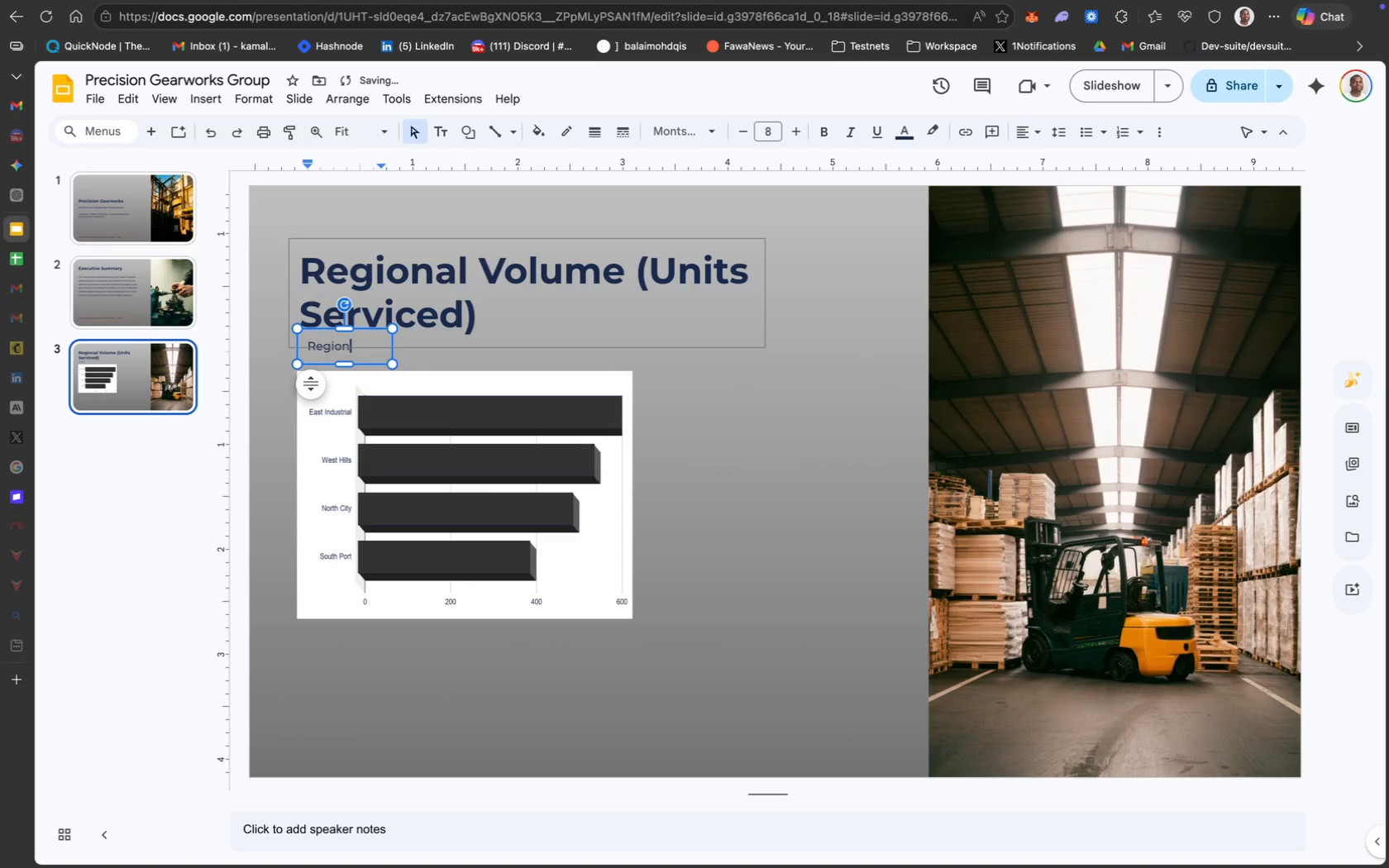 
key(ArrowDown)
 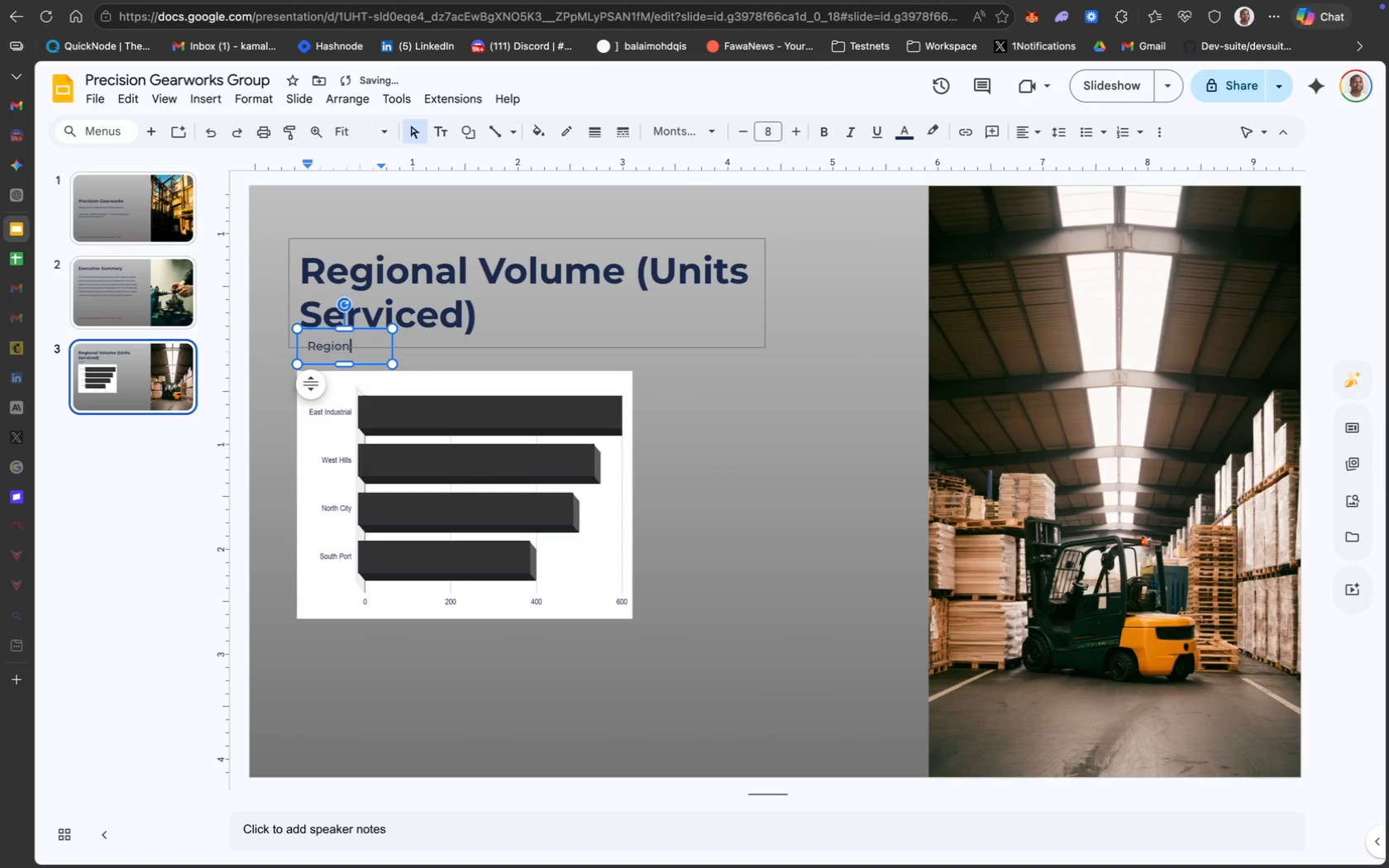 
key(ArrowDown)
 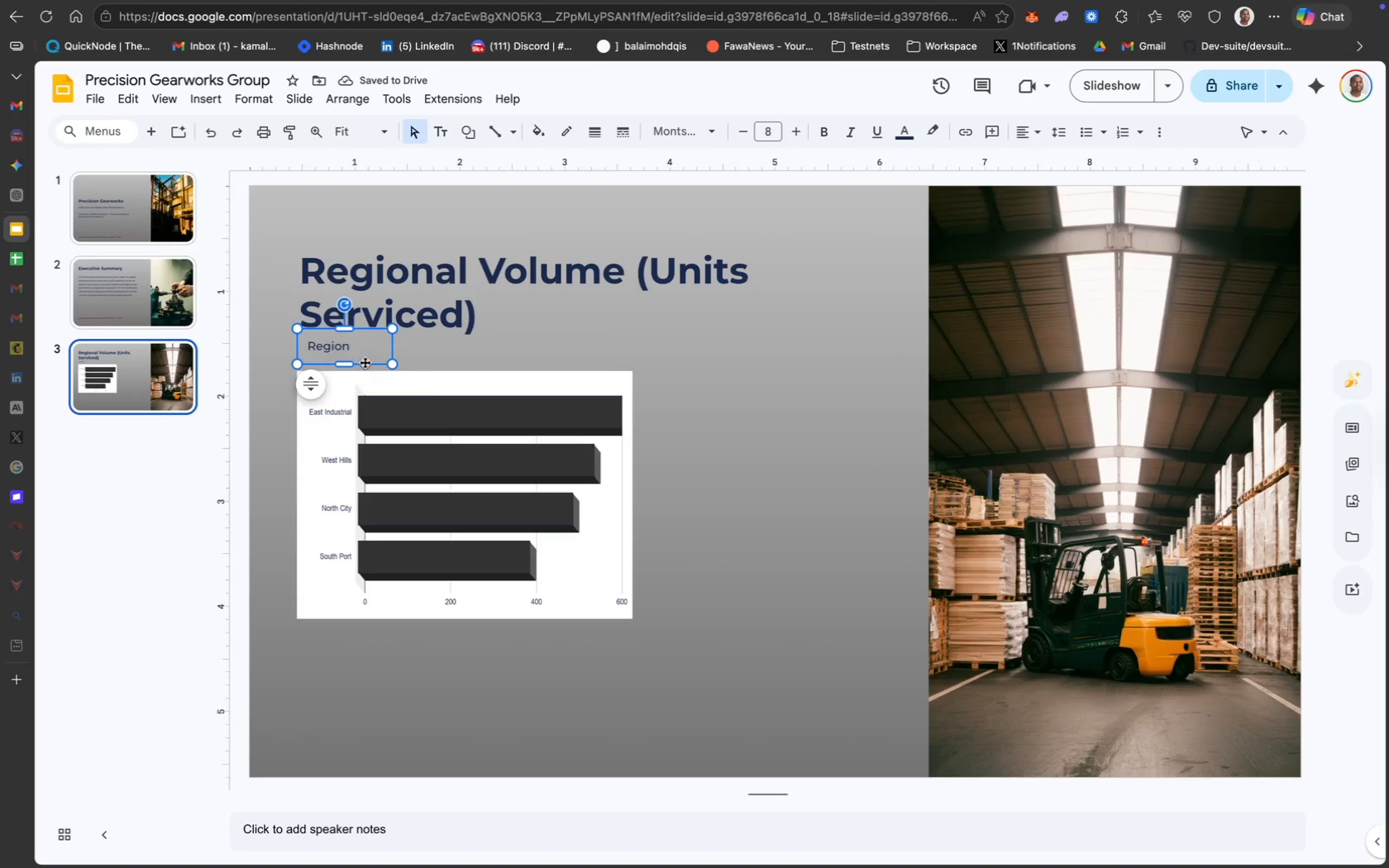 
key(ArrowDown)
 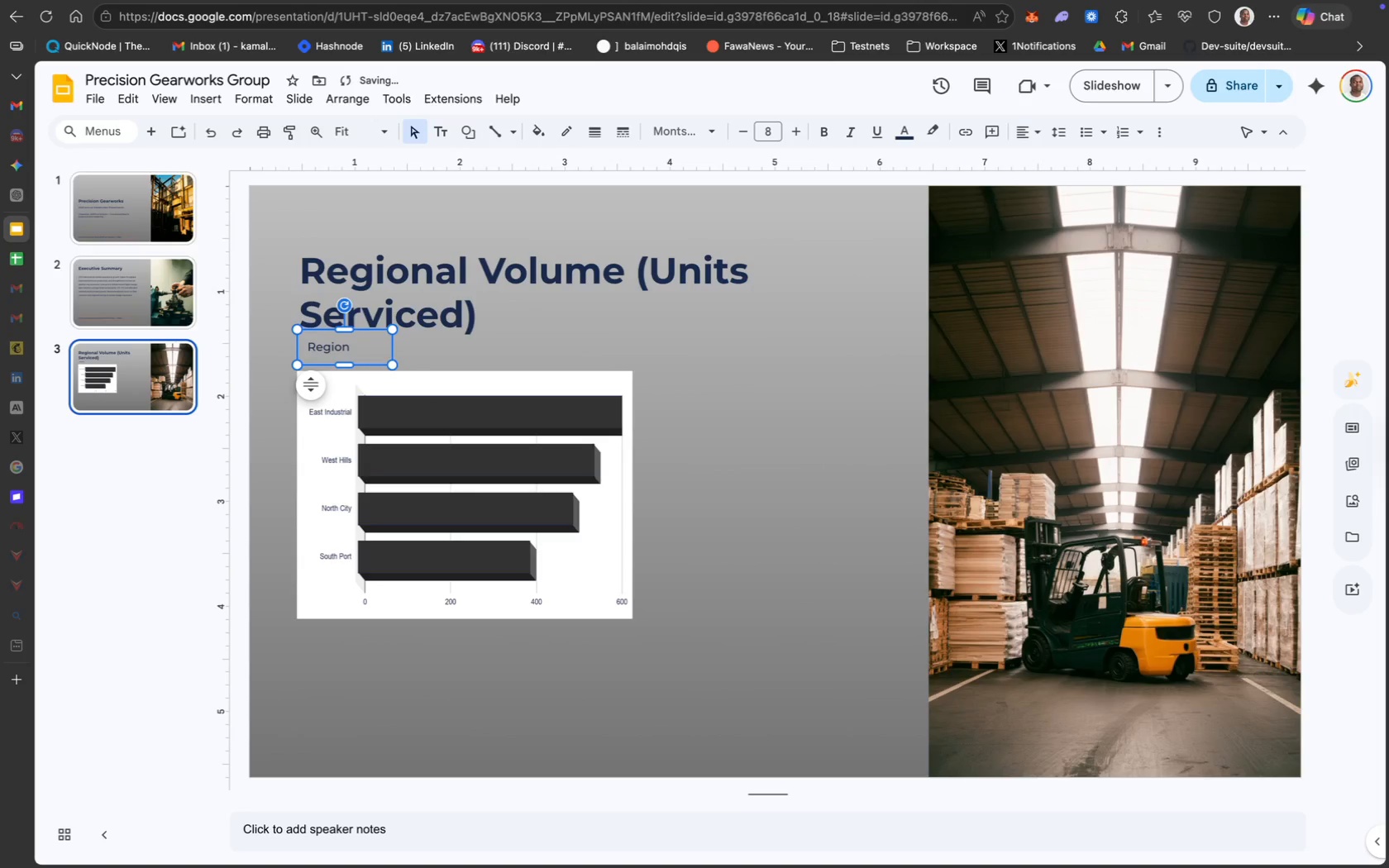 
key(ArrowDown)
 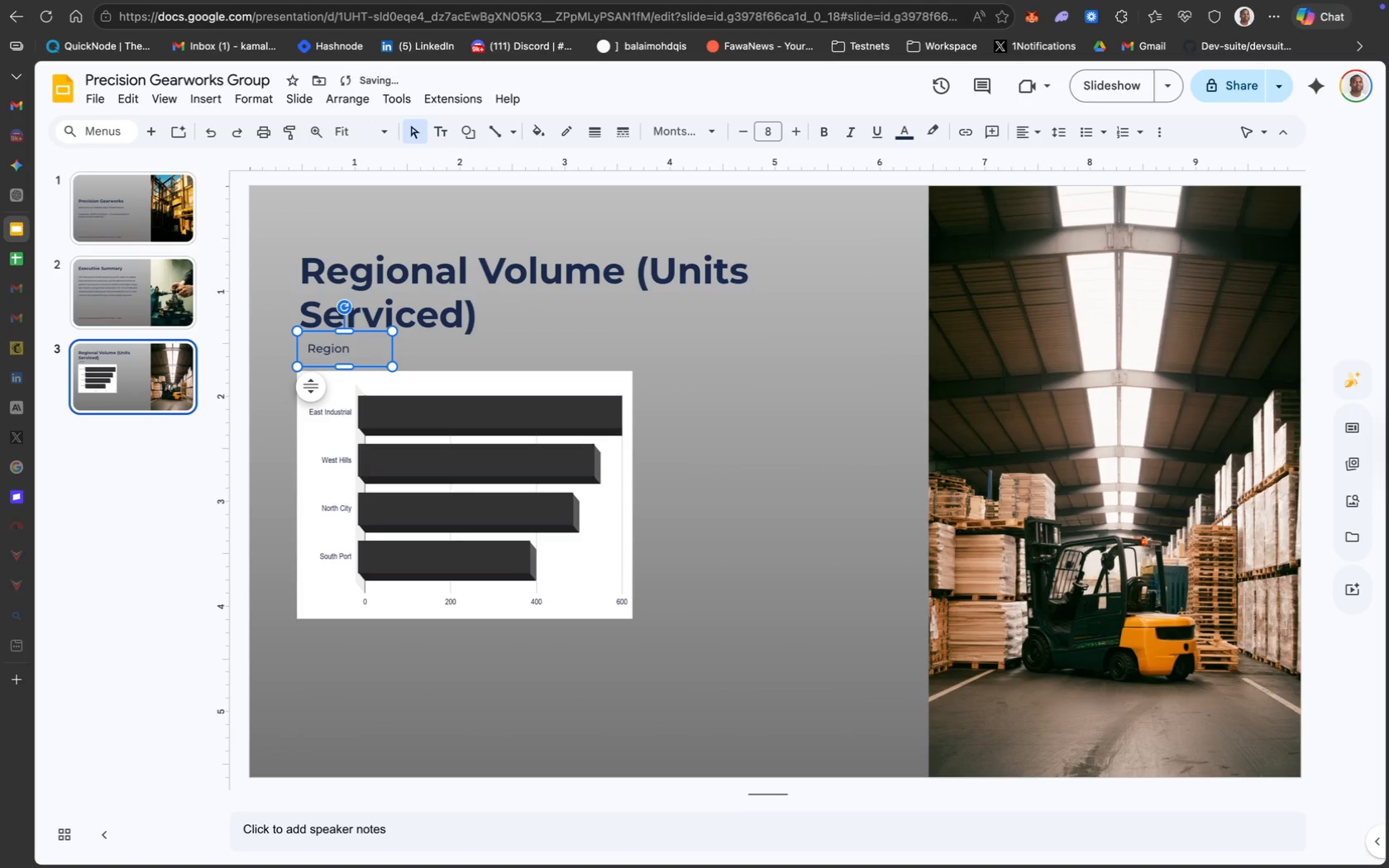 
key(ArrowDown)
 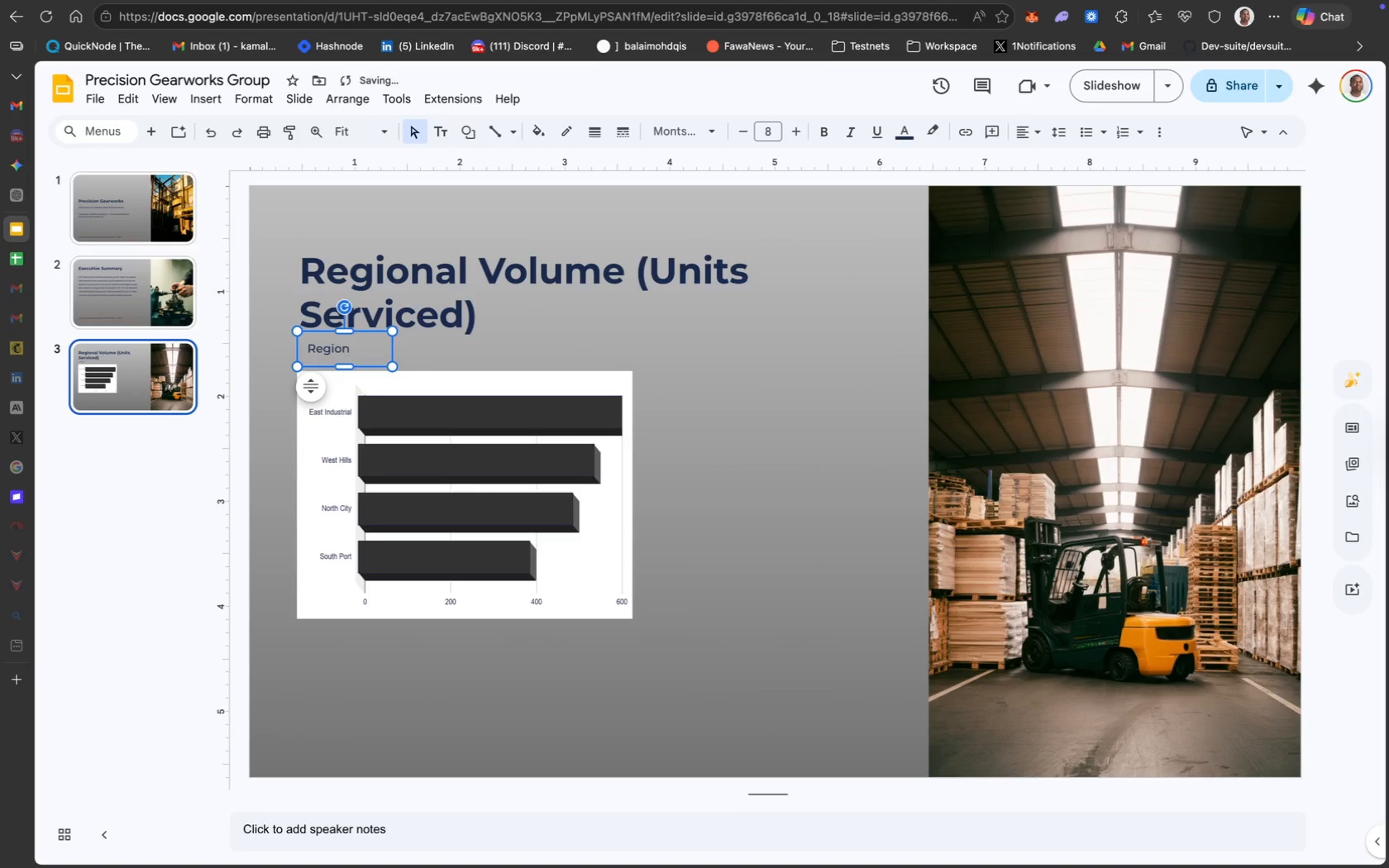 
key(ArrowDown)
 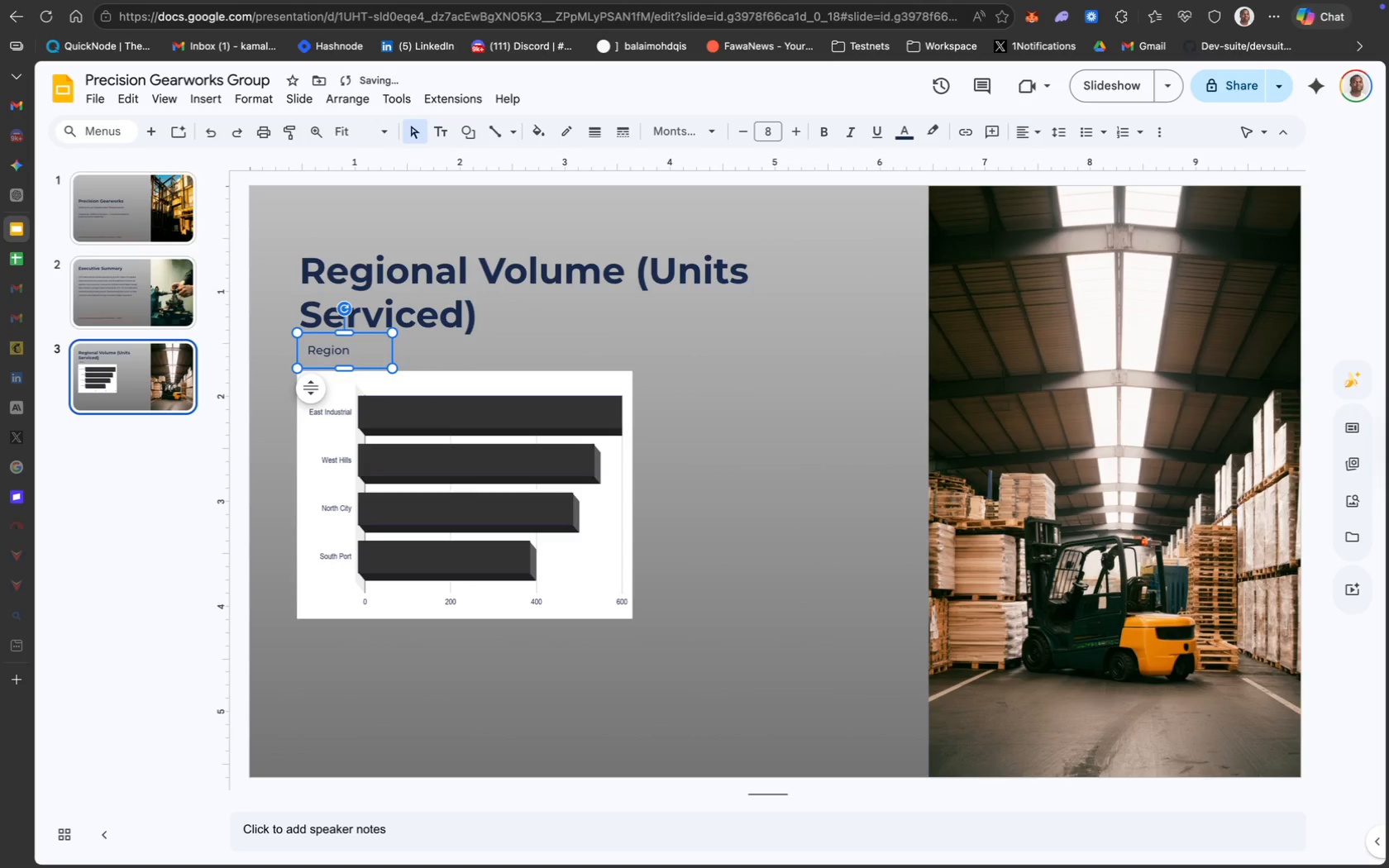 
key(ArrowDown)
 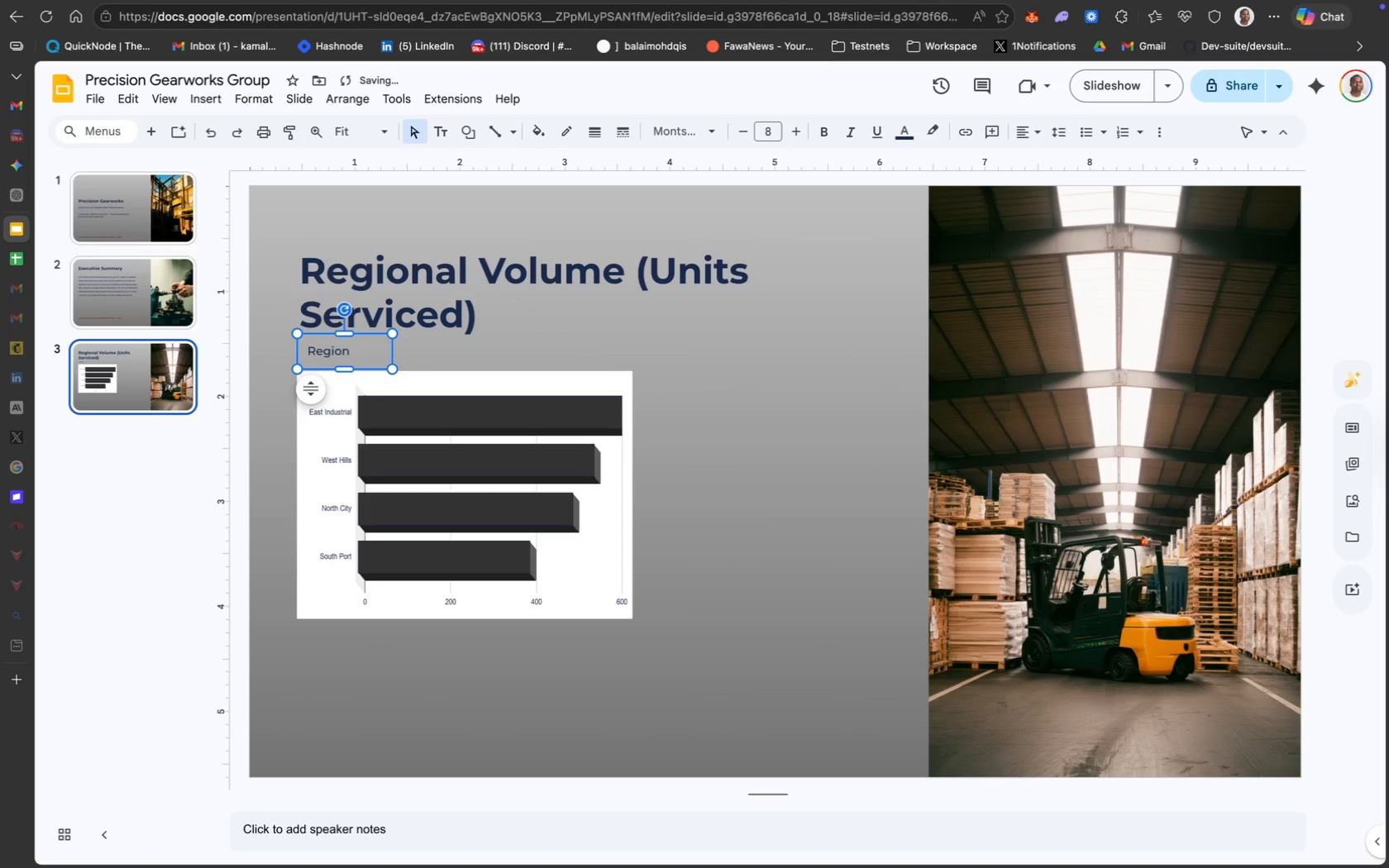 
key(ArrowDown)
 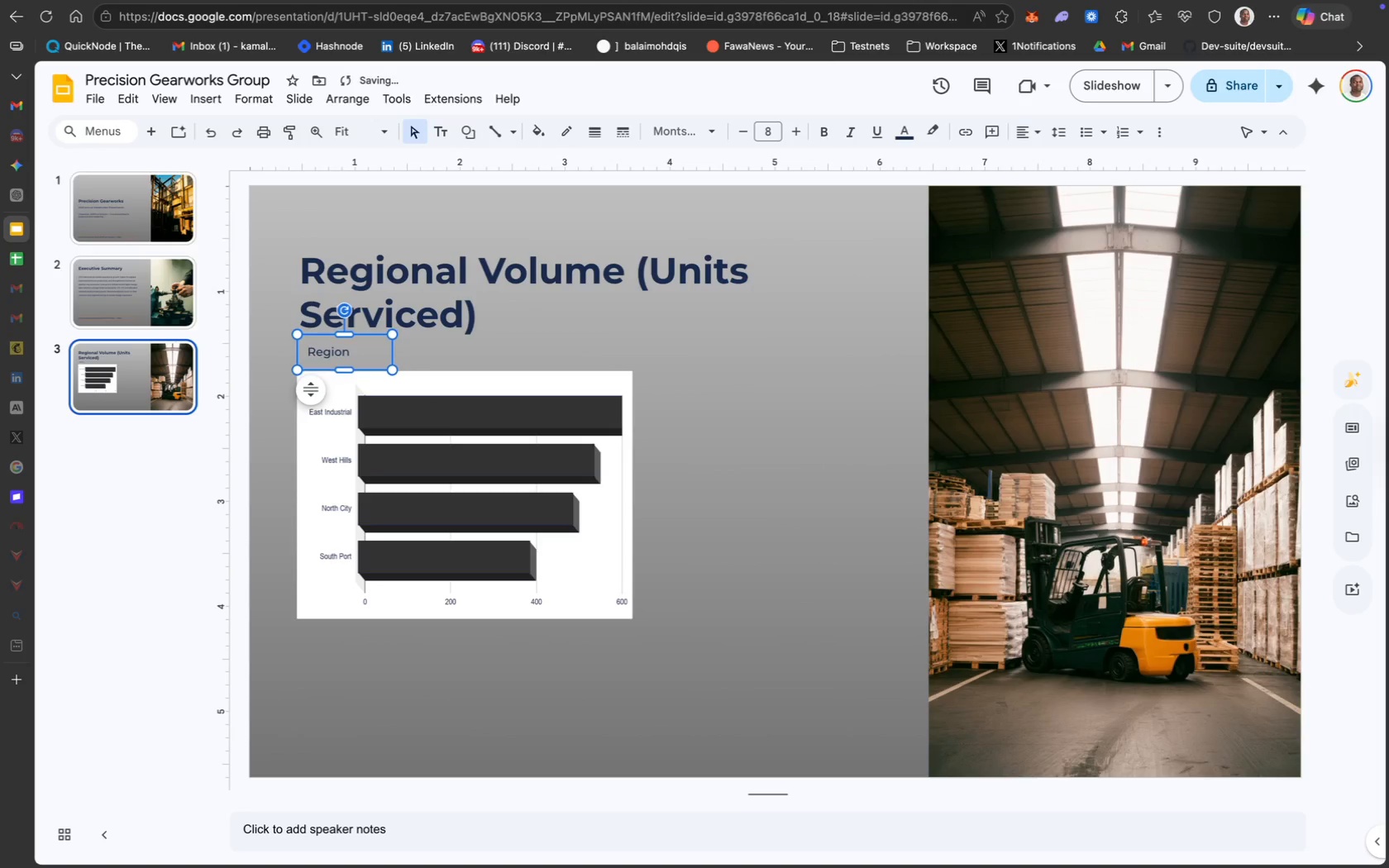 
key(ArrowDown)
 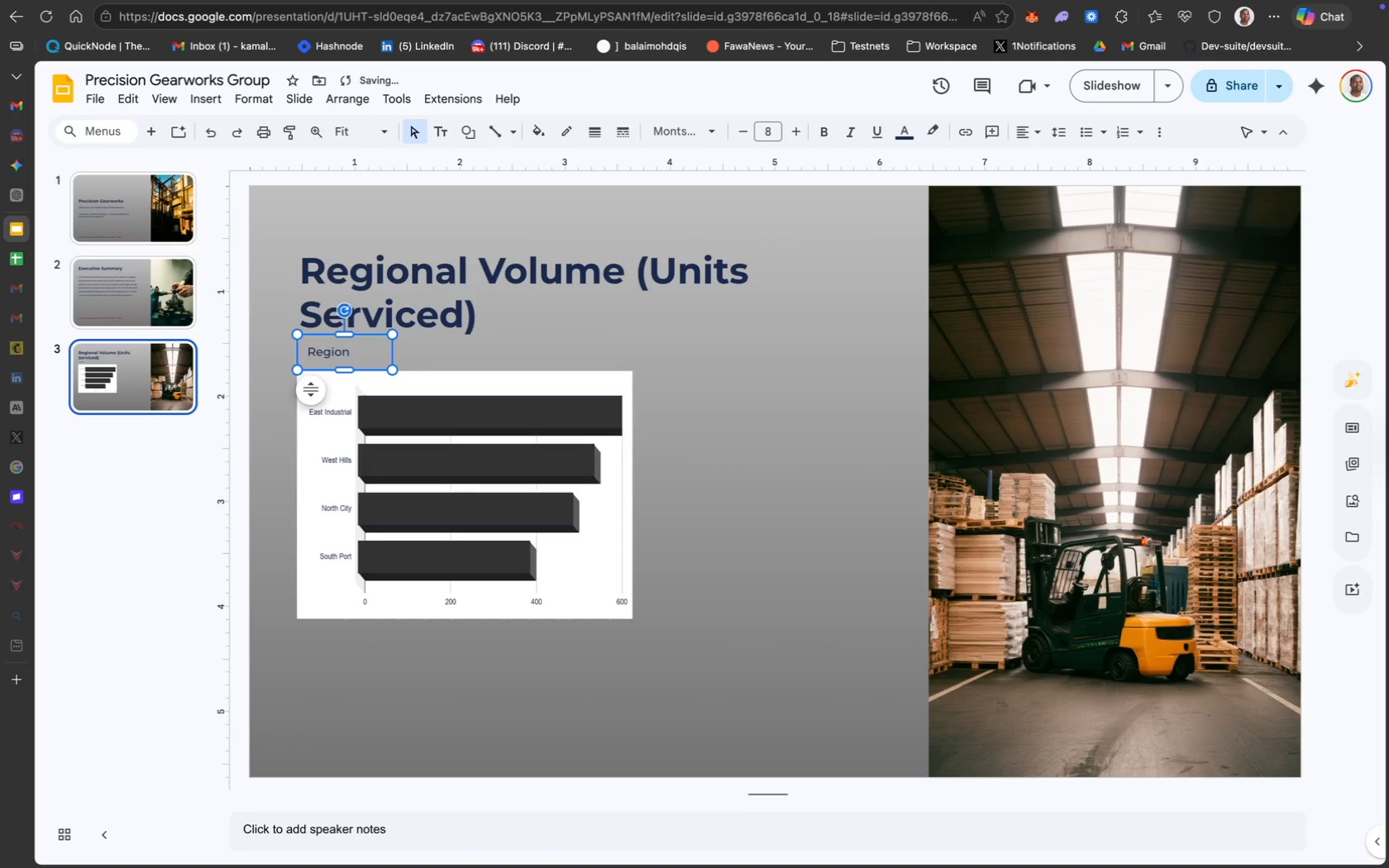 
key(ArrowDown)
 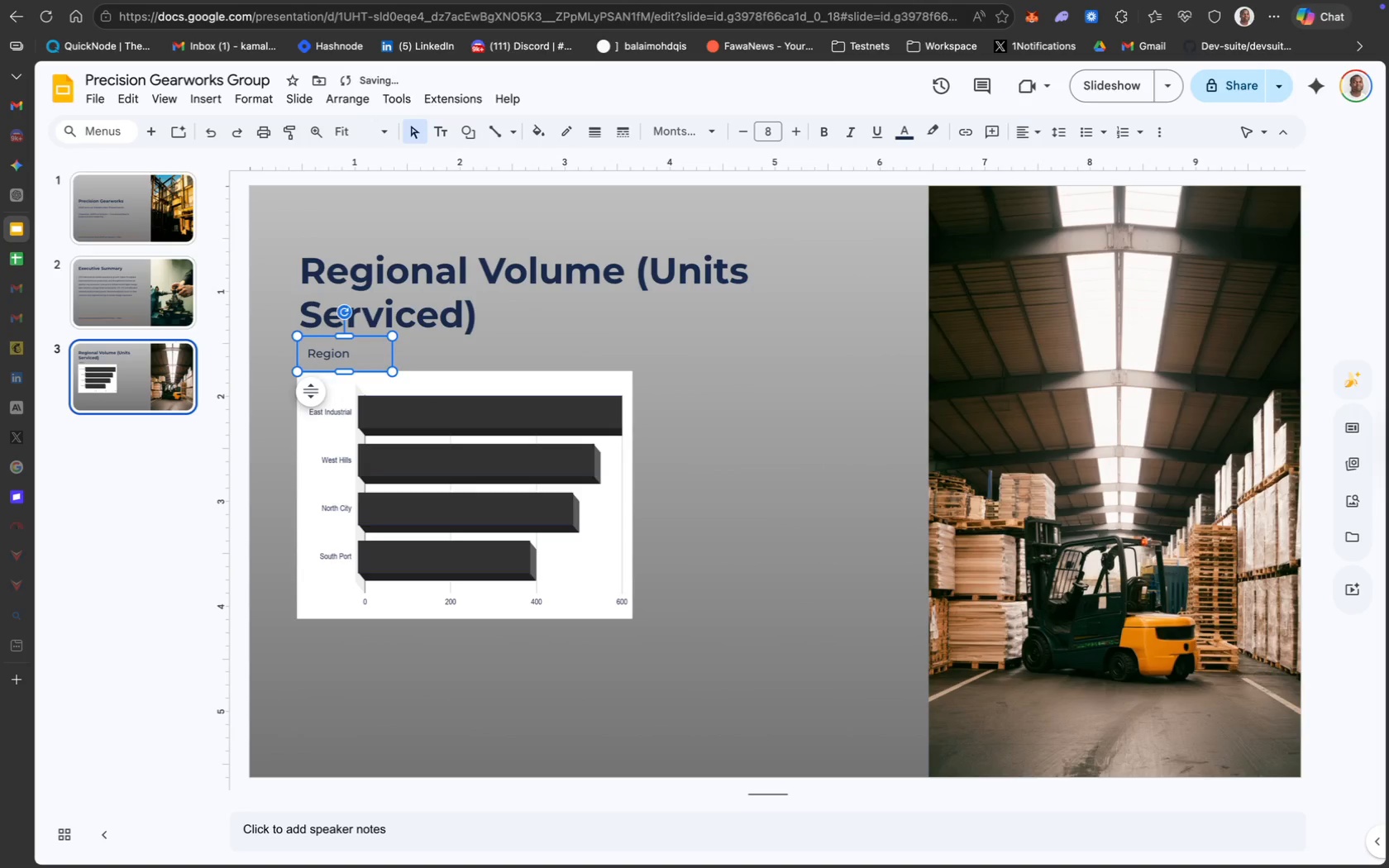 
key(ArrowDown)
 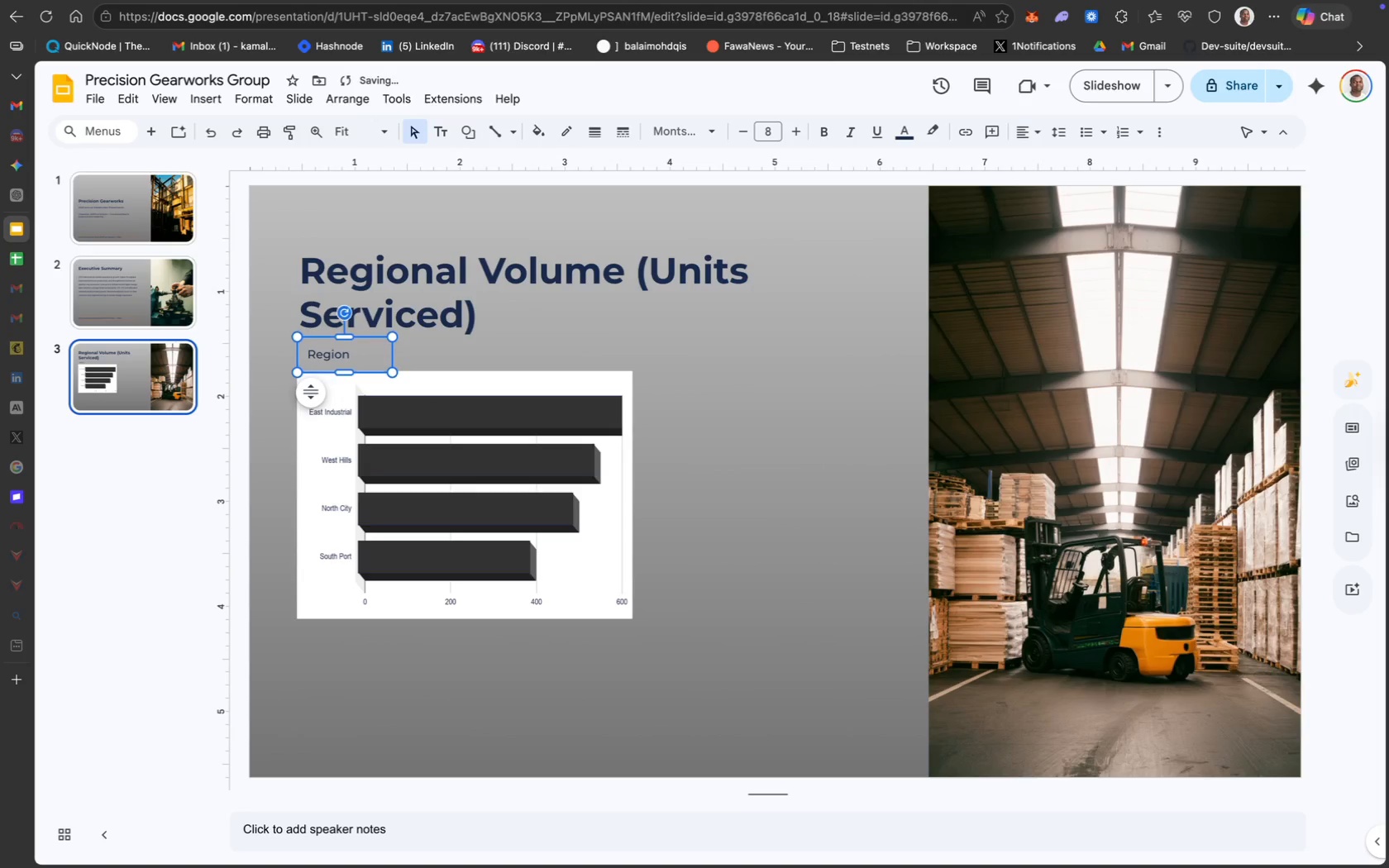 
key(ArrowDown)
 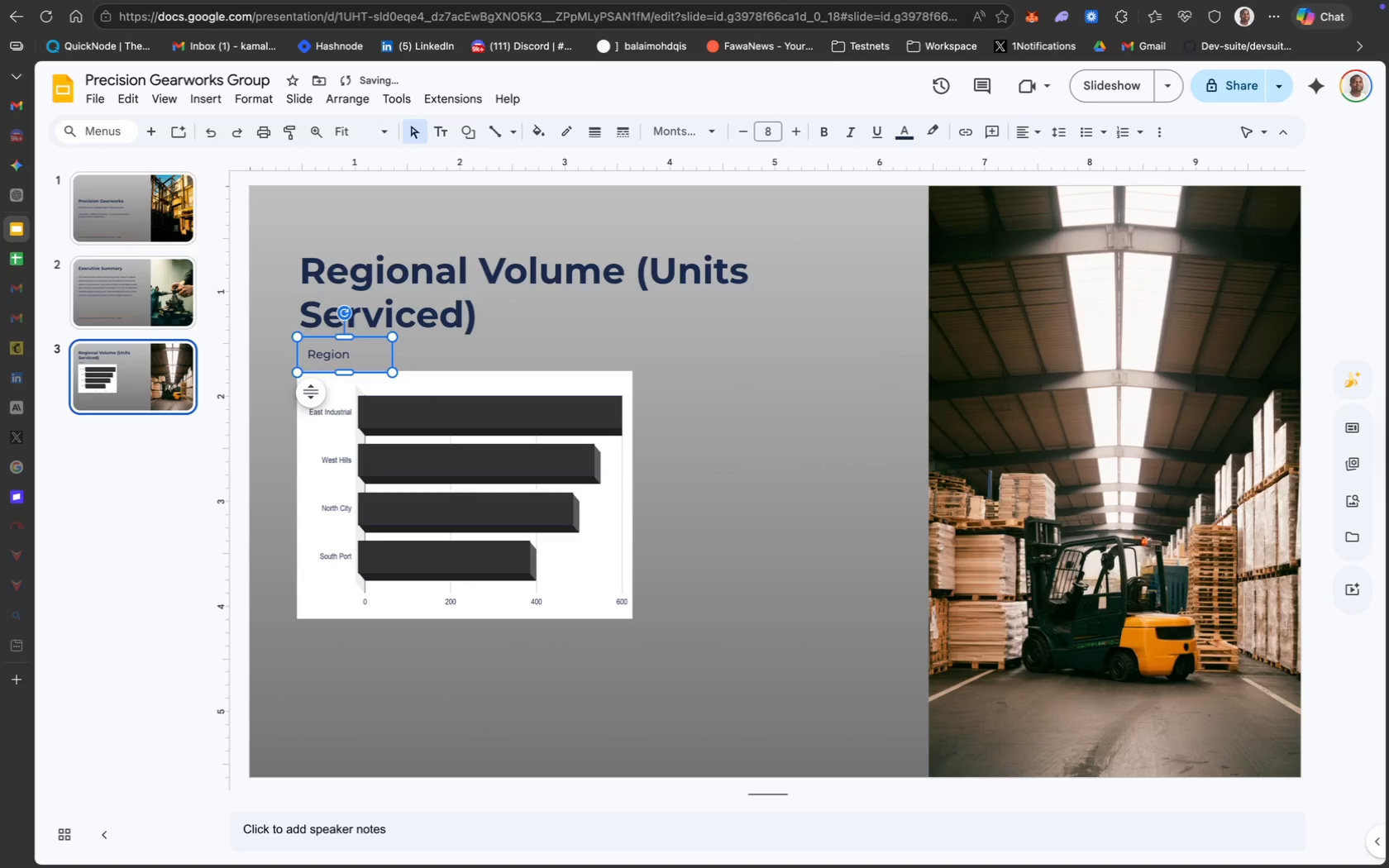 
key(ArrowDown)
 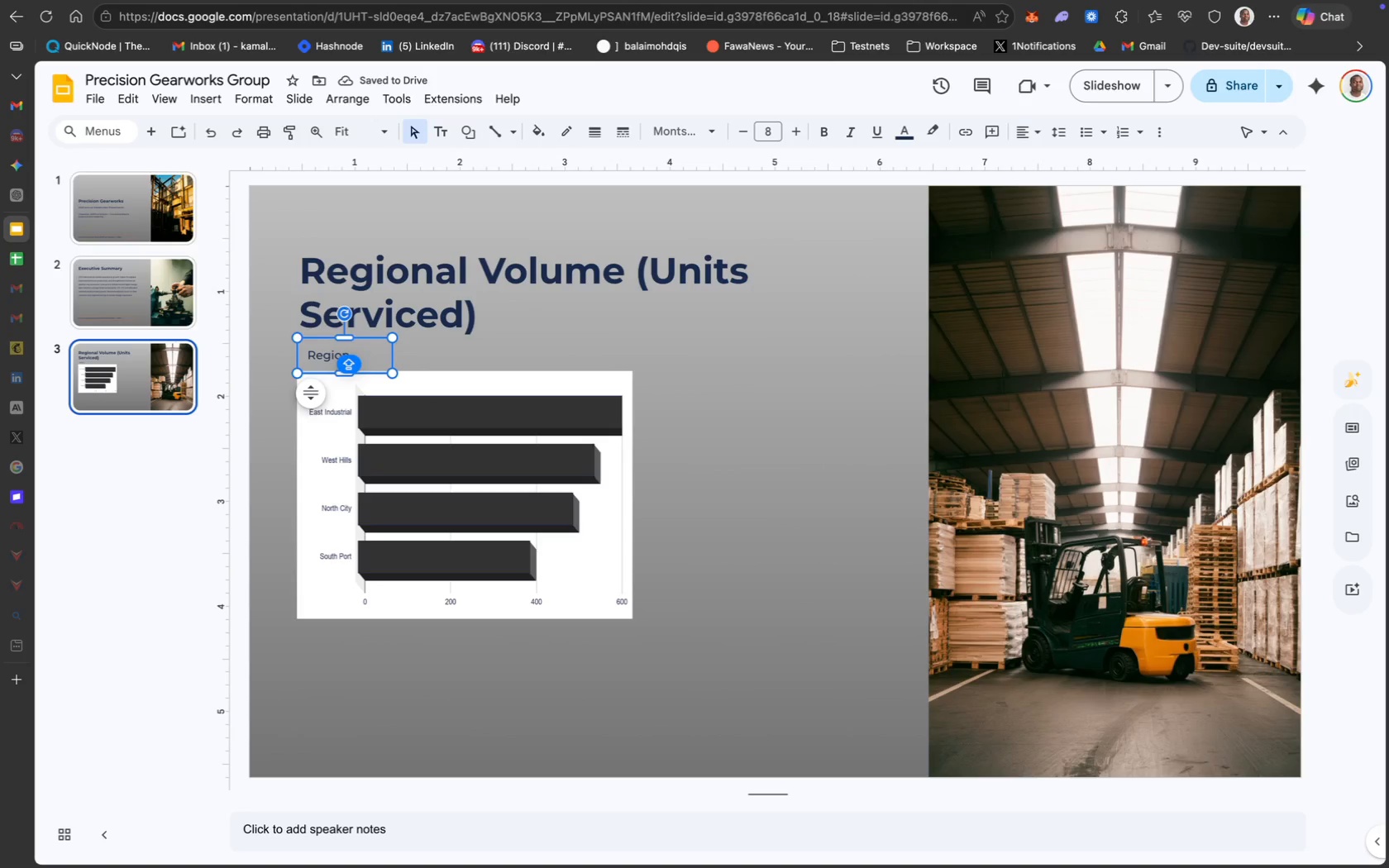 
key(ArrowUp)
 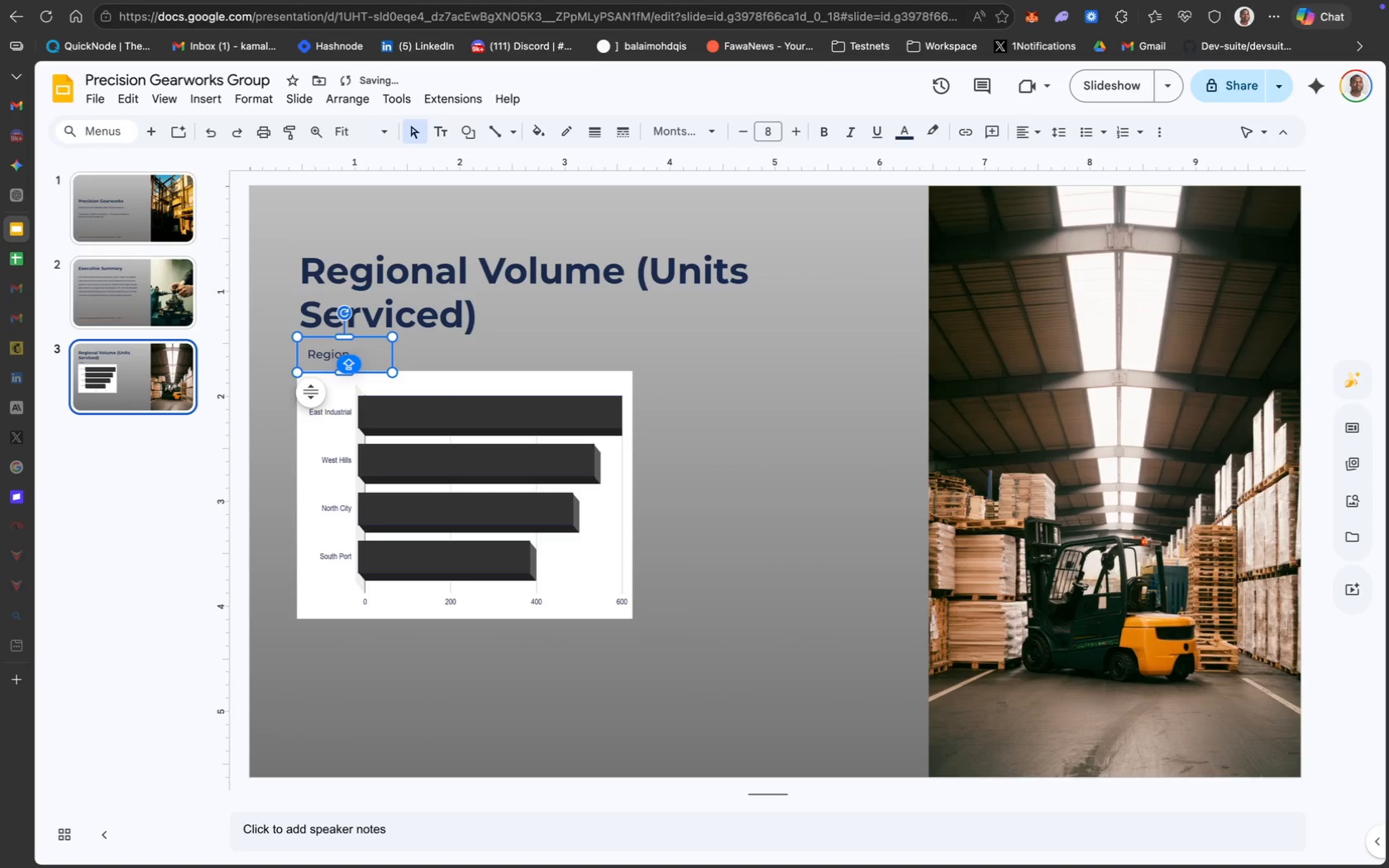 
key(ArrowUp)
 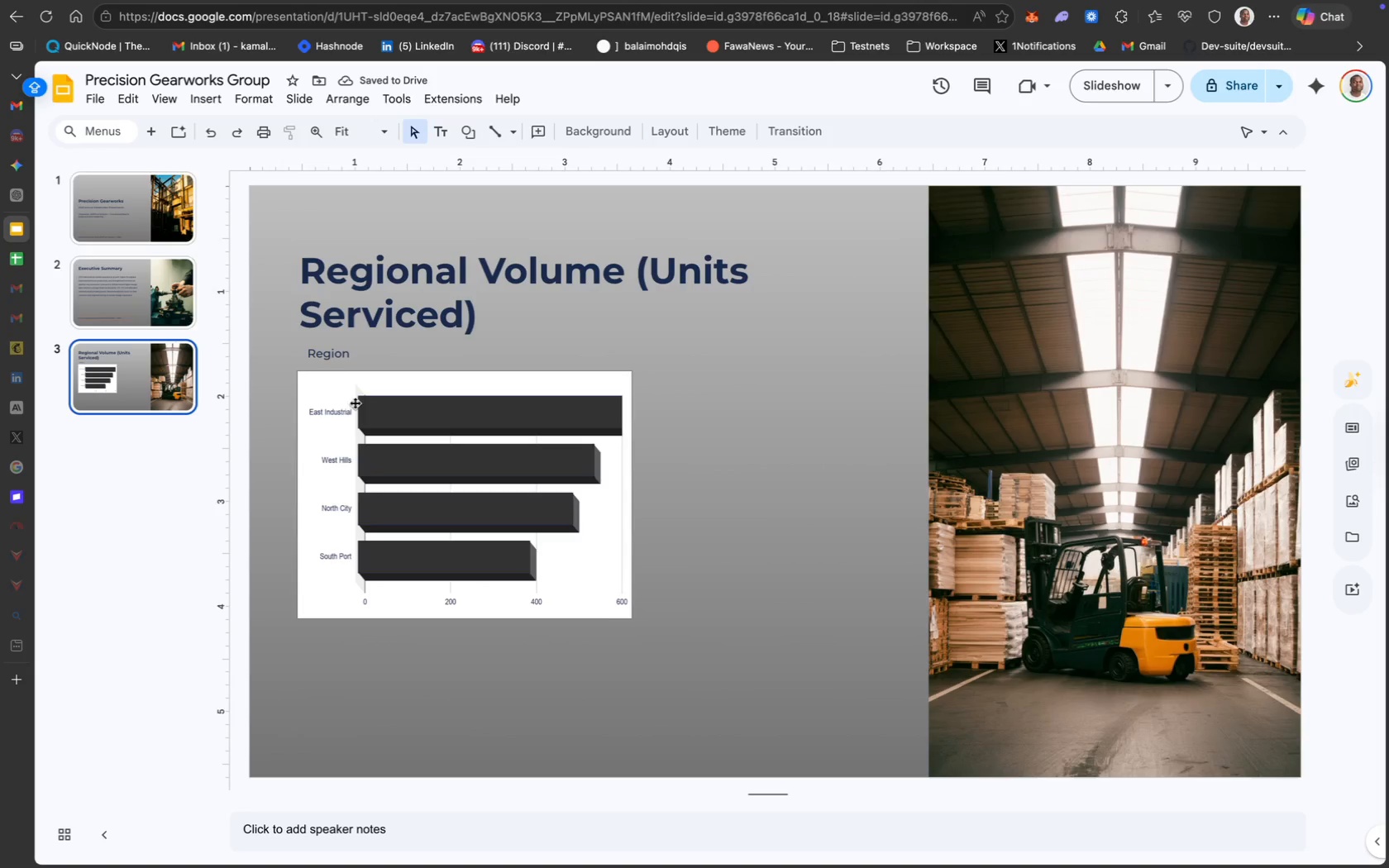 
left_click([335, 341])
 